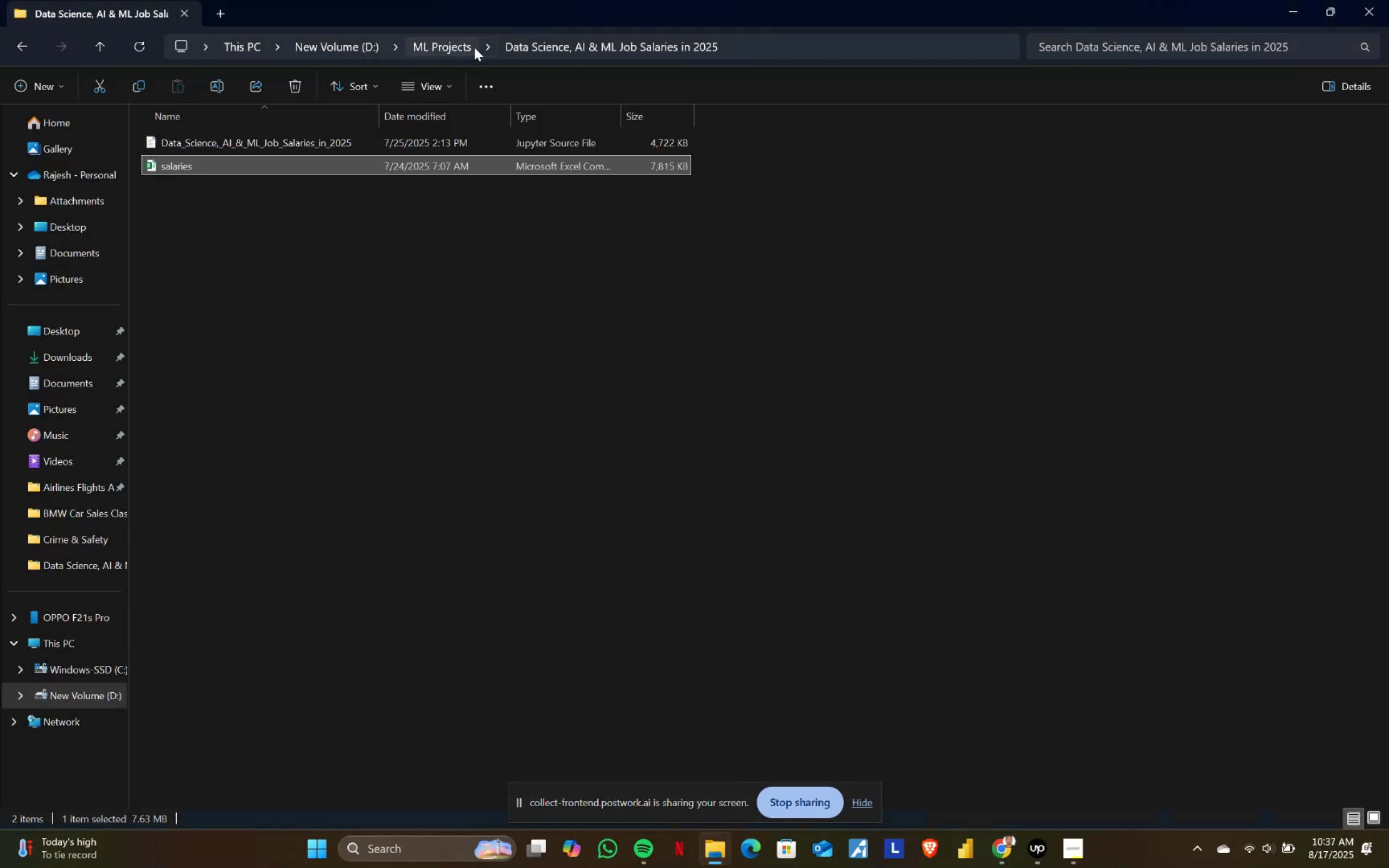 
left_click([443, 48])
 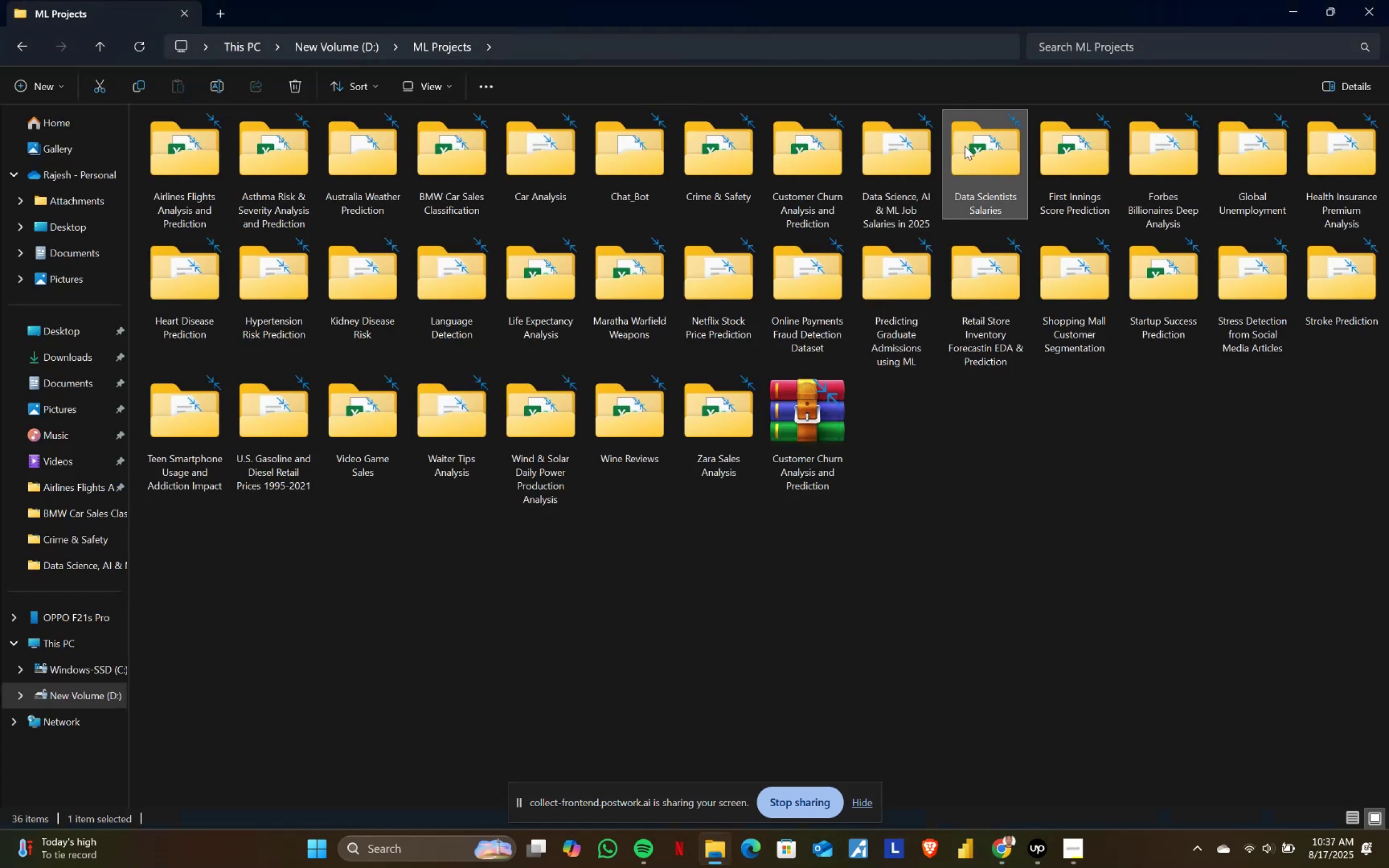 
double_click([1041, 138])
 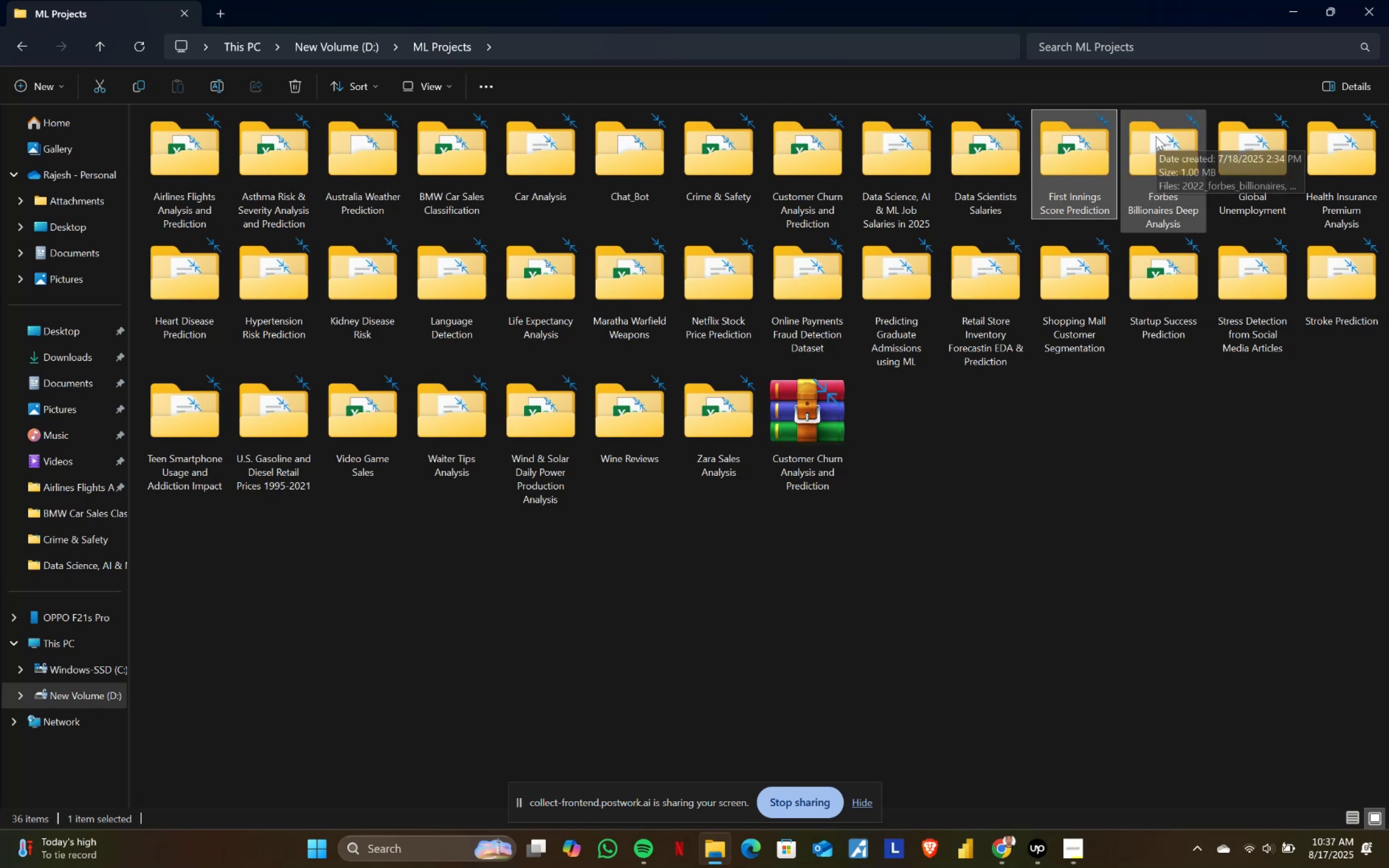 
double_click([1156, 136])
 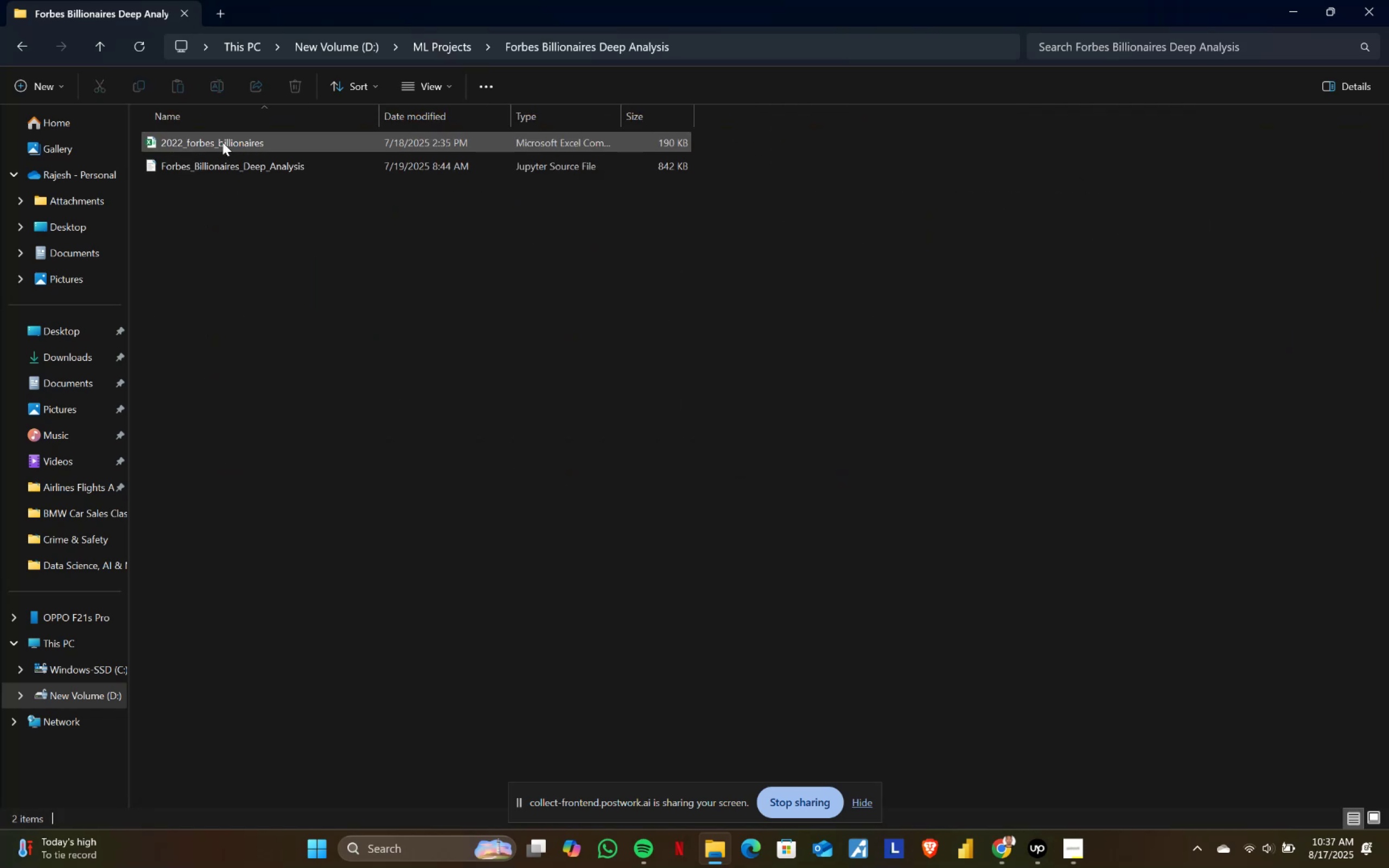 
double_click([222, 142])
 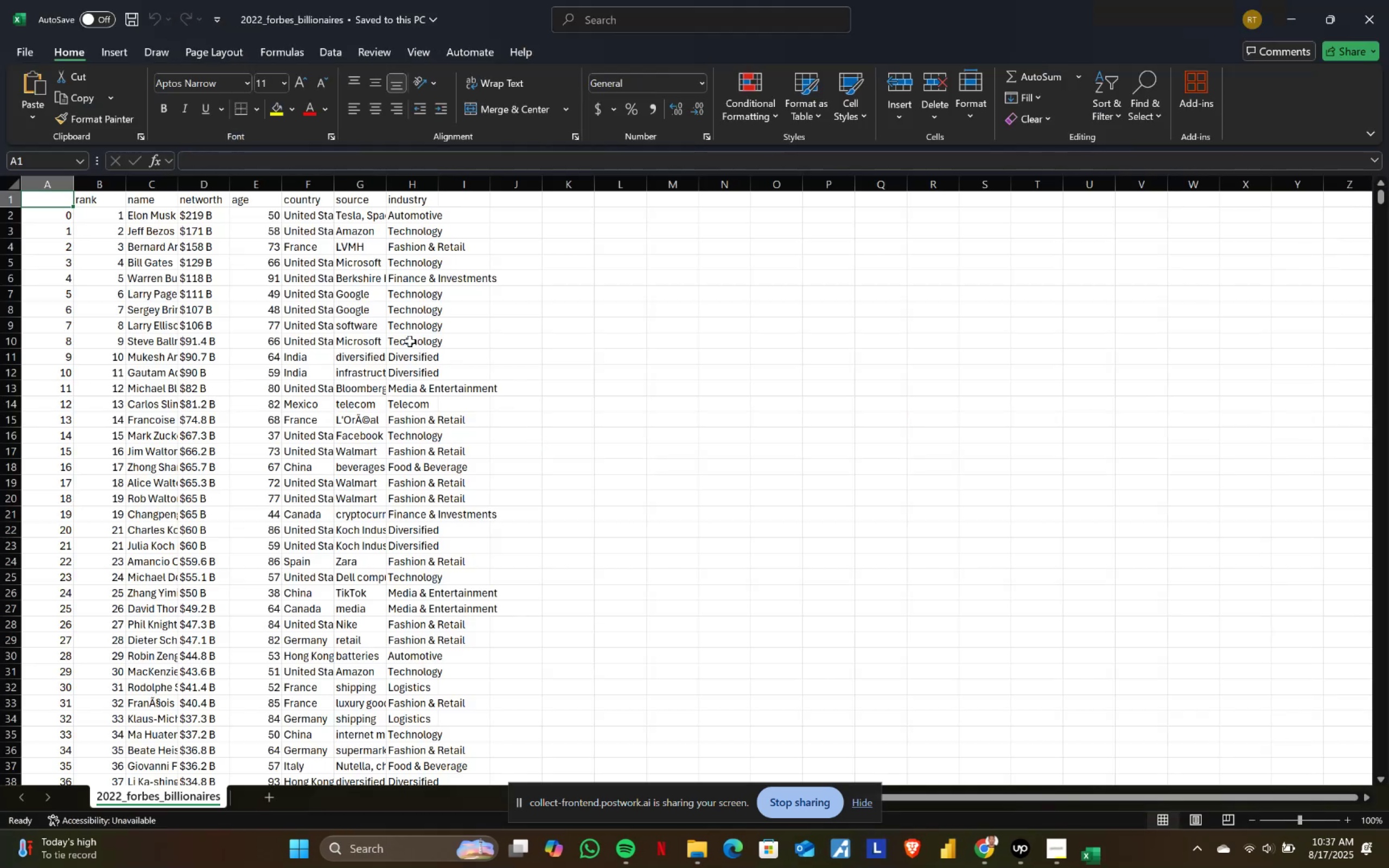 
scroll: coordinate [366, 268], scroll_direction: up, amount: 1.0
 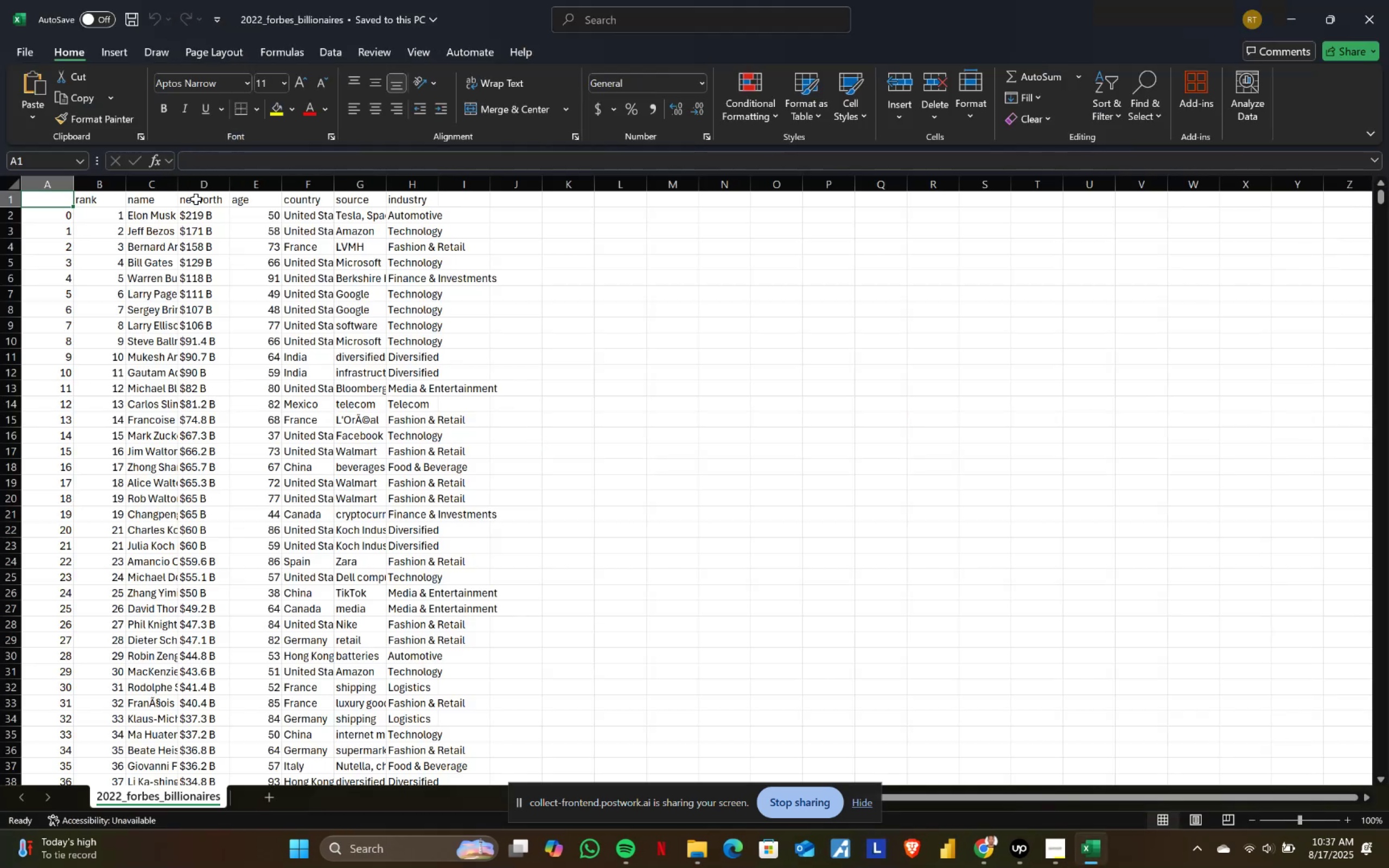 
left_click([196, 199])
 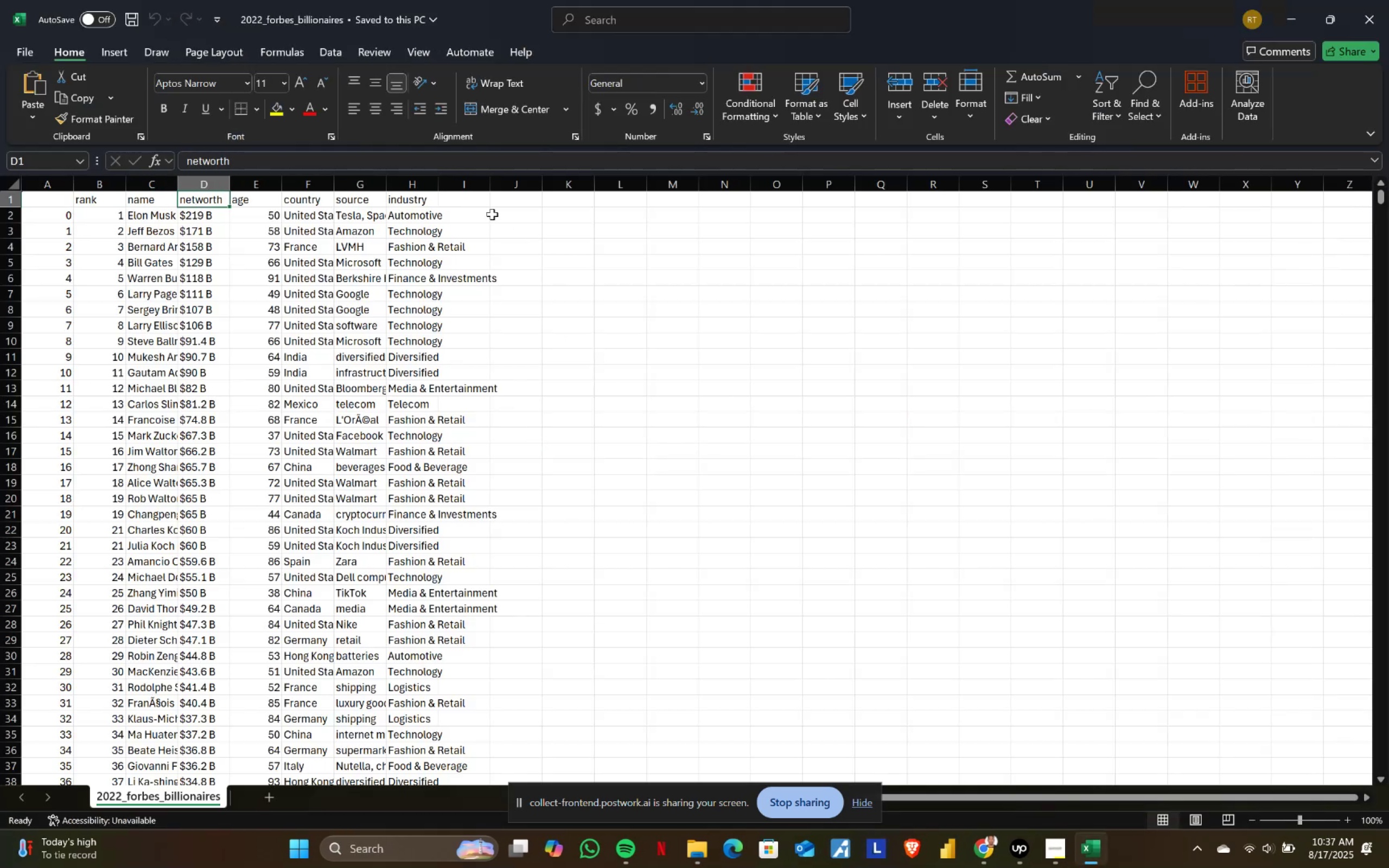 
left_click([1388, 2])
 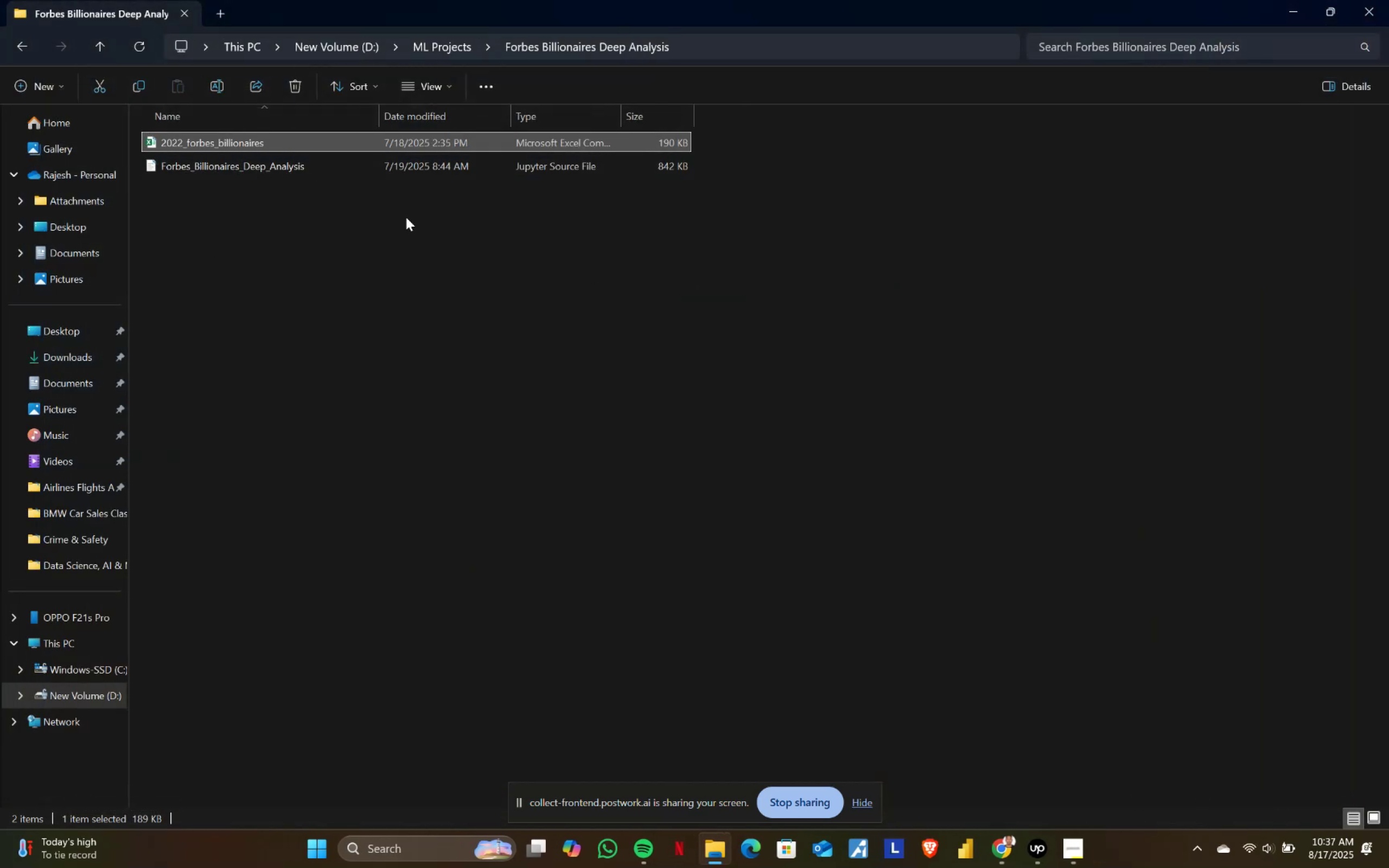 
key(Alt+AltLeft)
 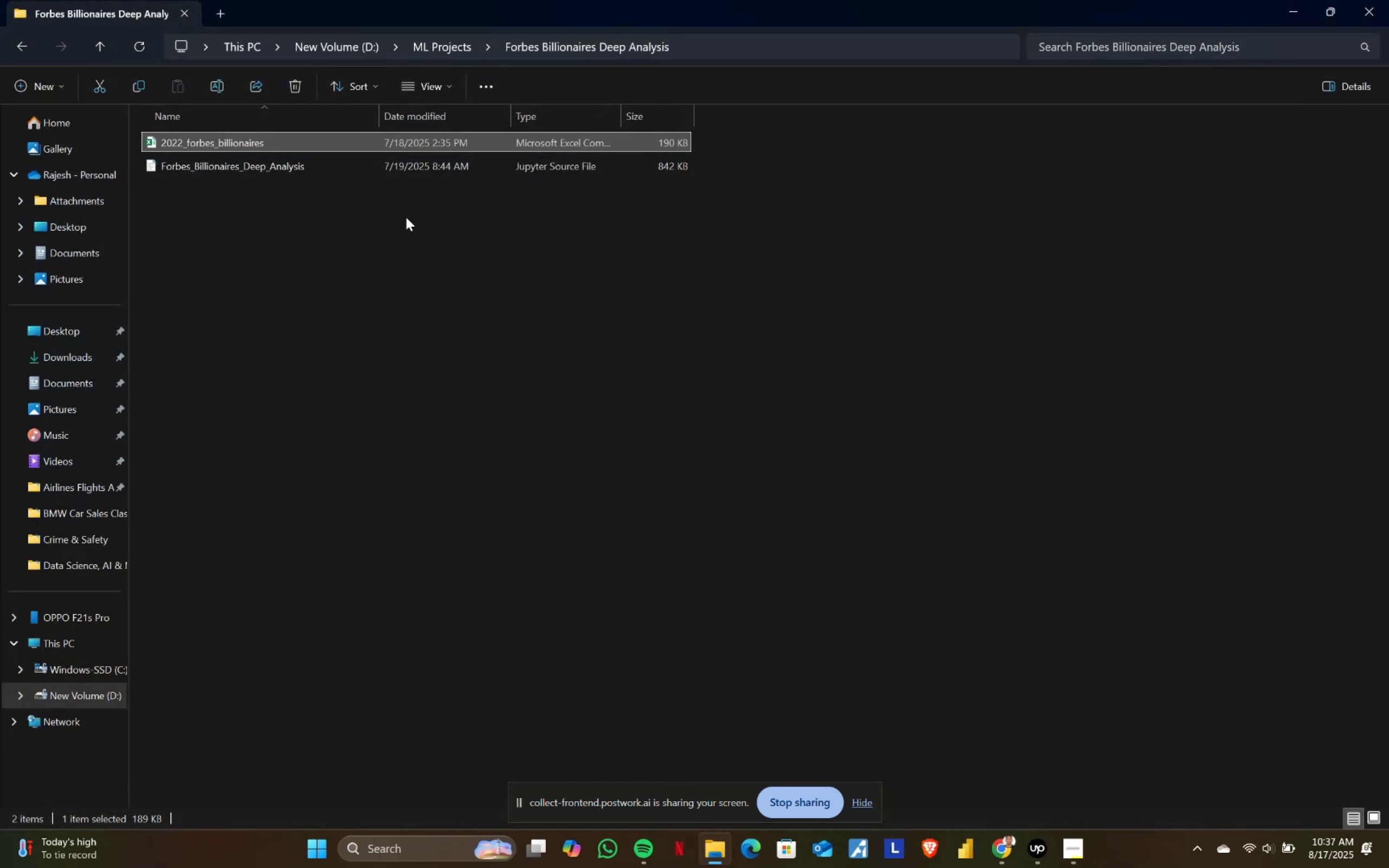 
key(Alt+Tab)
 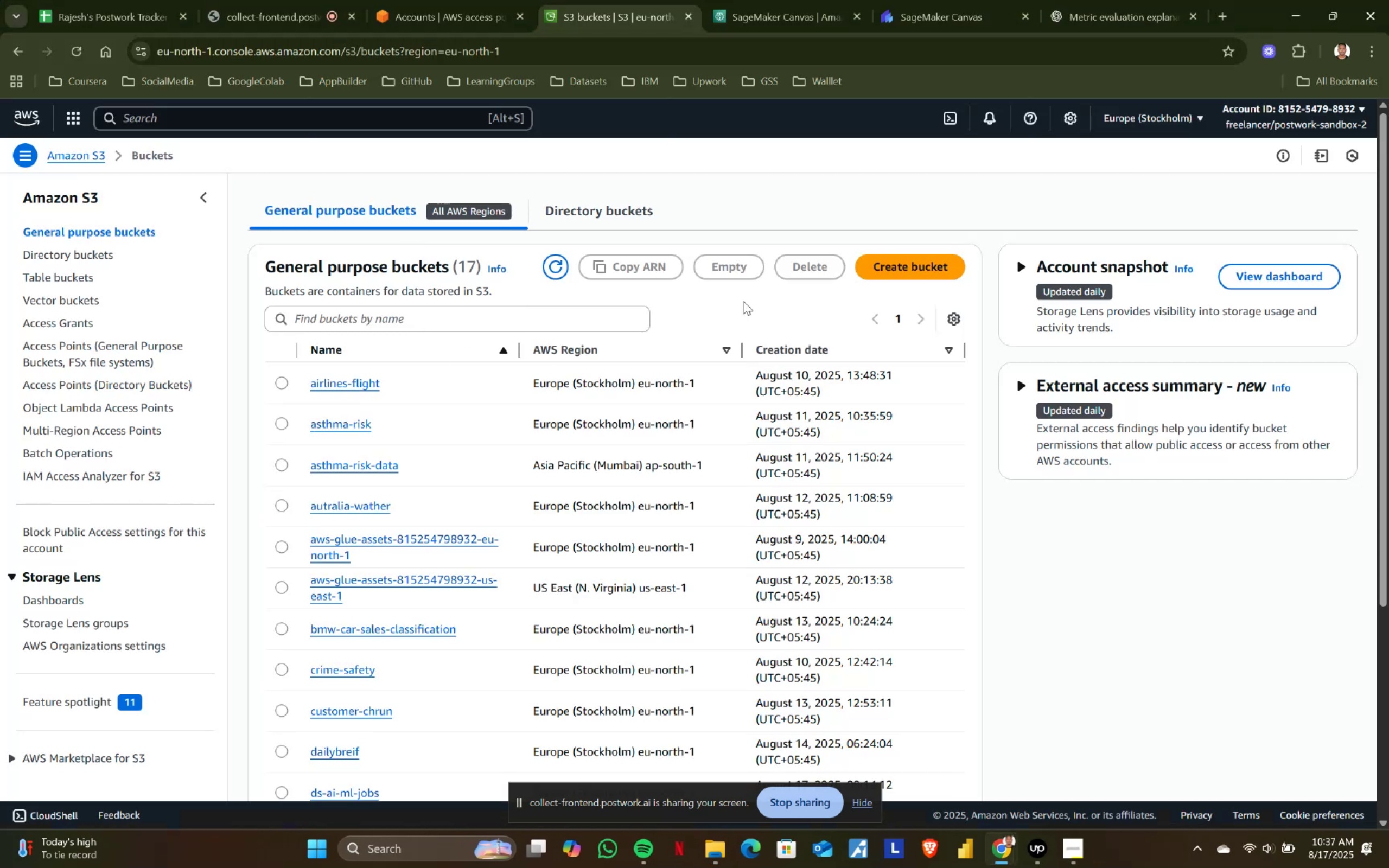 
left_click([919, 263])
 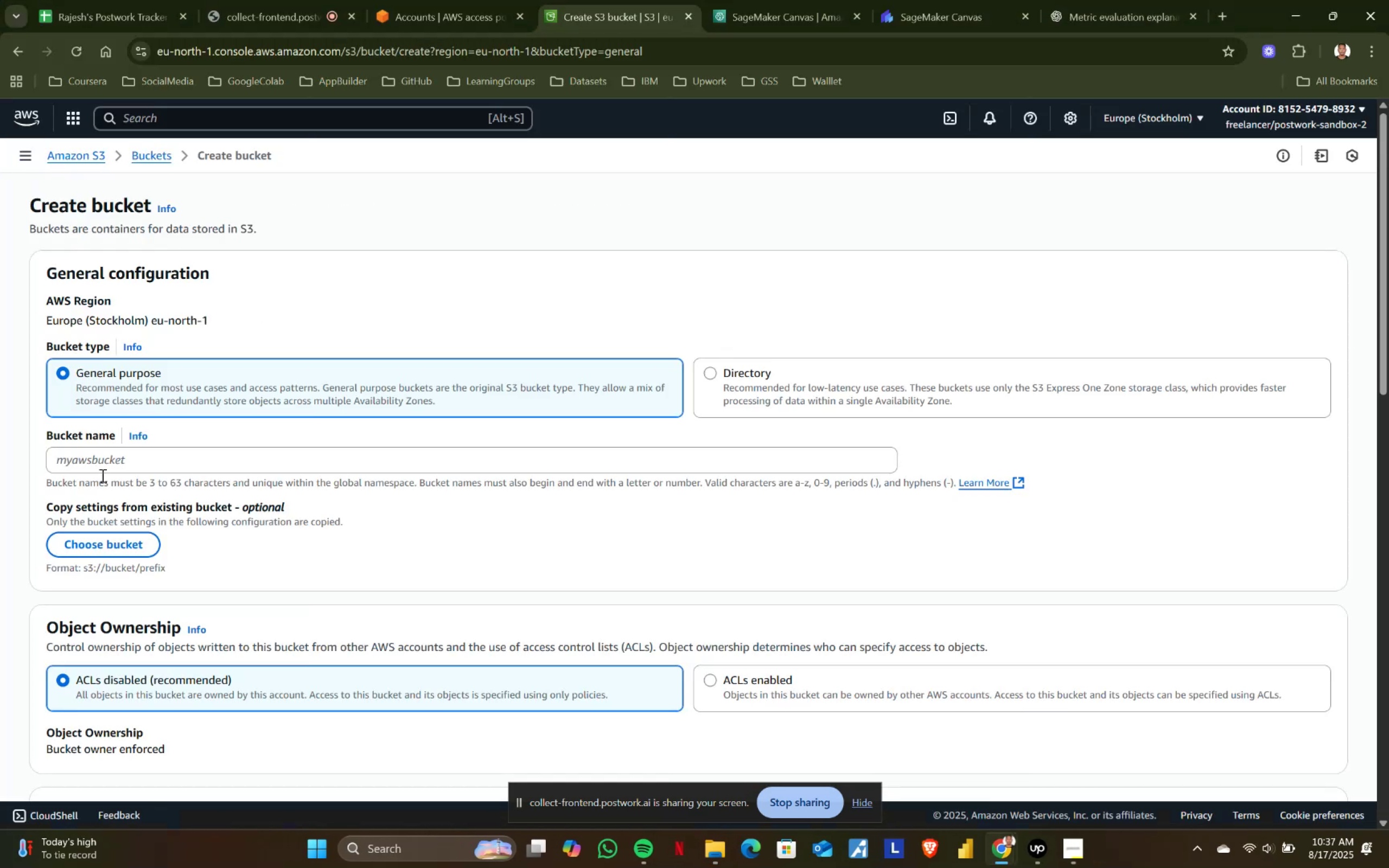 
left_click([118, 454])
 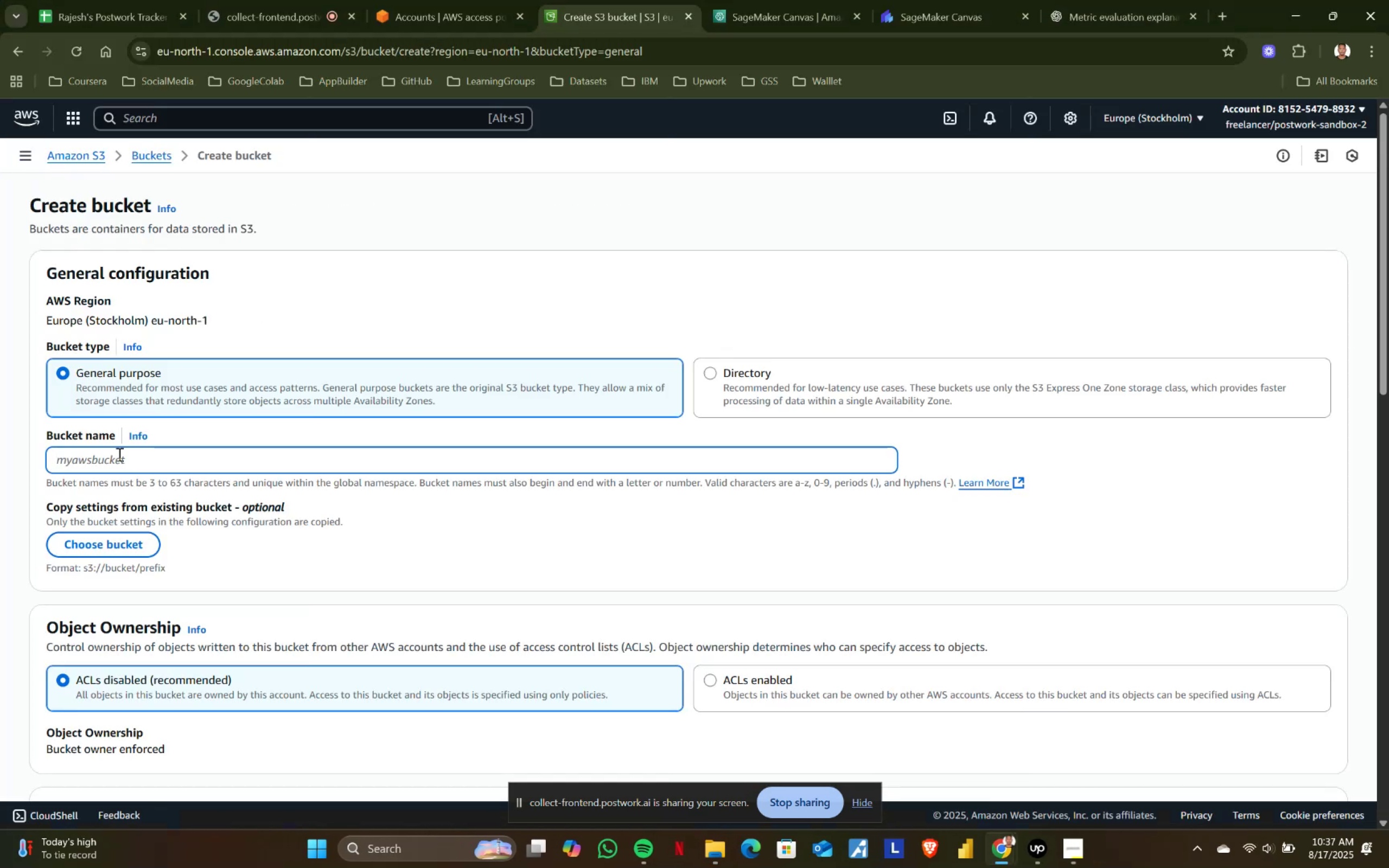 
type(forbes_billo)
key(Backspace)
type(ion)
 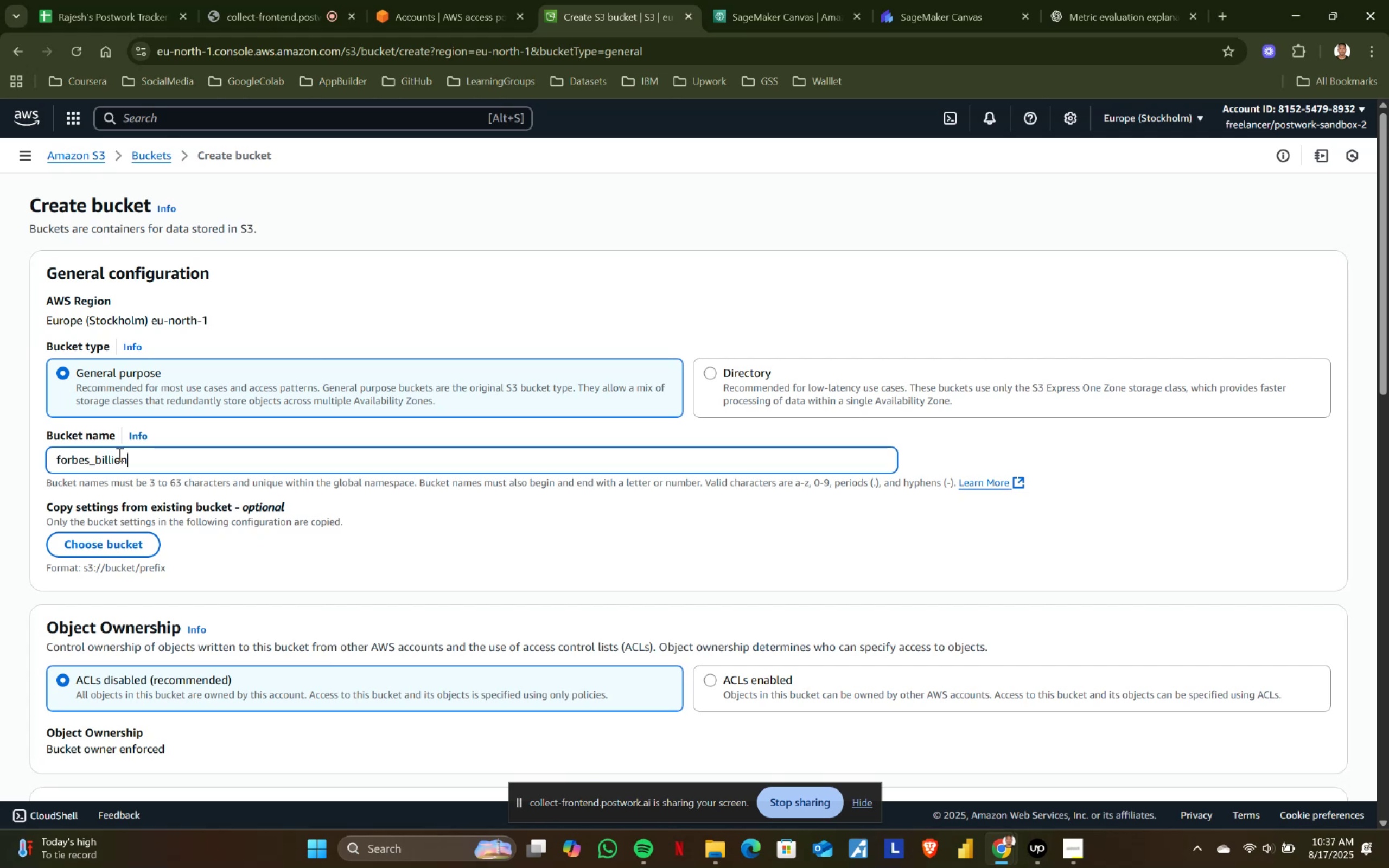 
key(Alt+AltLeft)
 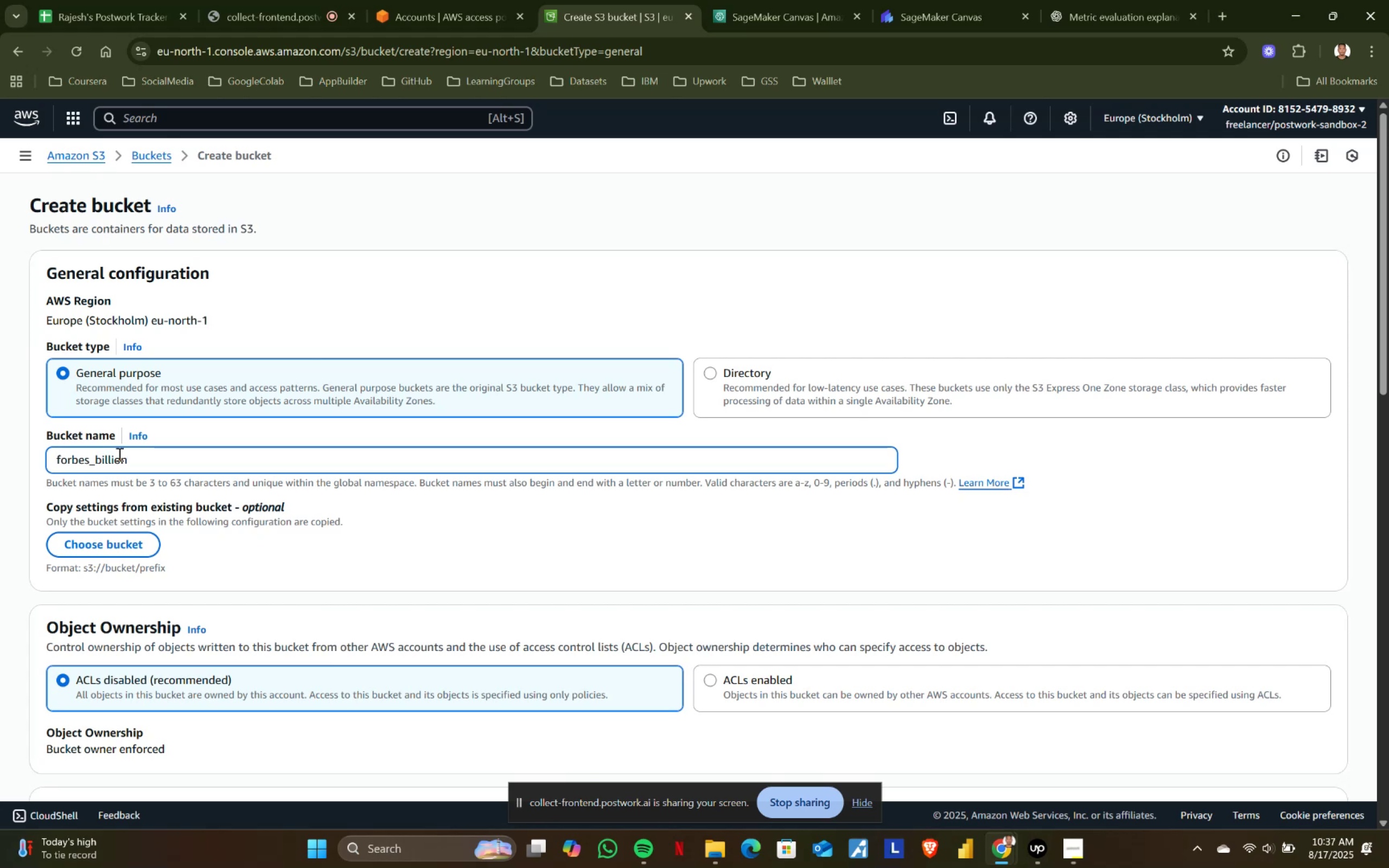 
key(Alt+Tab)
 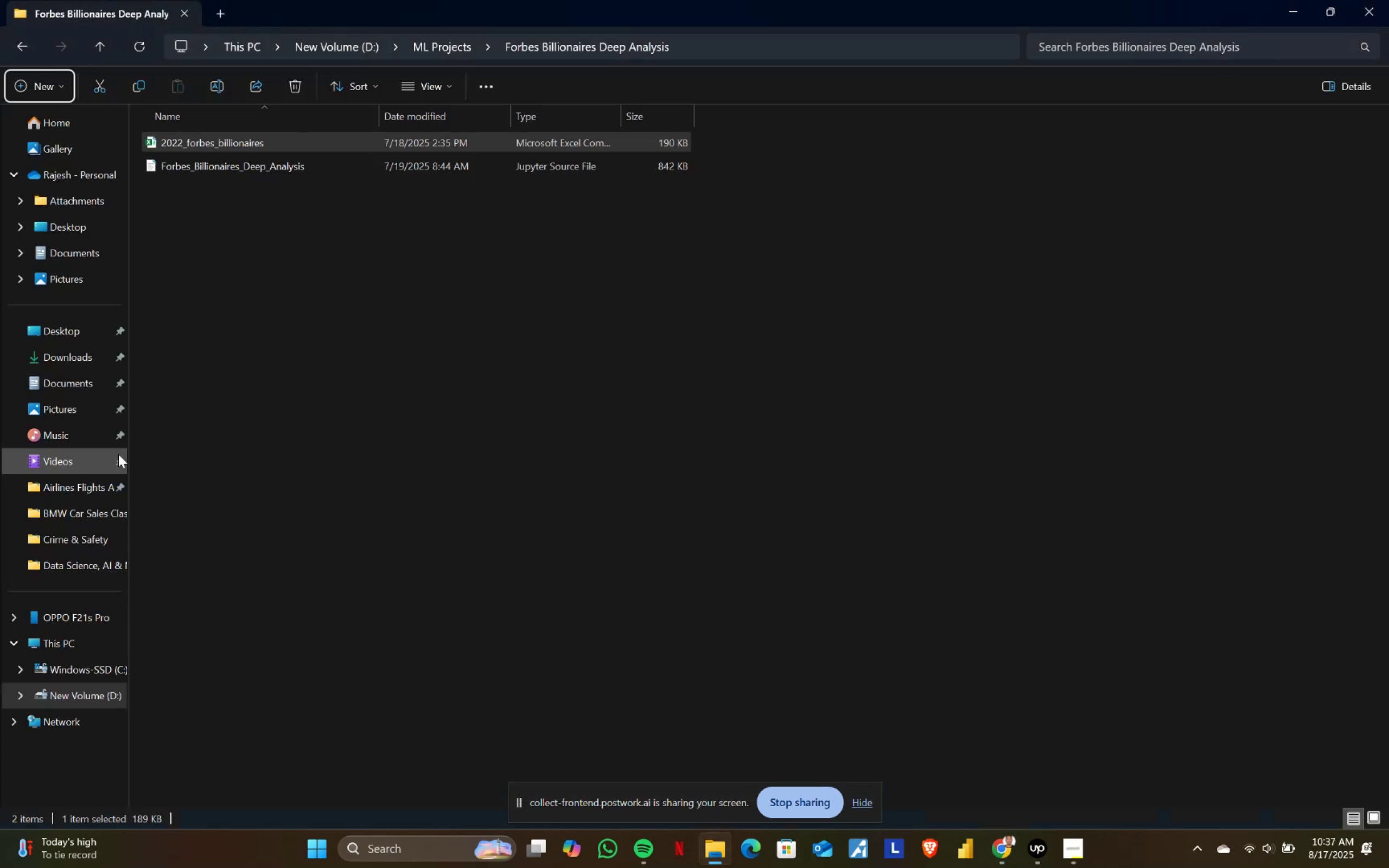 
key(Alt+AltLeft)
 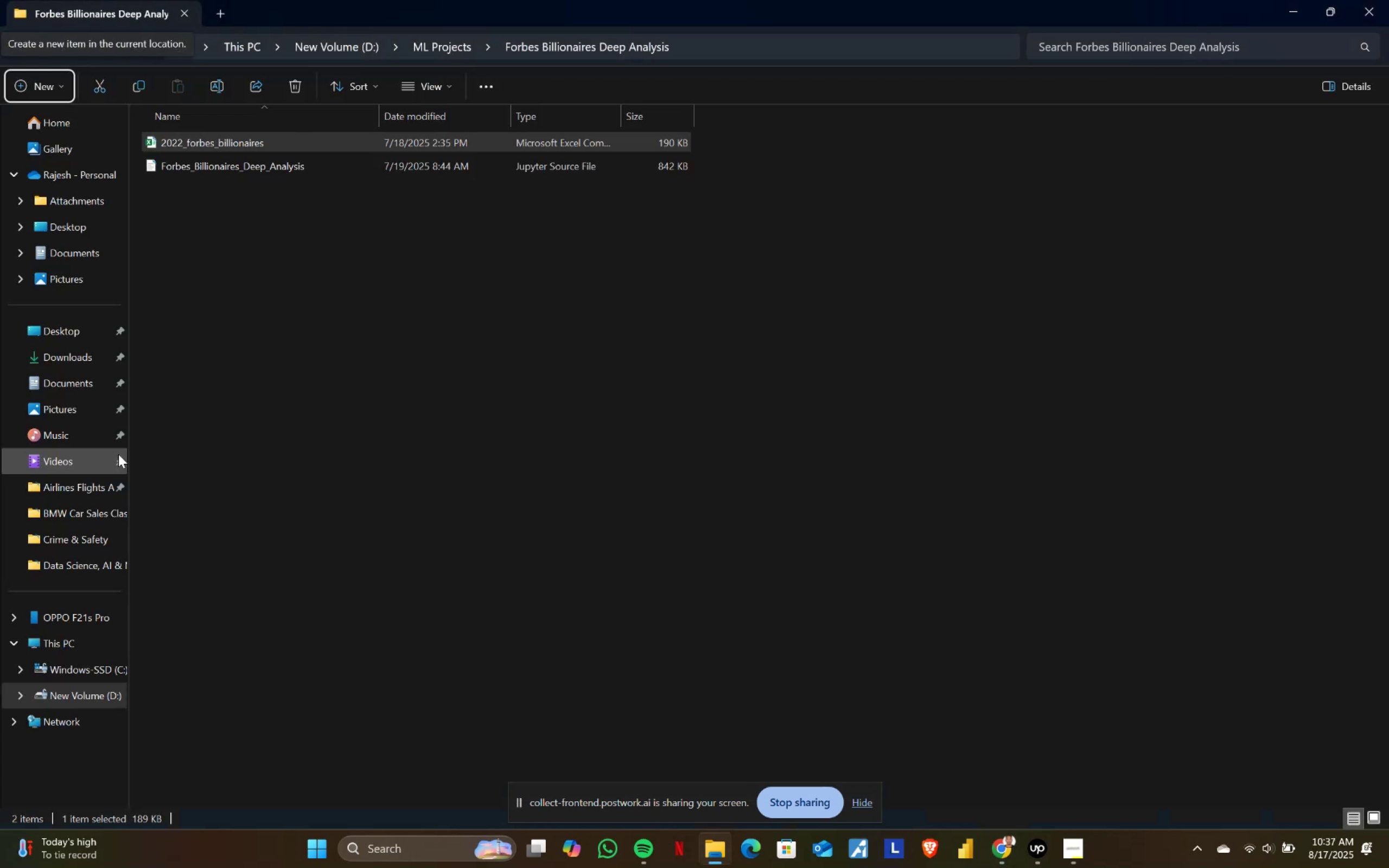 
key(Tab)
type(aries)
 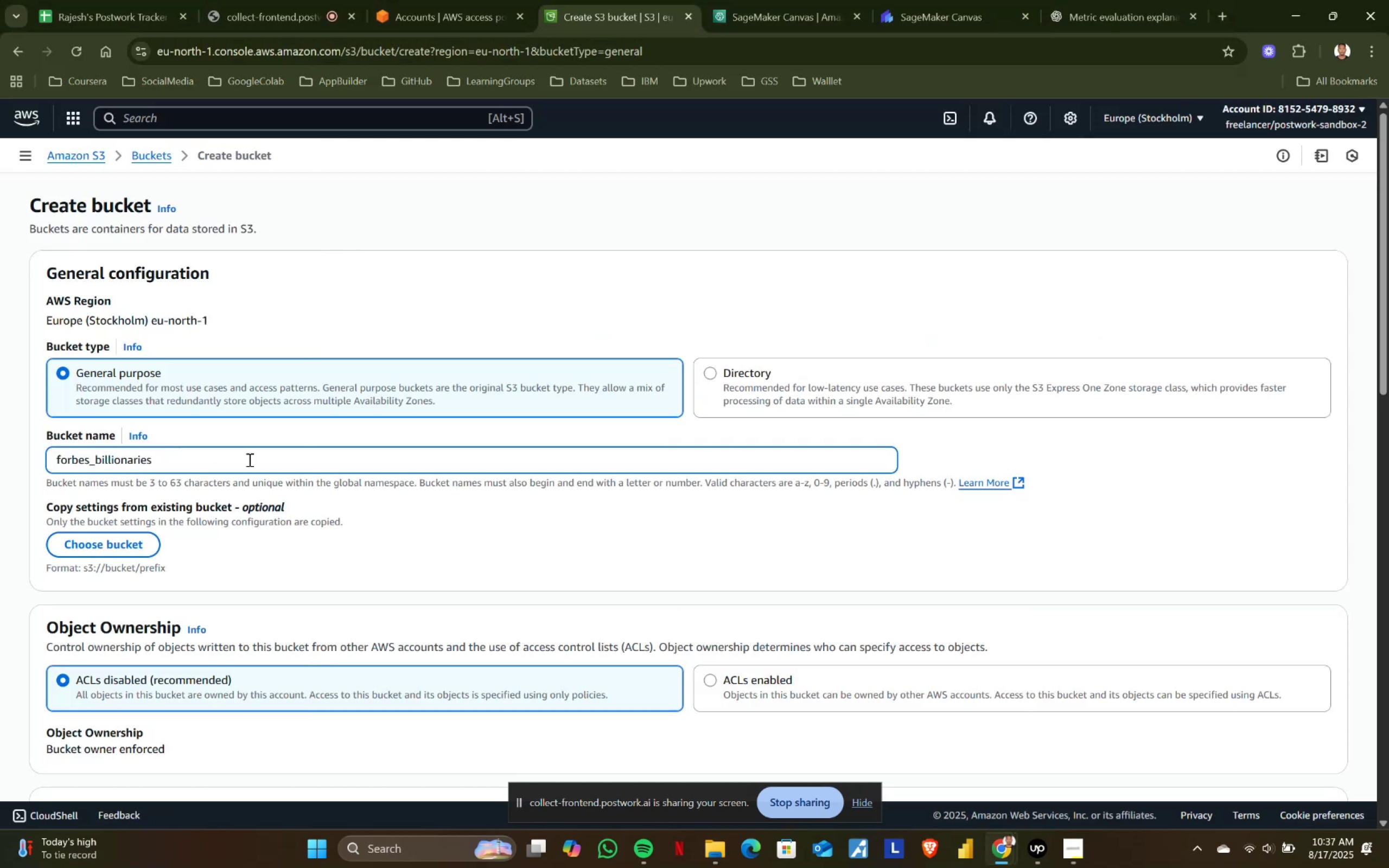 
scroll: coordinate [632, 496], scroll_direction: down, amount: 1.0
 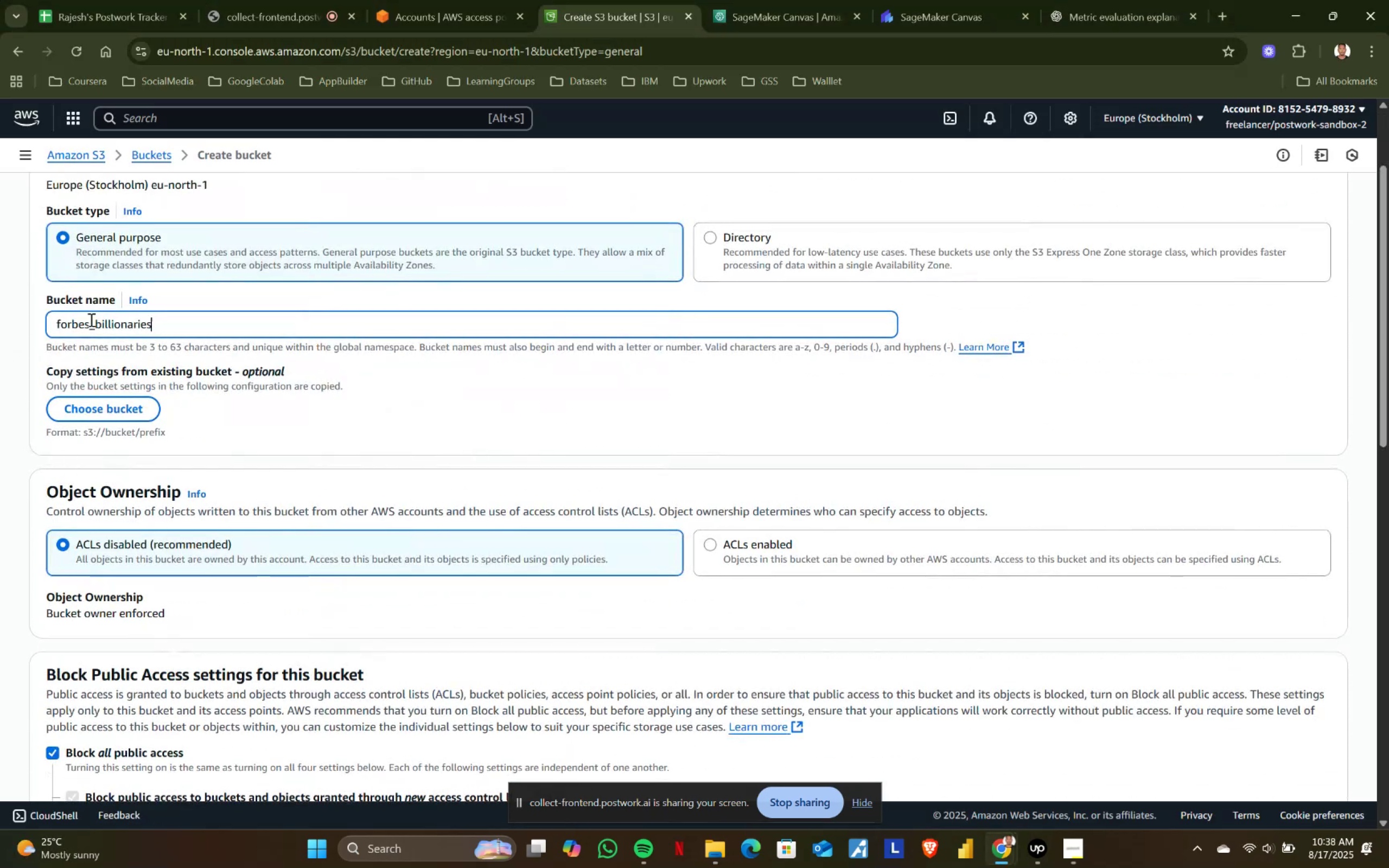 
left_click([94, 329])
 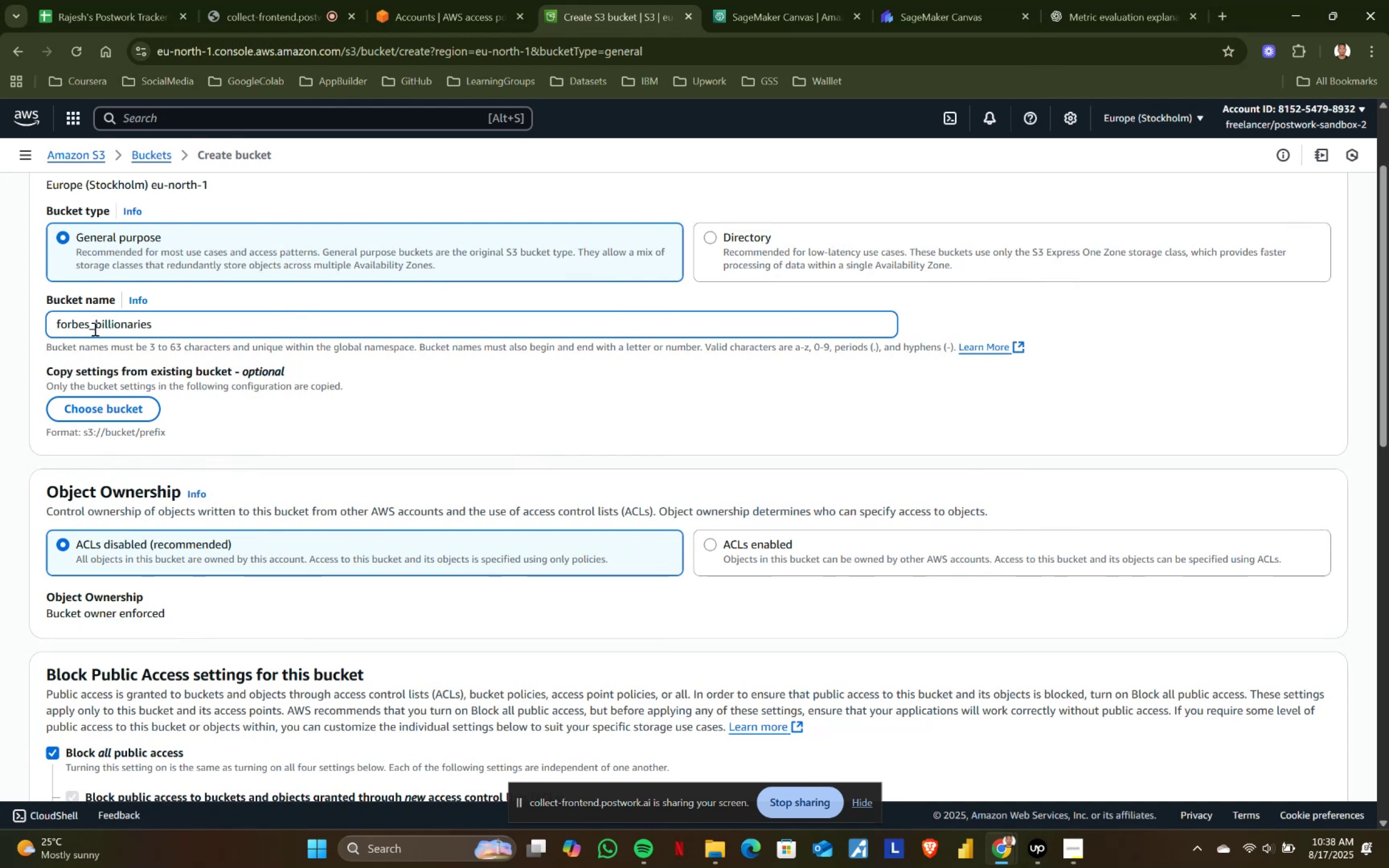 
key(Backspace)
 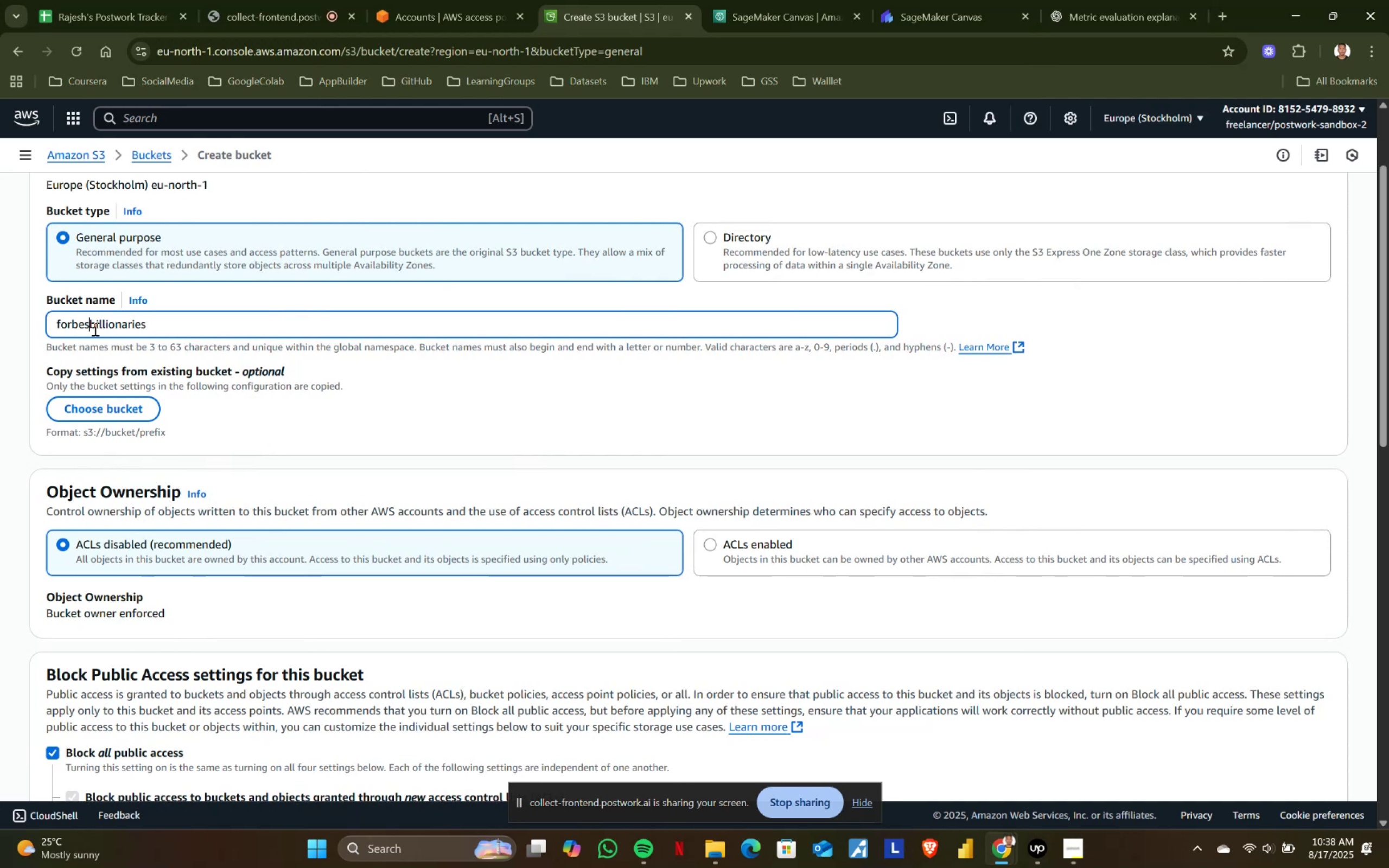 
key(Minus)
 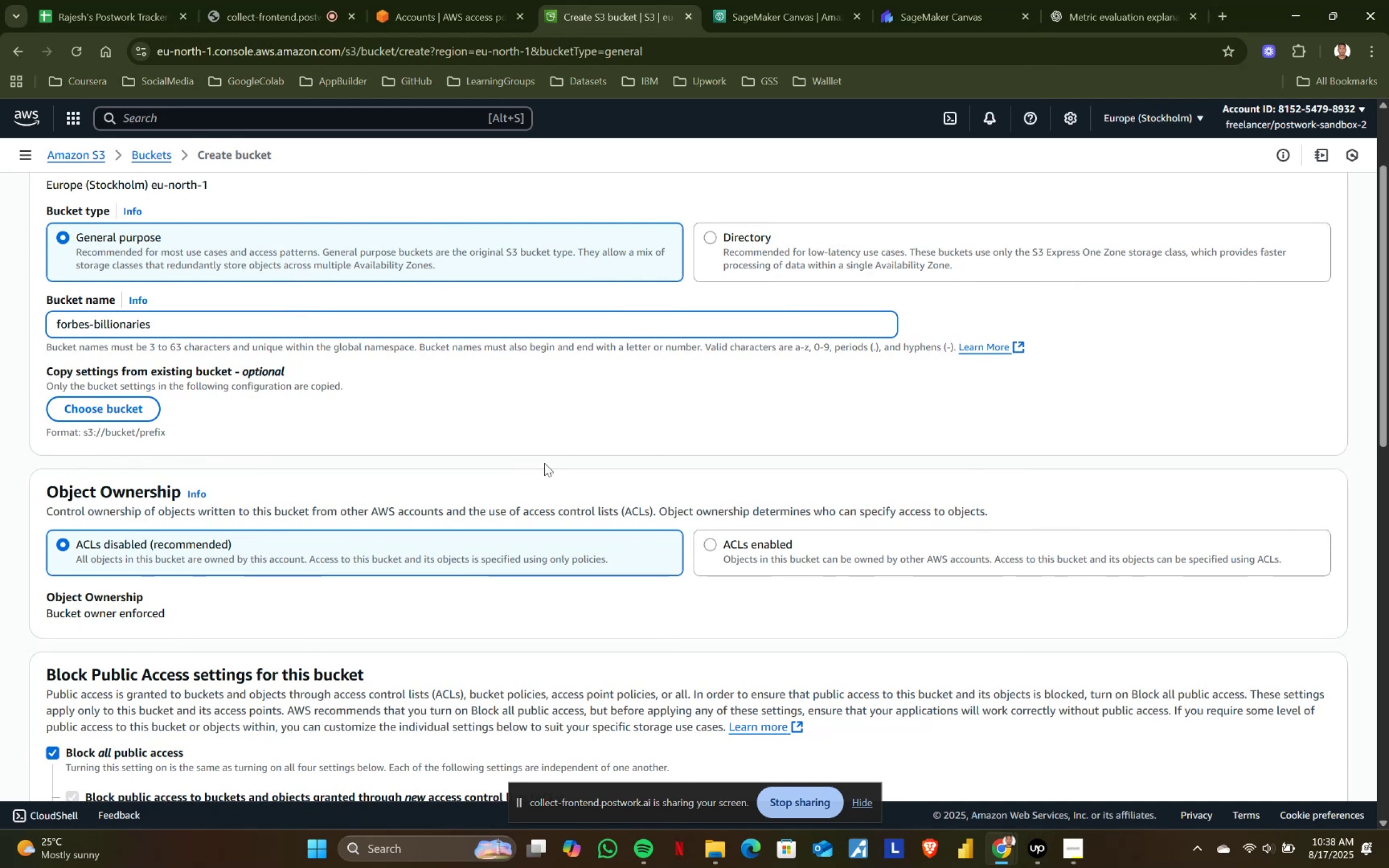 
scroll: coordinate [960, 585], scroll_direction: down, amount: 9.0
 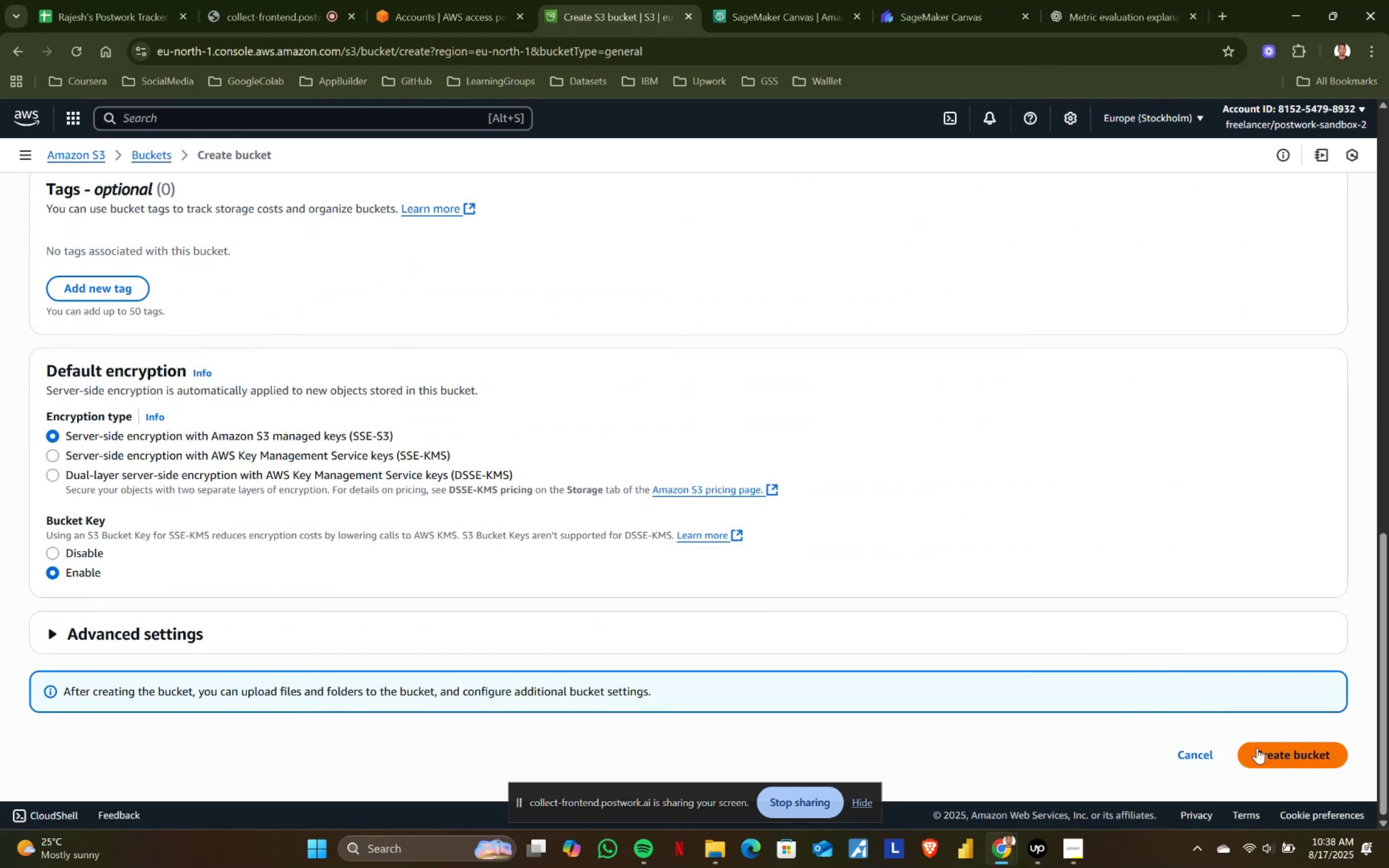 
left_click([1259, 748])
 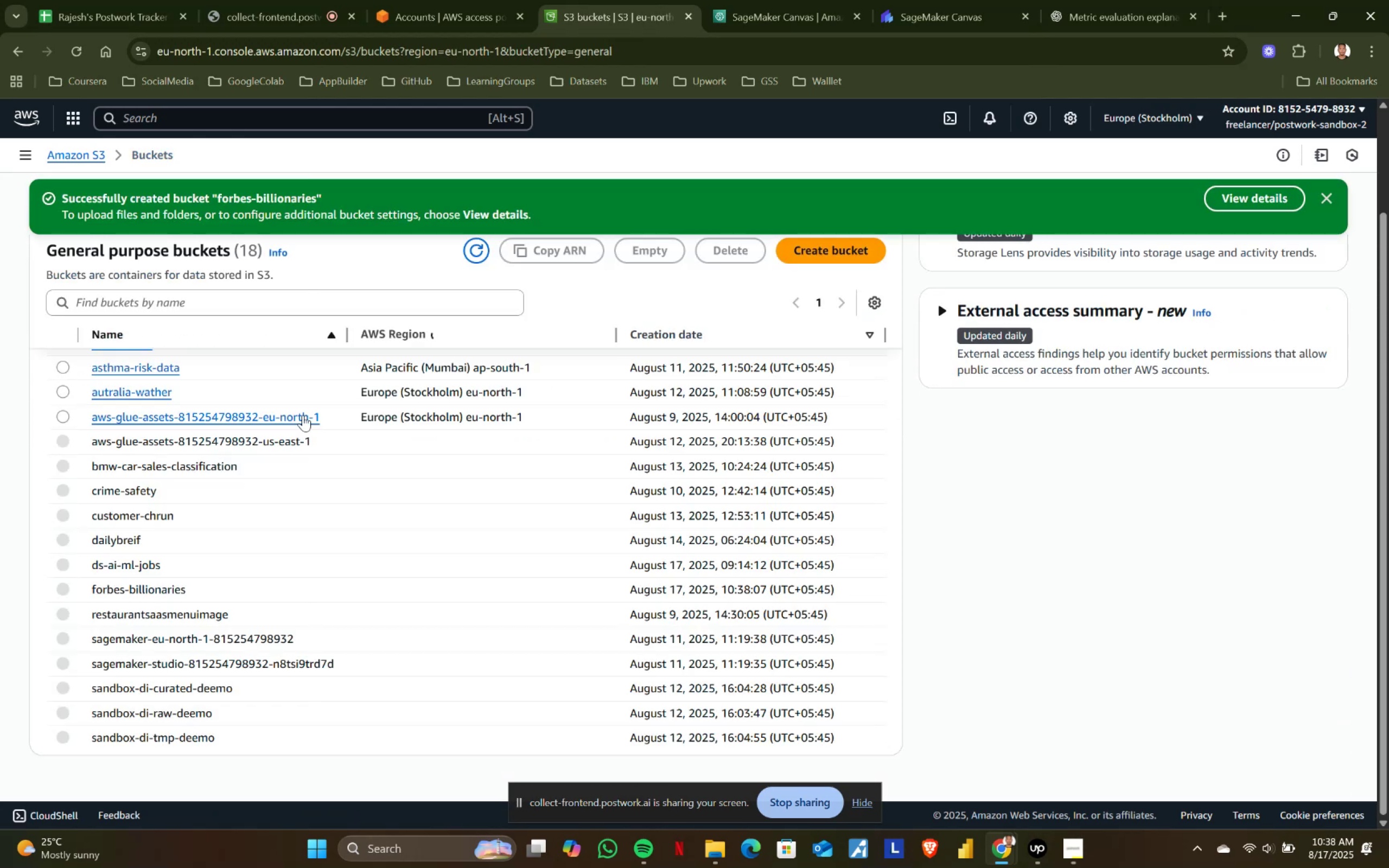 
wait(7.77)
 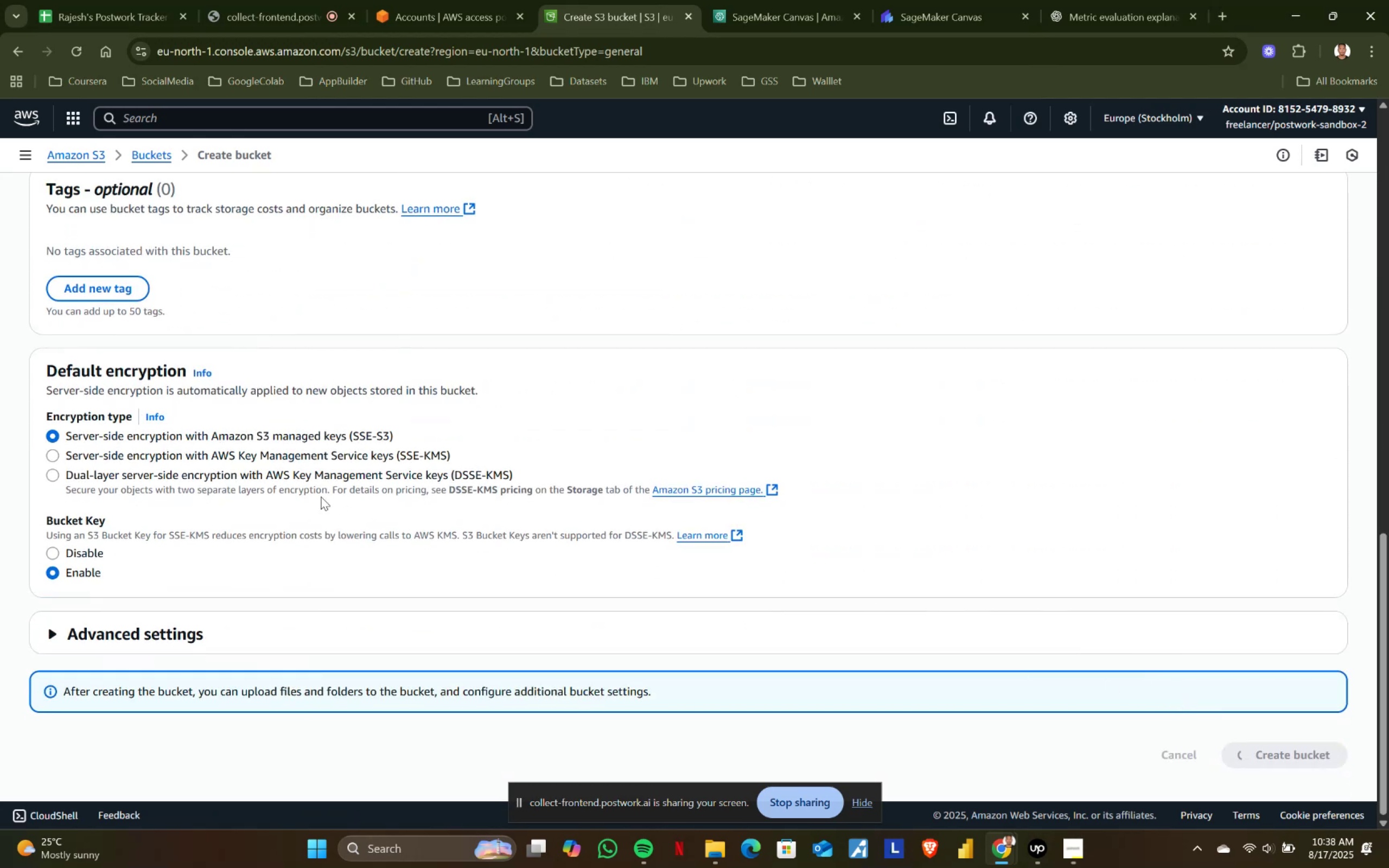 
scroll: coordinate [200, 554], scroll_direction: up, amount: 2.0
 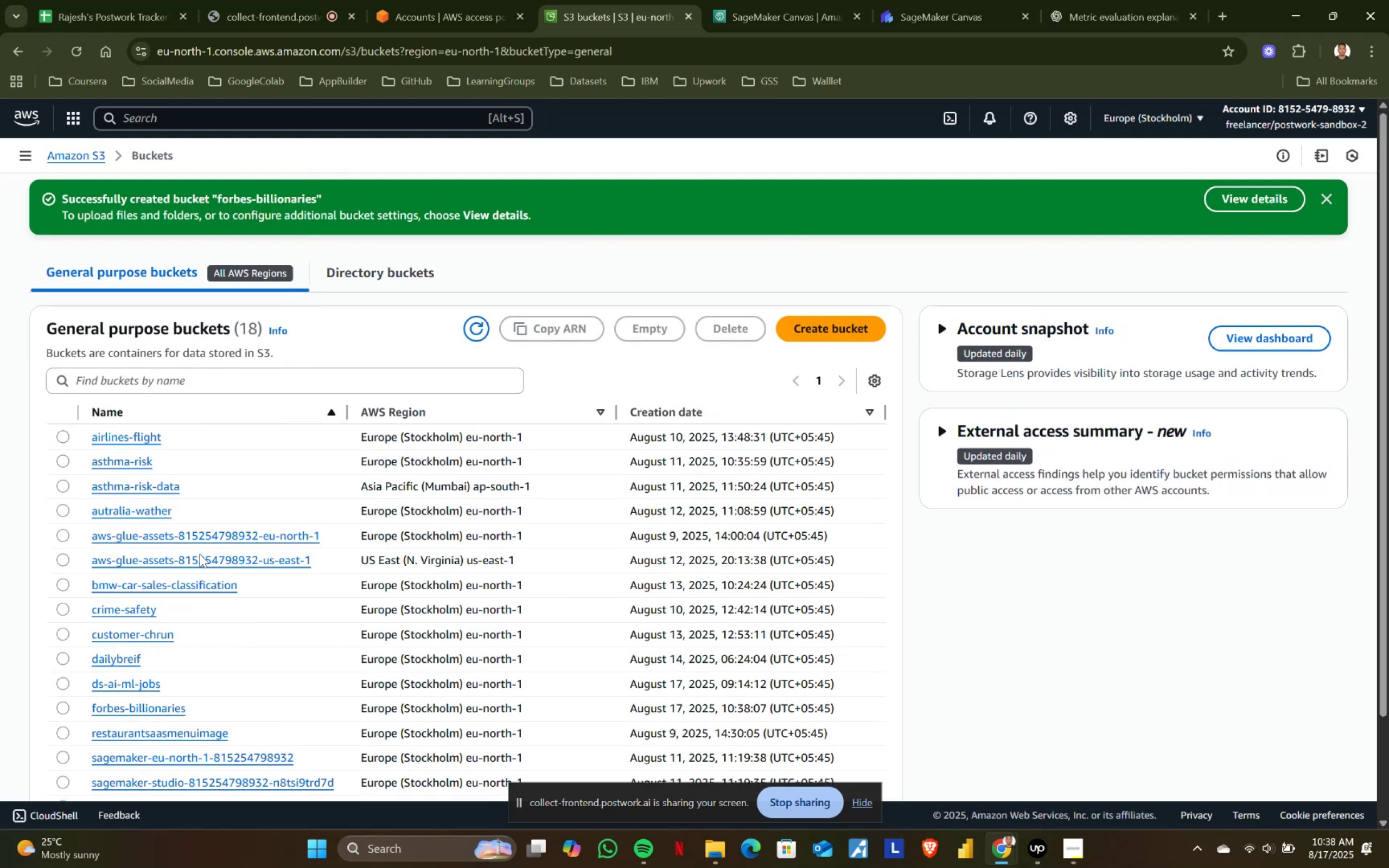 
scroll: coordinate [200, 554], scroll_direction: down, amount: 1.0
 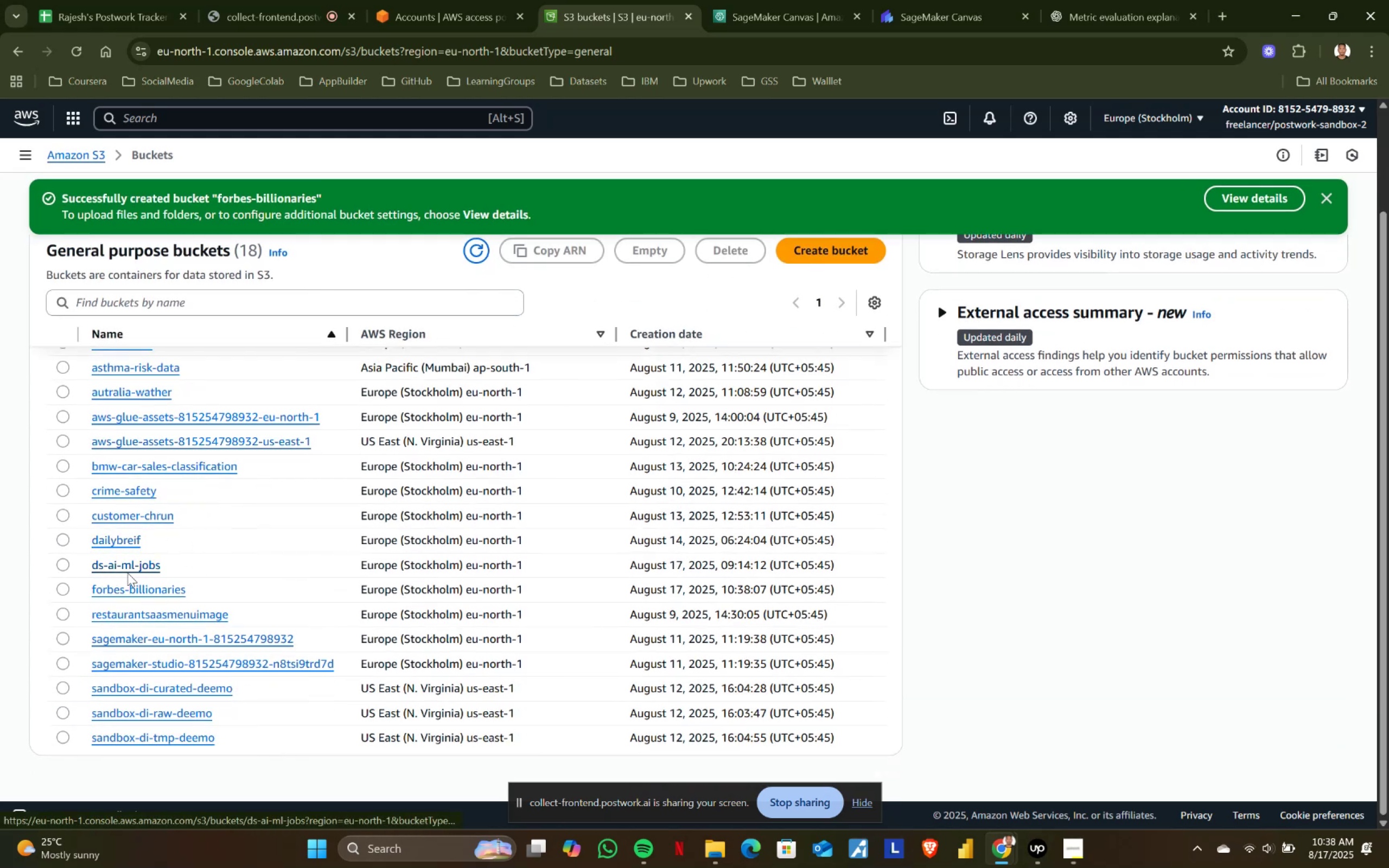 
left_click([113, 590])
 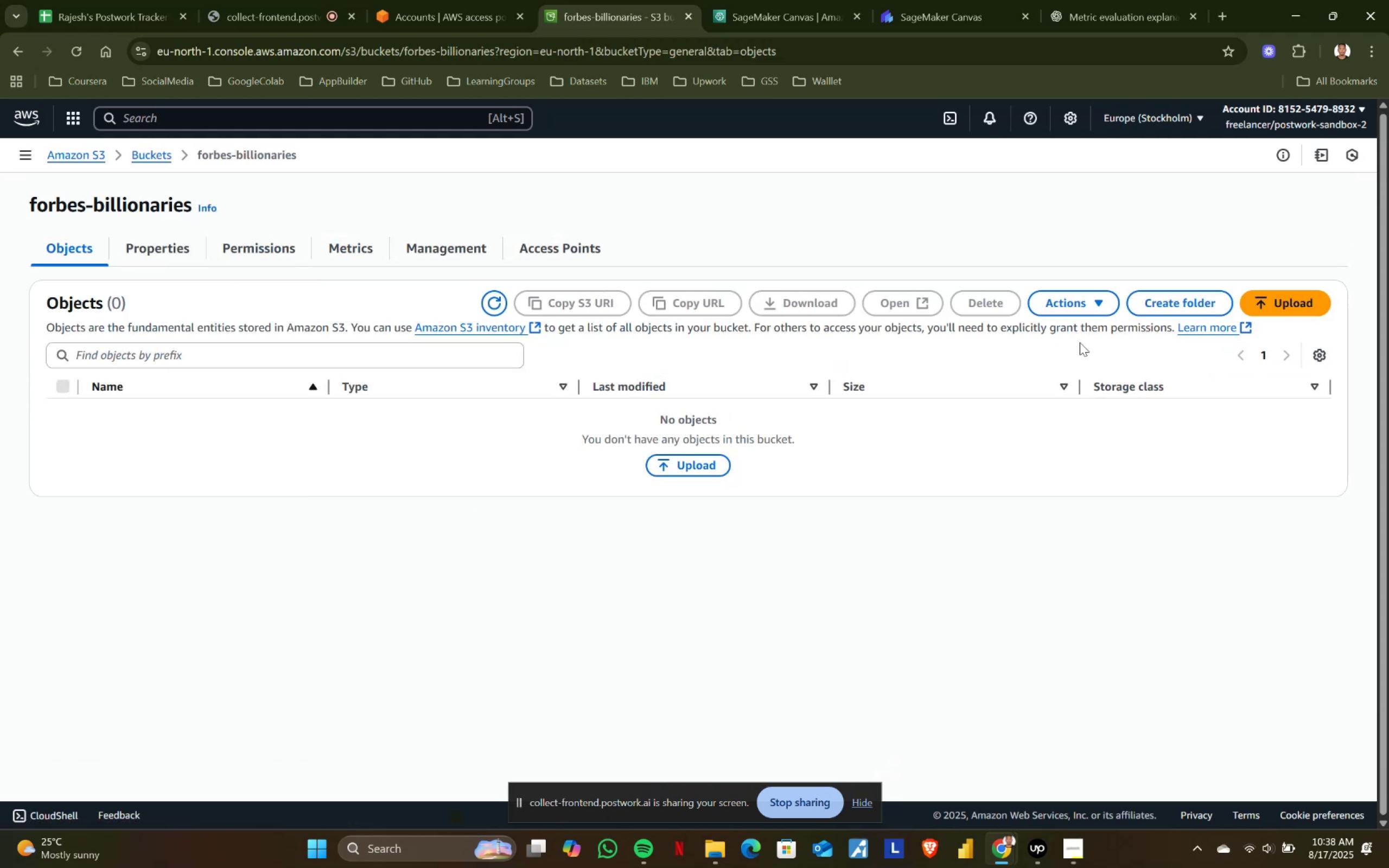 
left_click([1170, 299])
 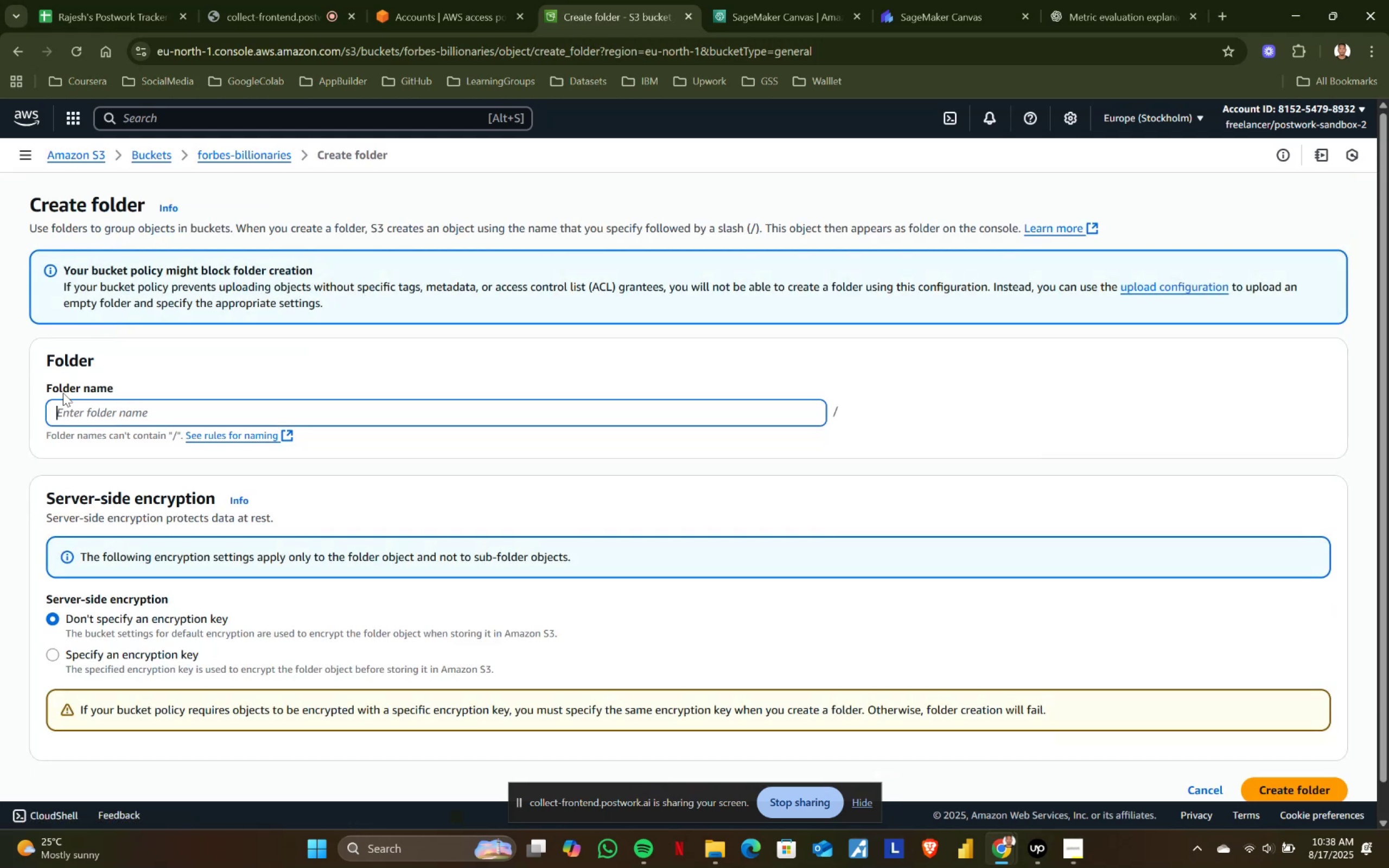 
left_click([88, 410])
 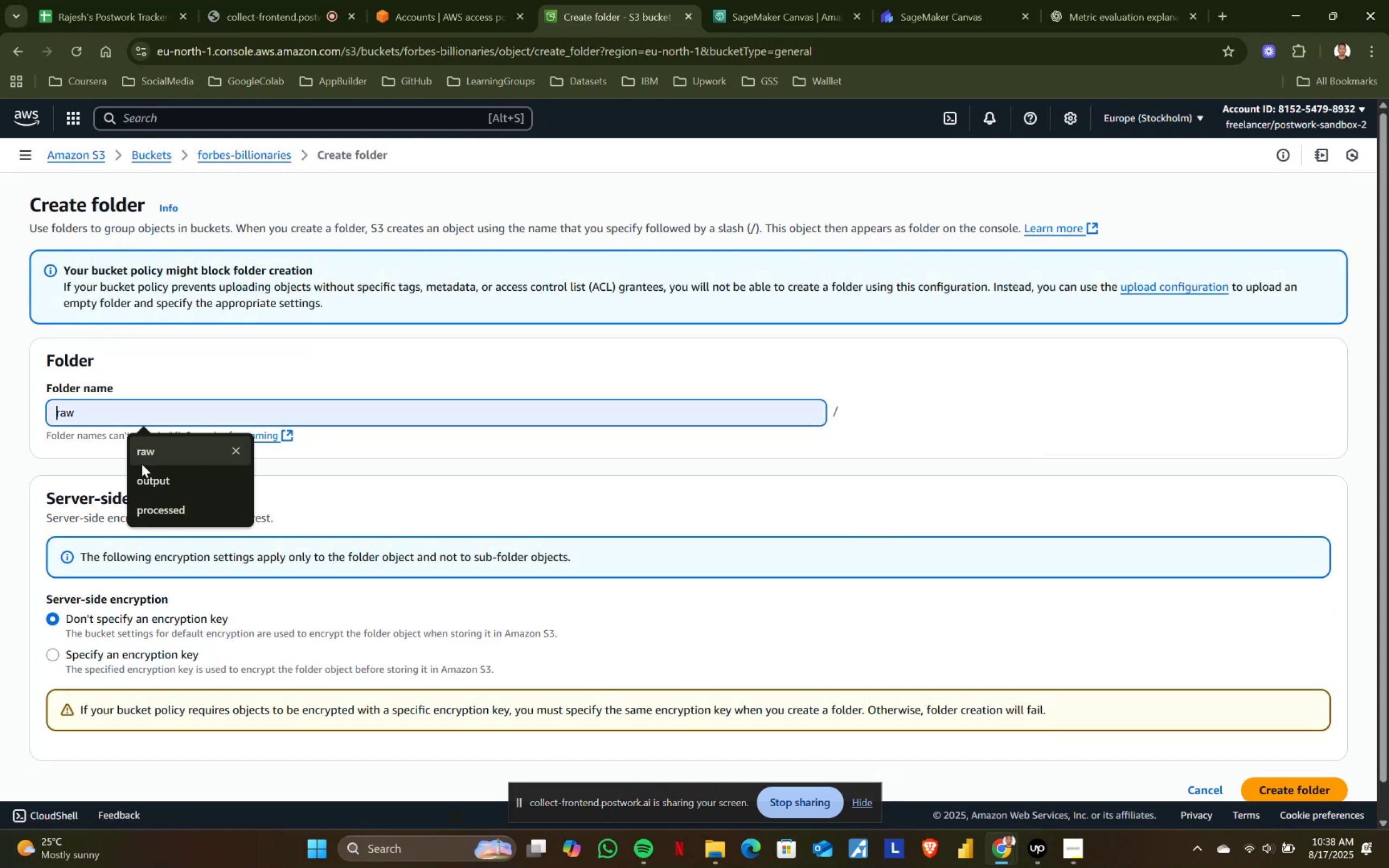 
left_click([160, 455])
 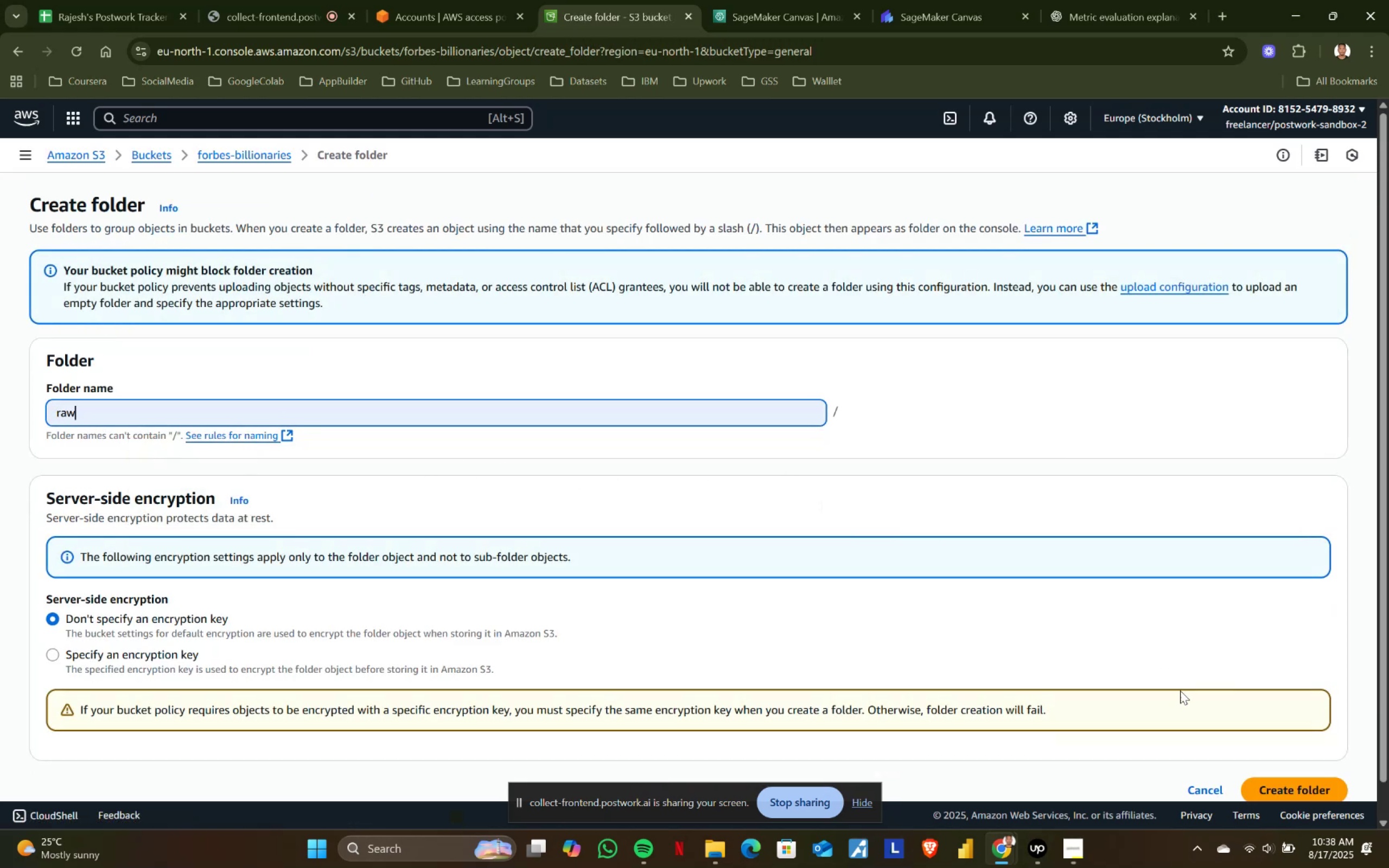 
left_click([1268, 788])
 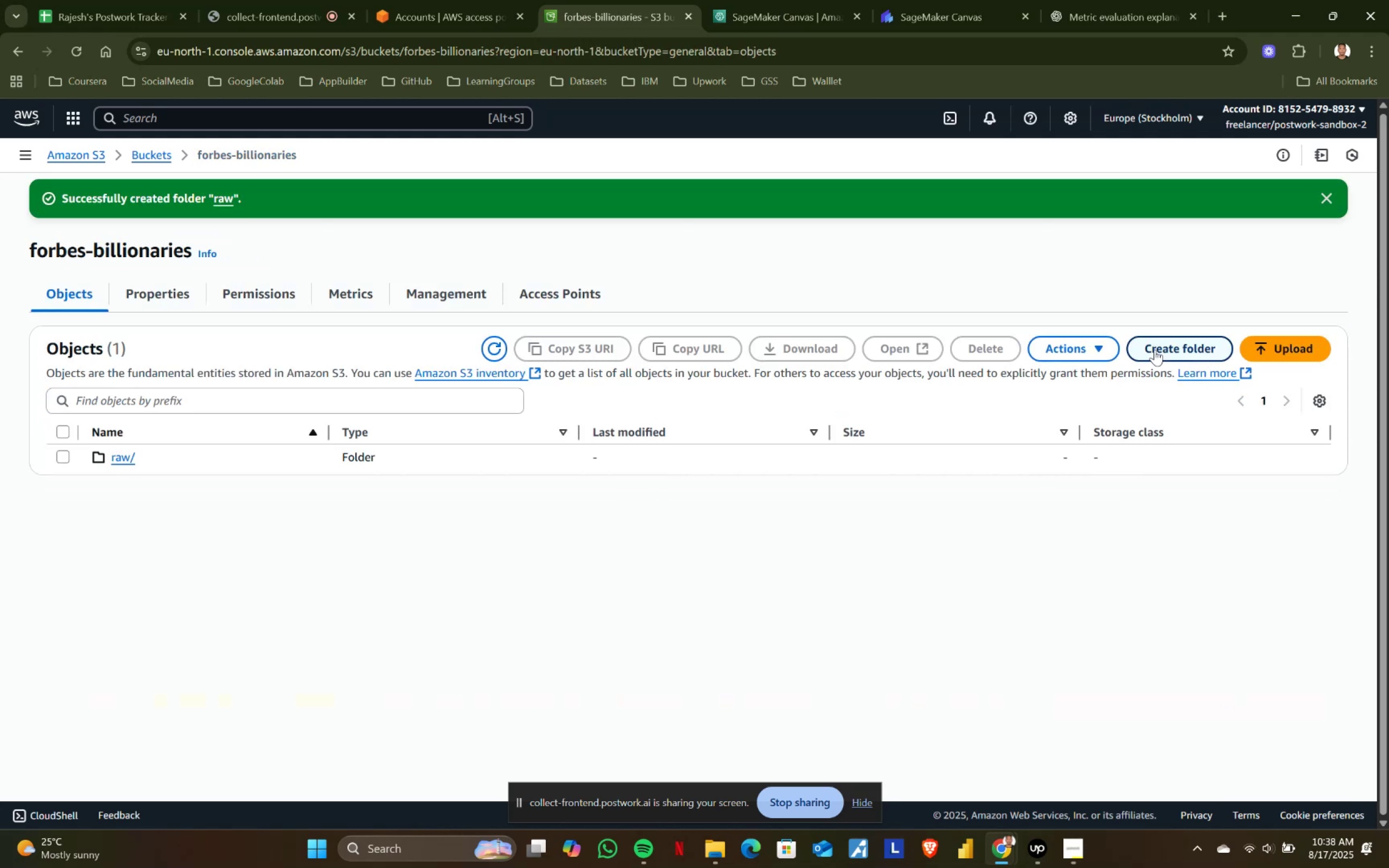 
left_click([1180, 353])
 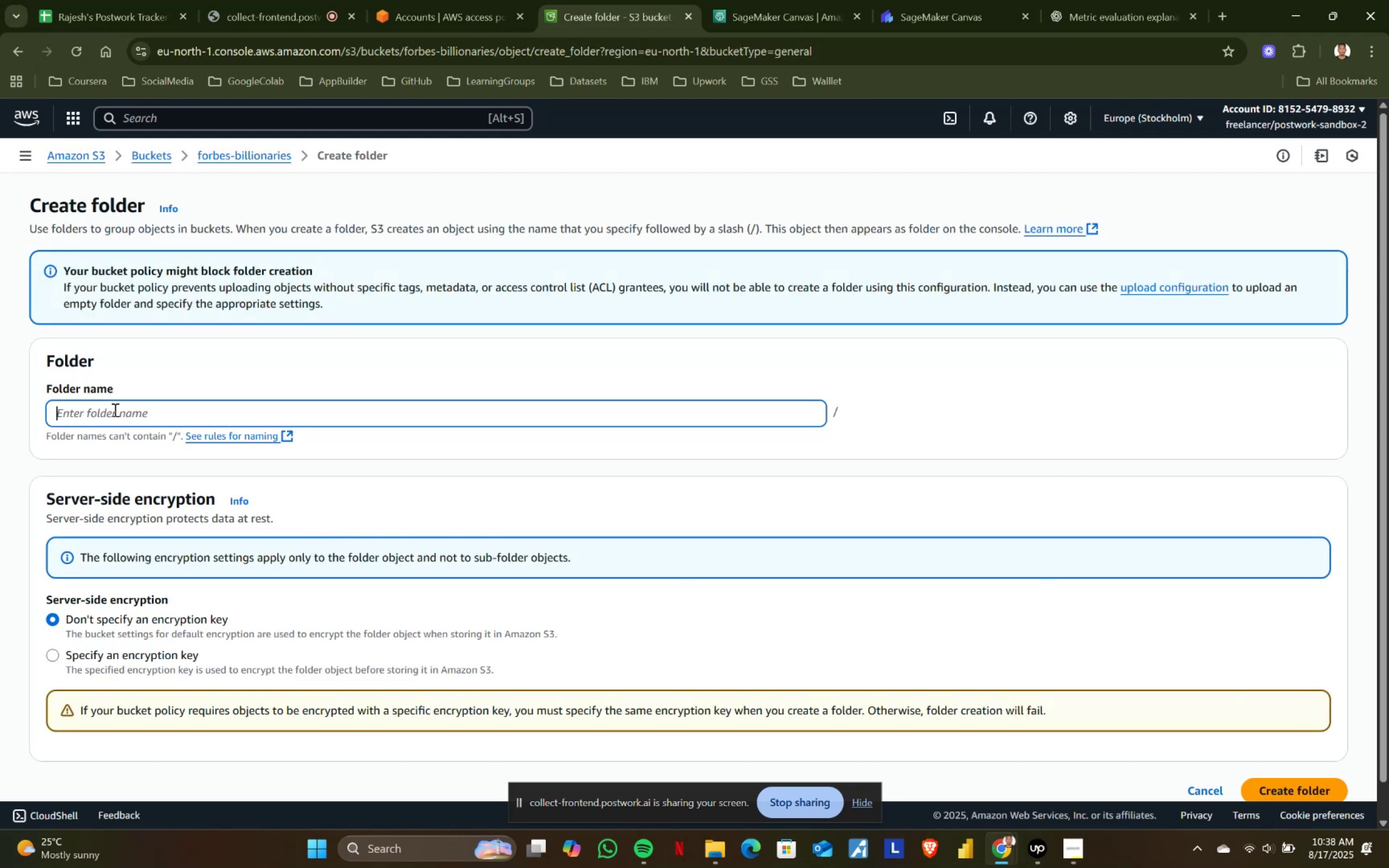 
left_click([107, 411])
 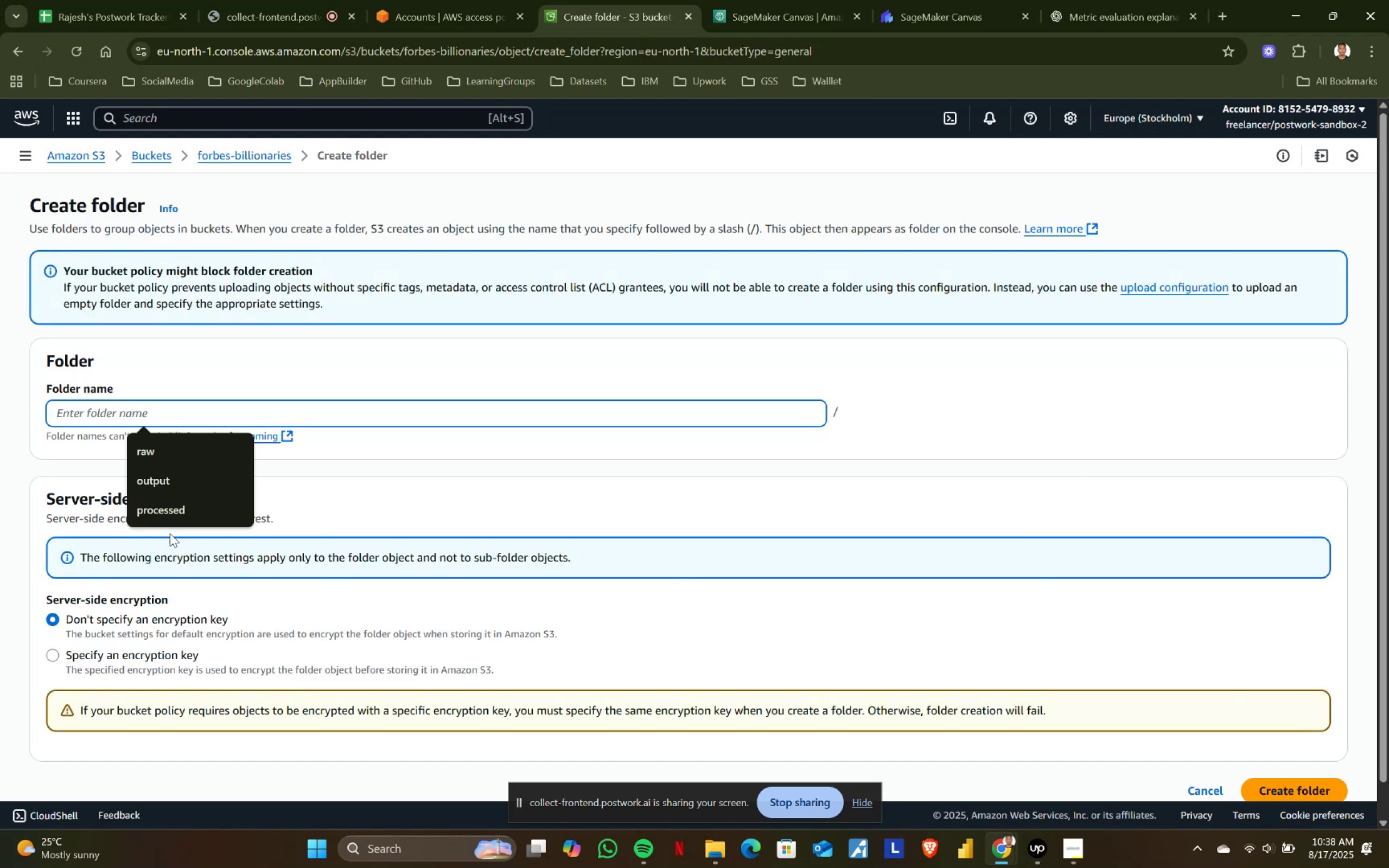 
left_click([180, 521])
 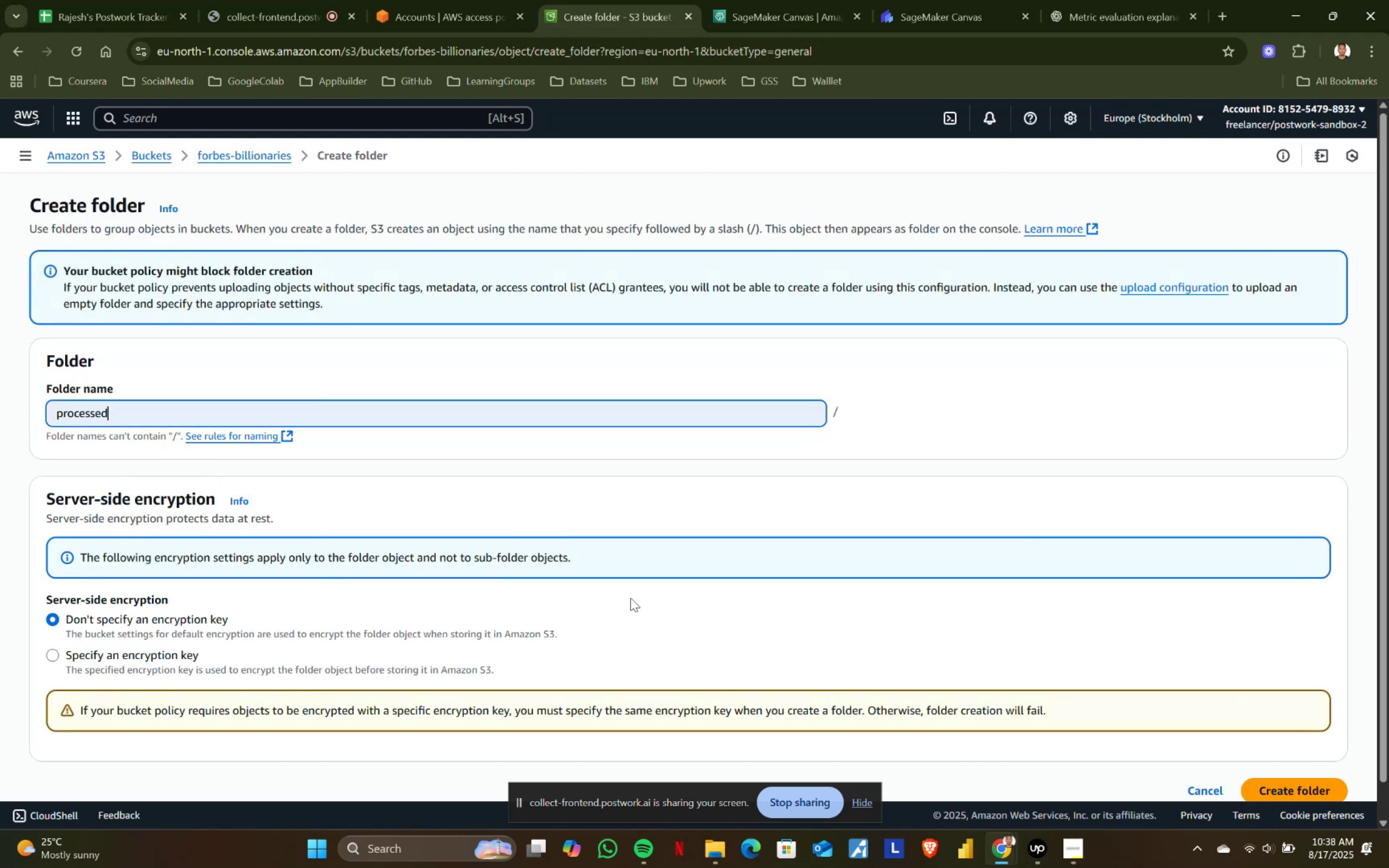 
scroll: coordinate [1083, 635], scroll_direction: down, amount: 2.0
 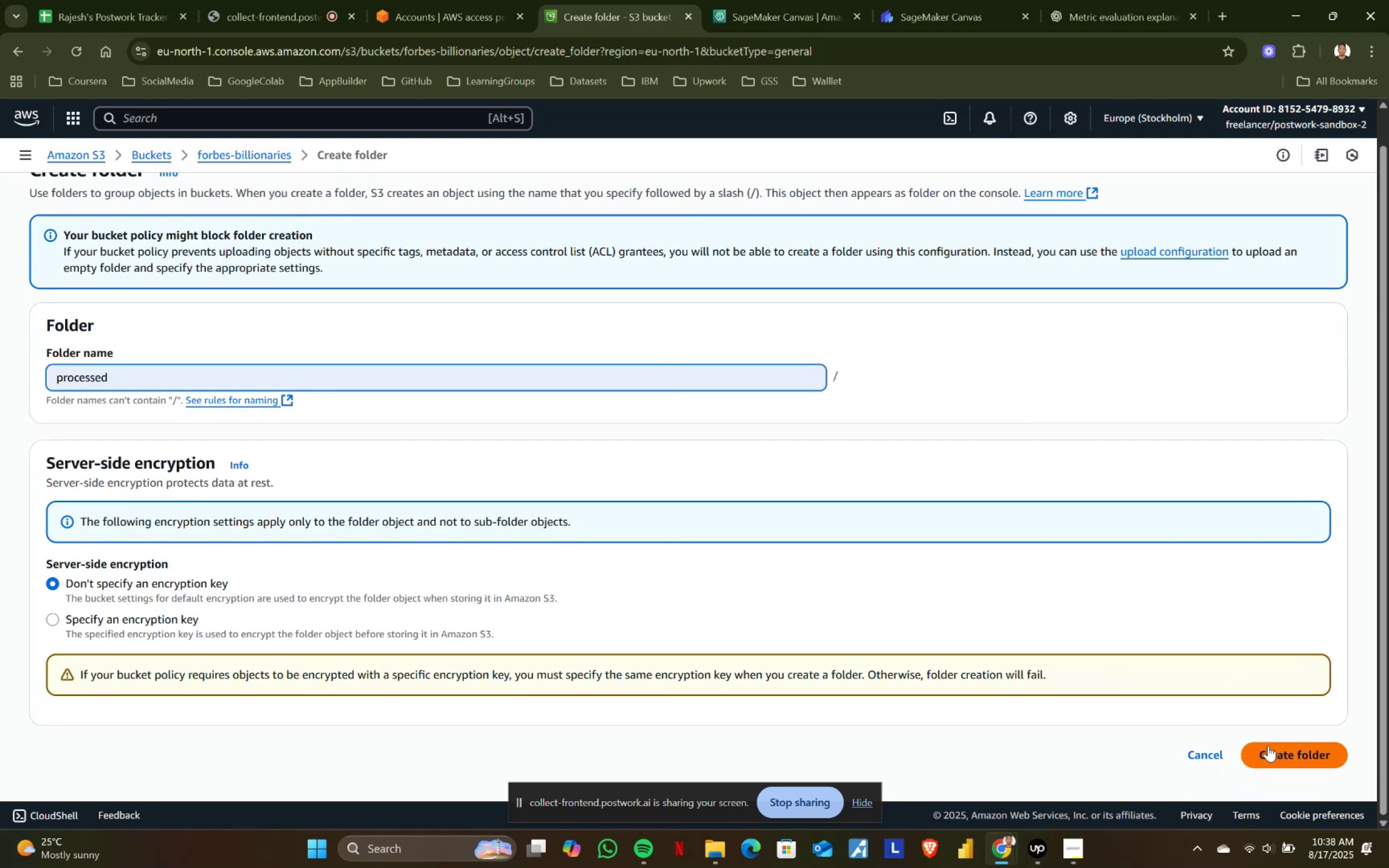 
left_click([1269, 746])
 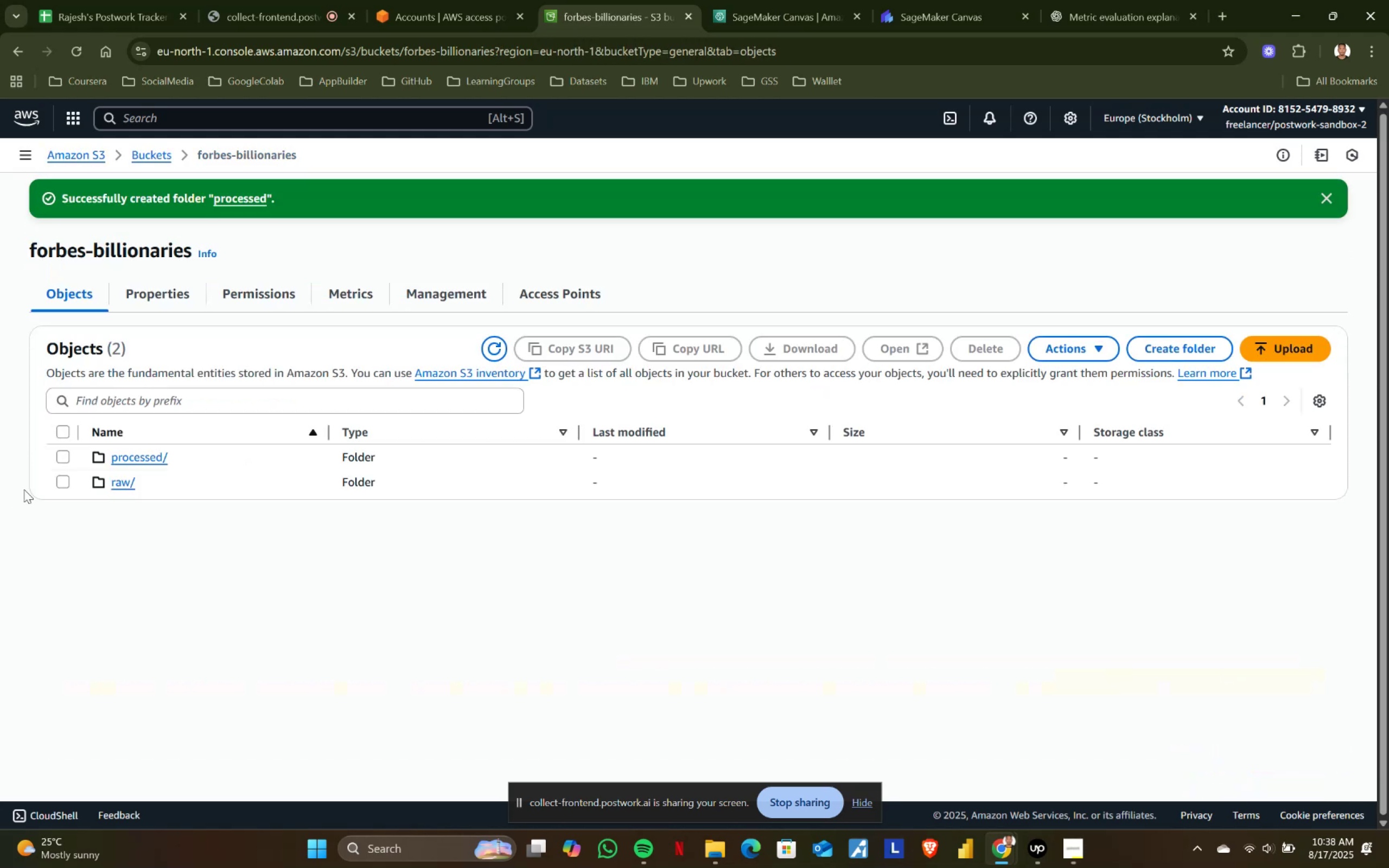 
left_click([128, 477])
 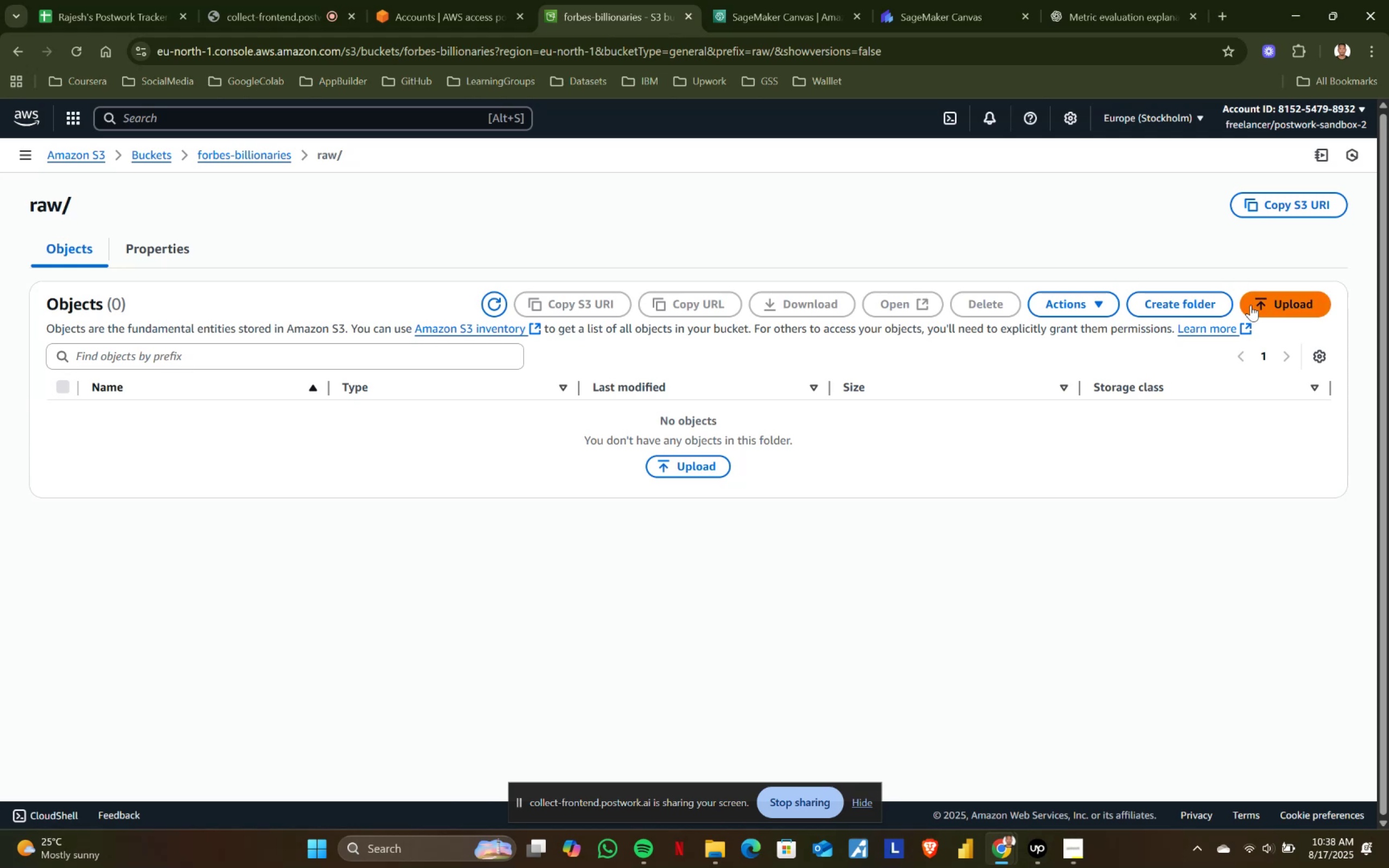 
left_click([690, 468])
 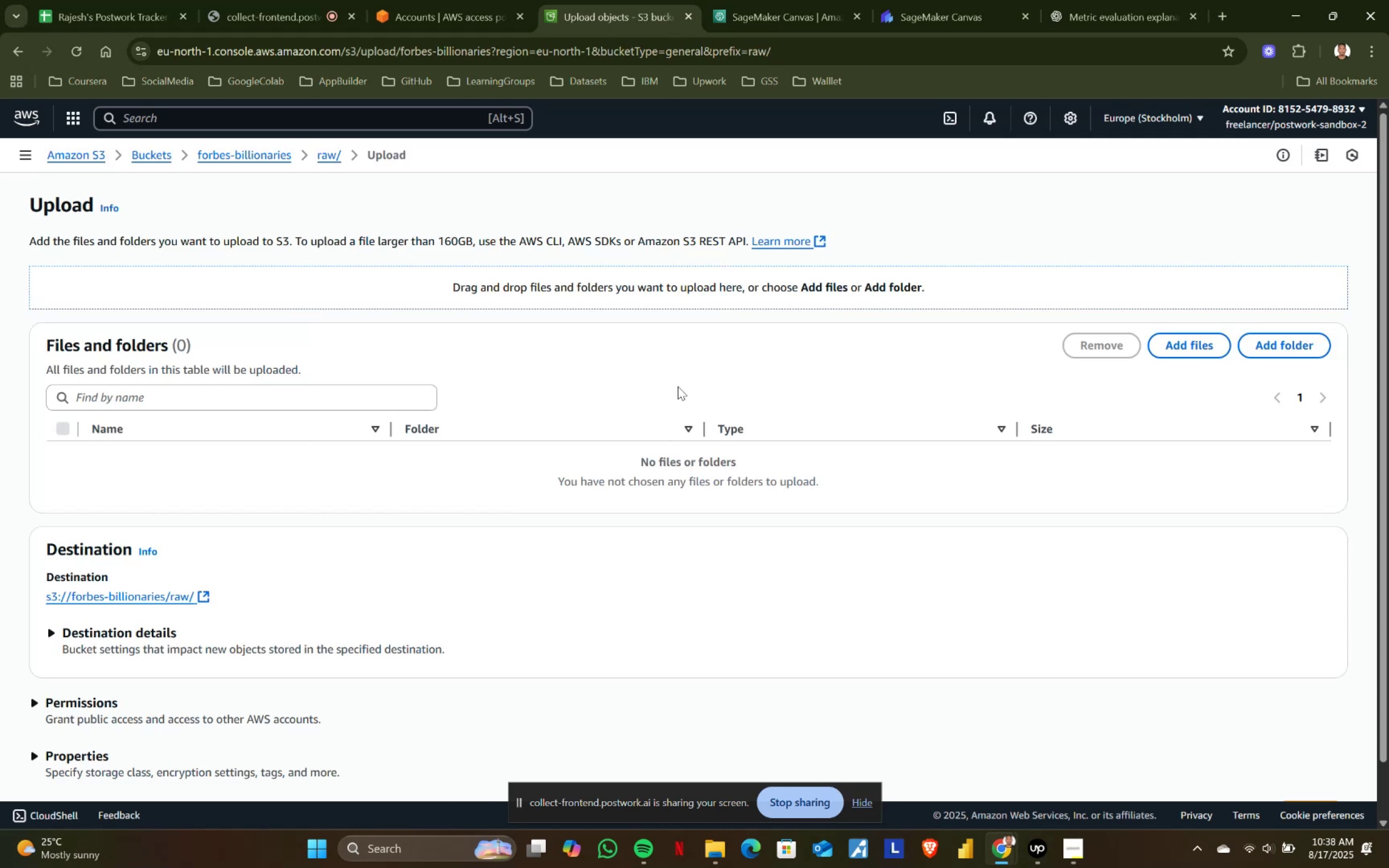 
left_click([1196, 348])
 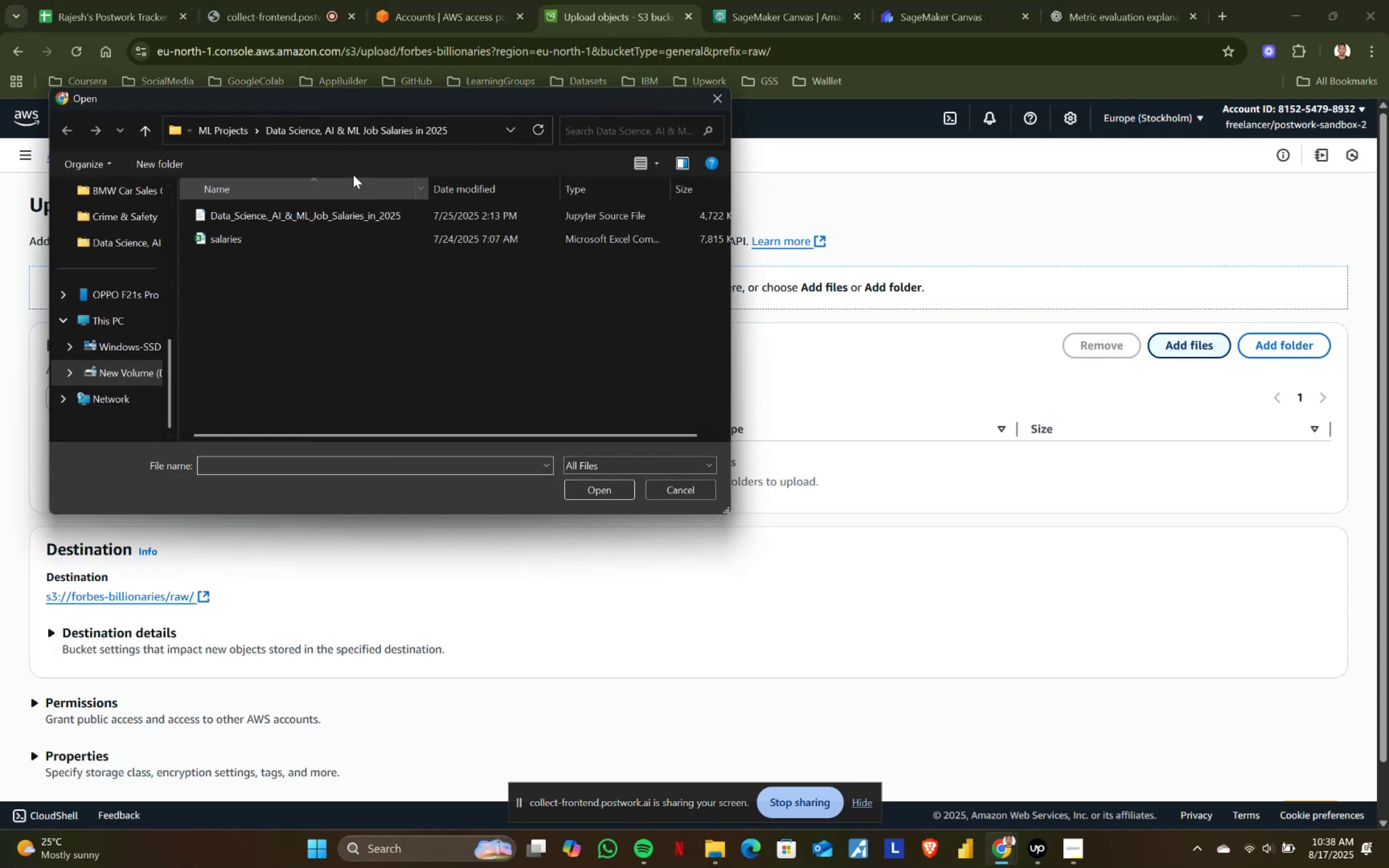 
left_click([212, 127])
 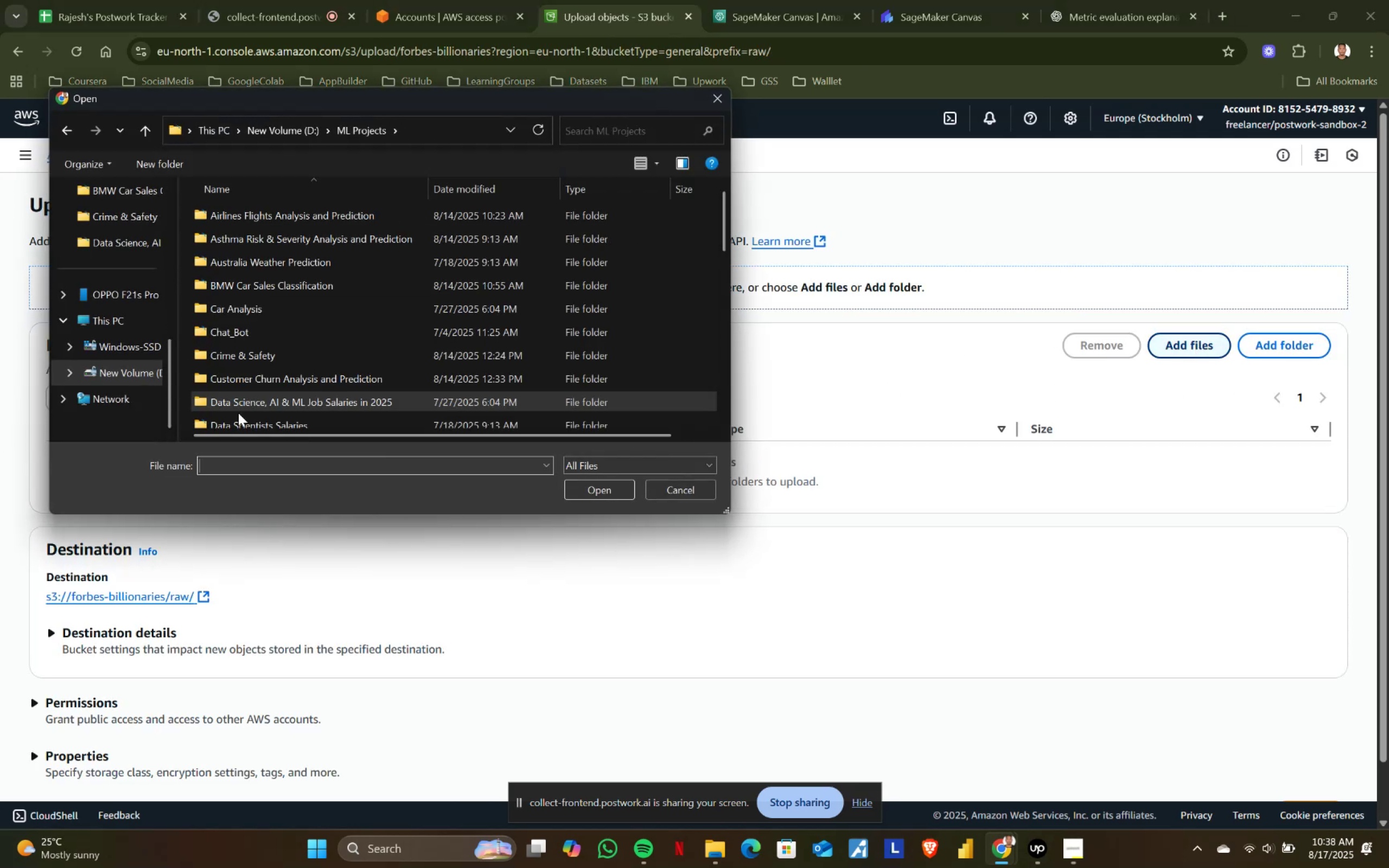 
scroll: coordinate [266, 388], scroll_direction: down, amount: 1.0
 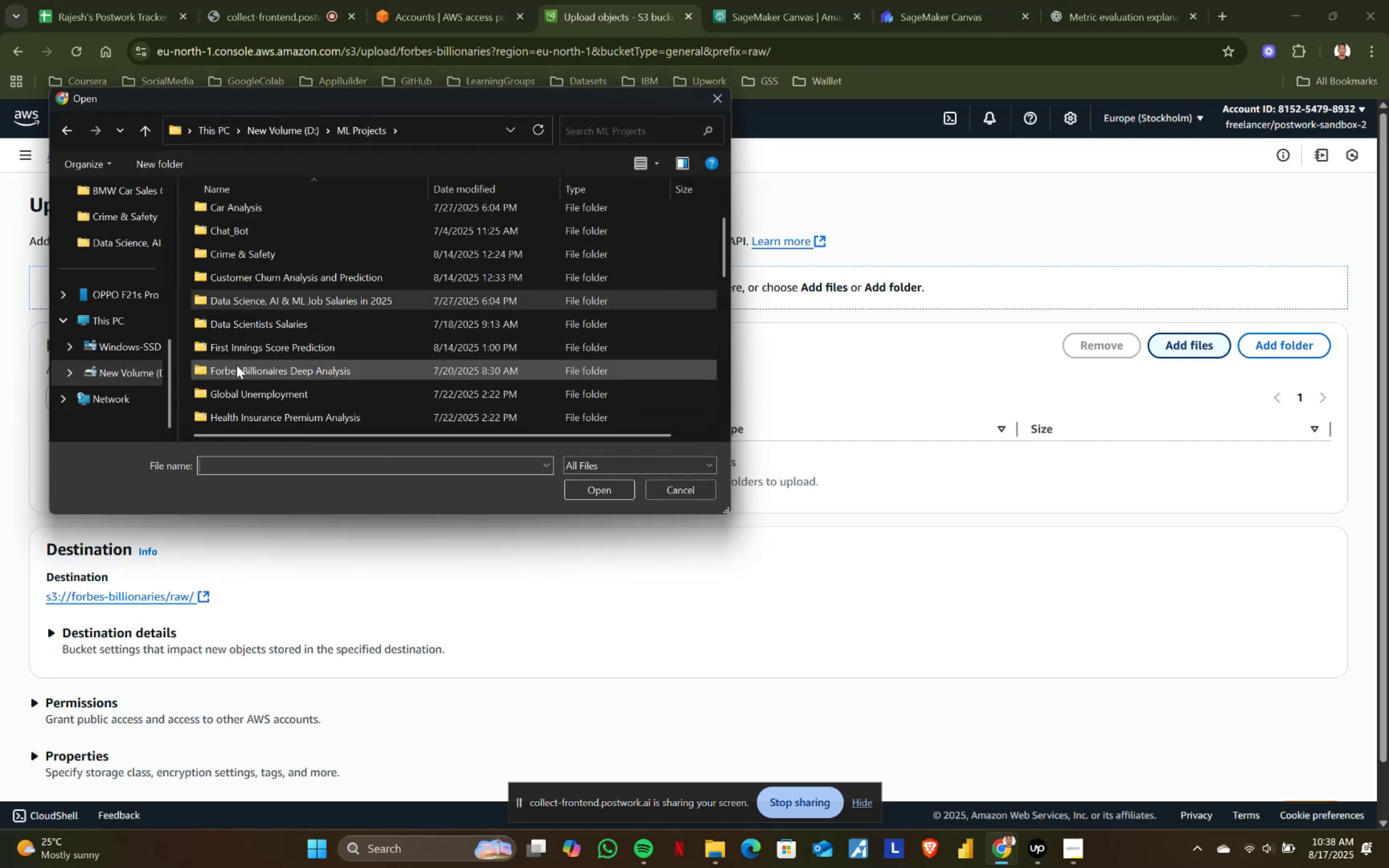 
double_click([237, 365])
 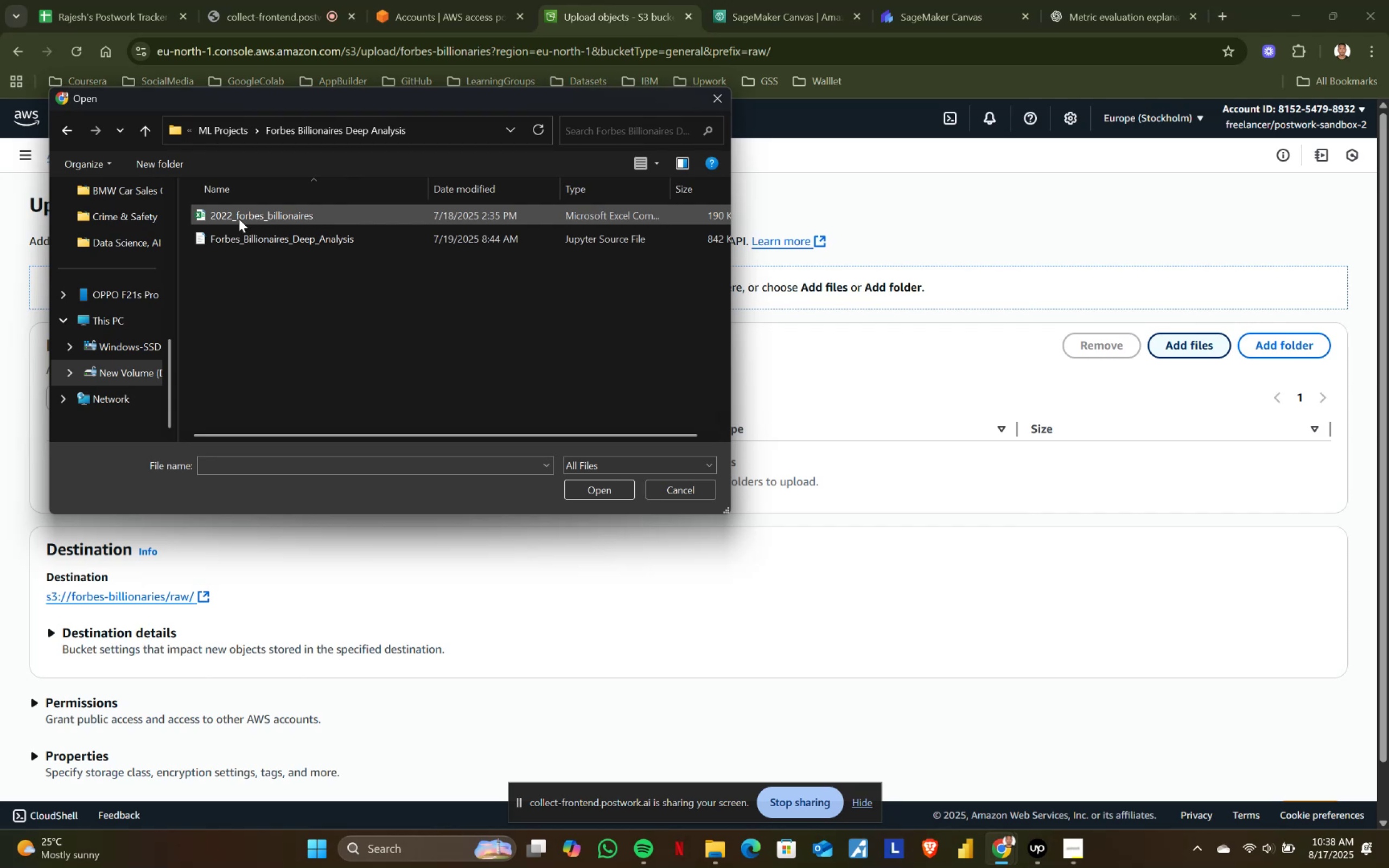 
left_click([239, 219])
 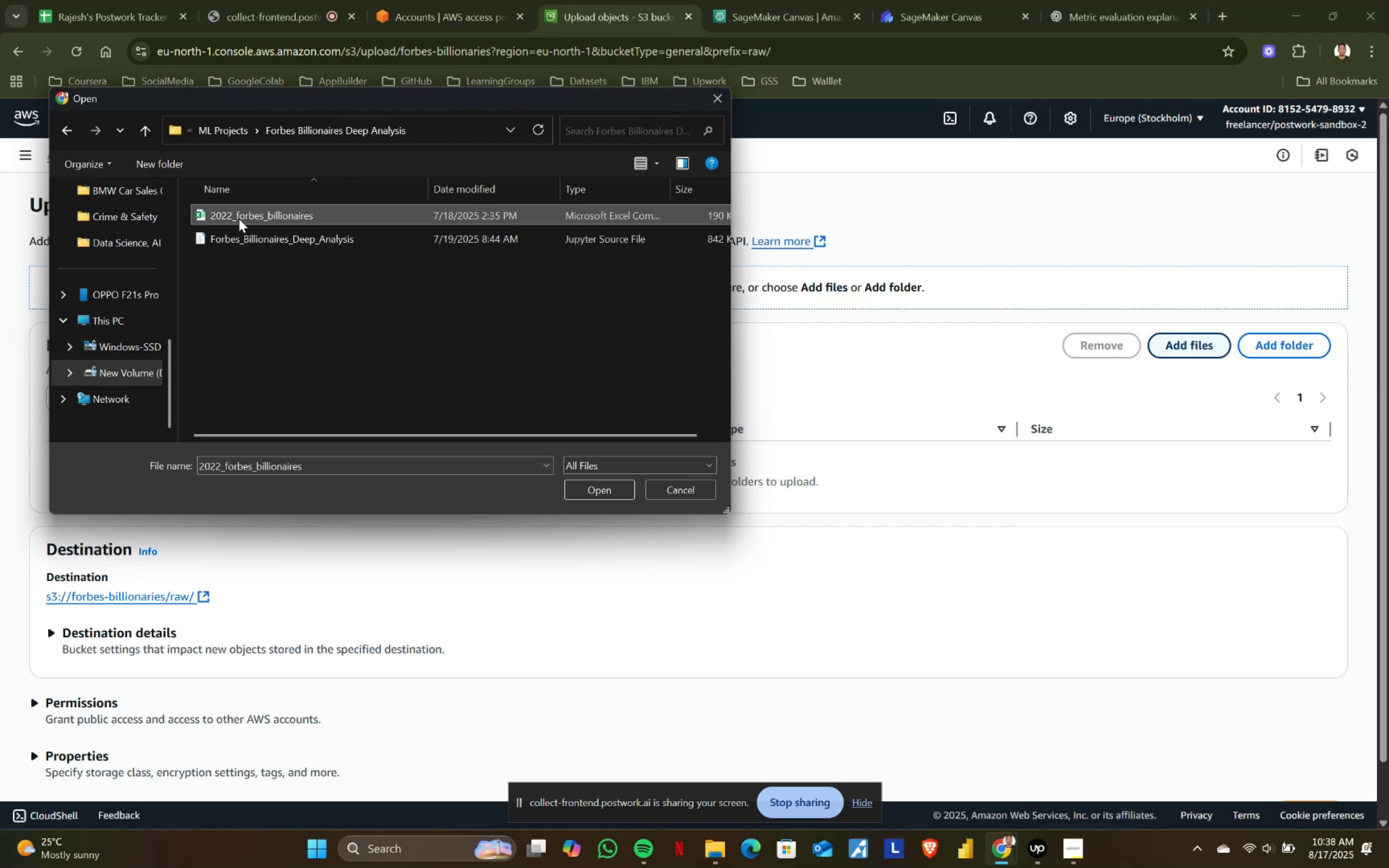 
double_click([239, 219])
 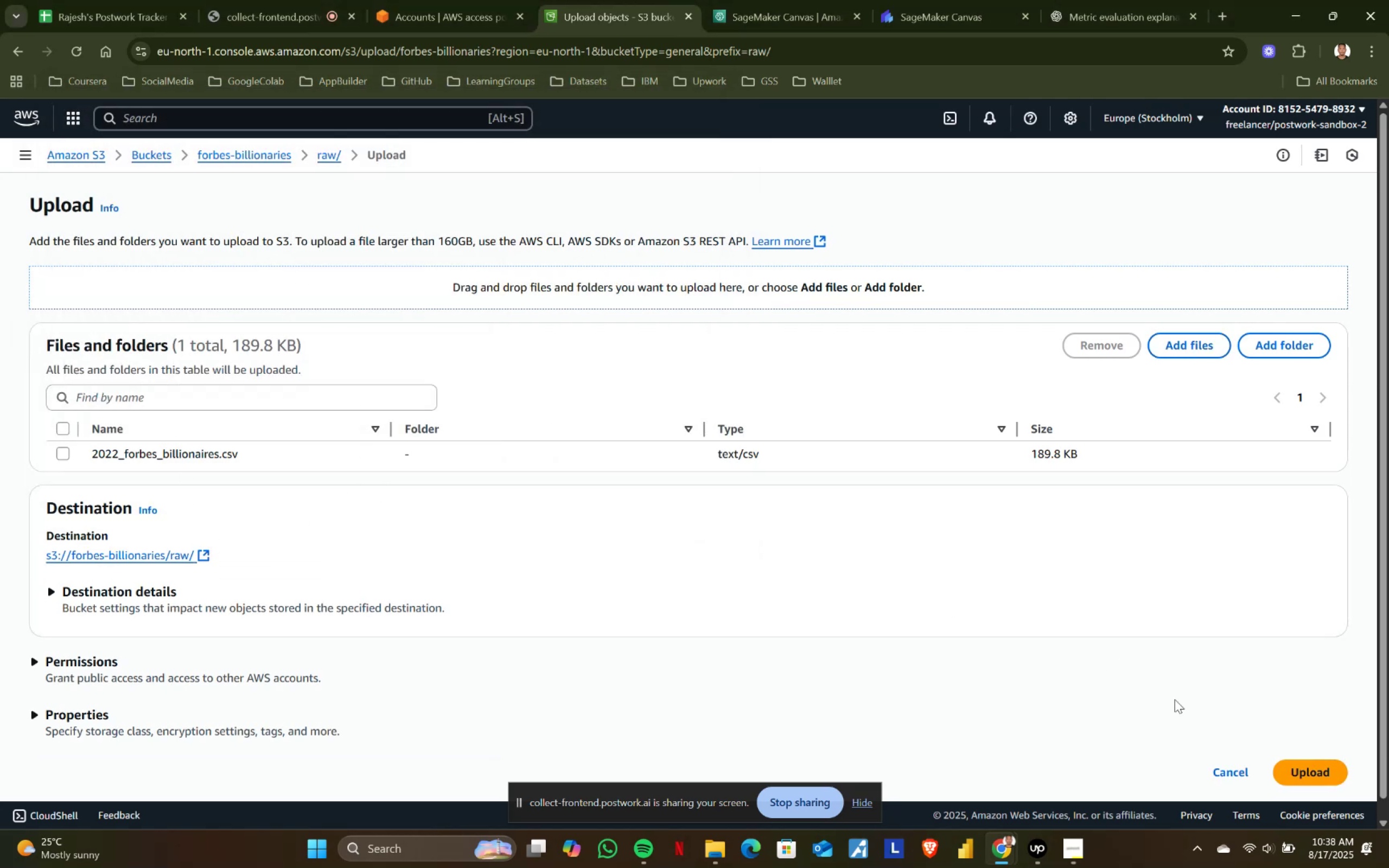 
left_click([1314, 774])
 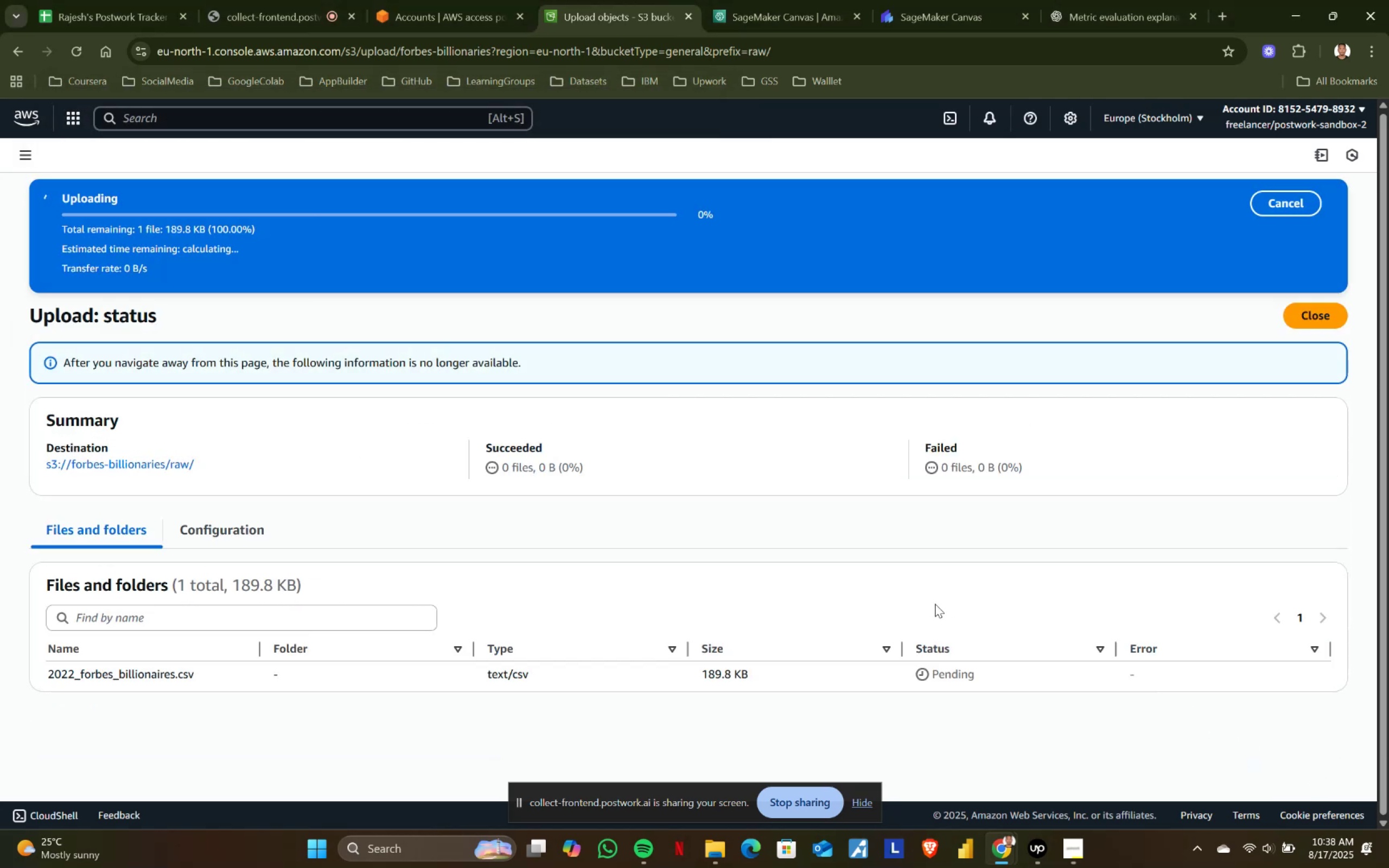 
scroll: coordinate [785, 648], scroll_direction: down, amount: 2.0
 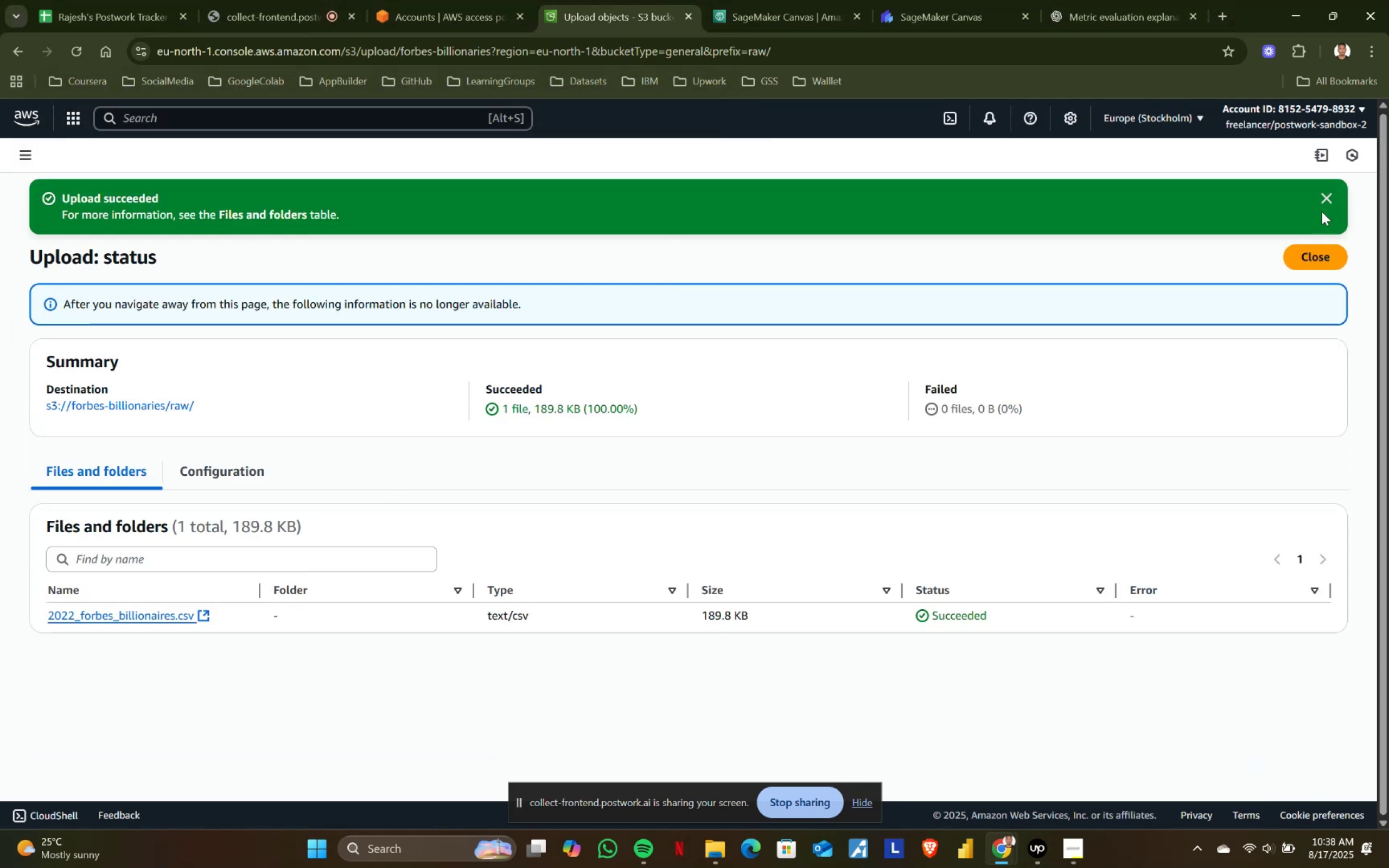 
left_click([1322, 206])
 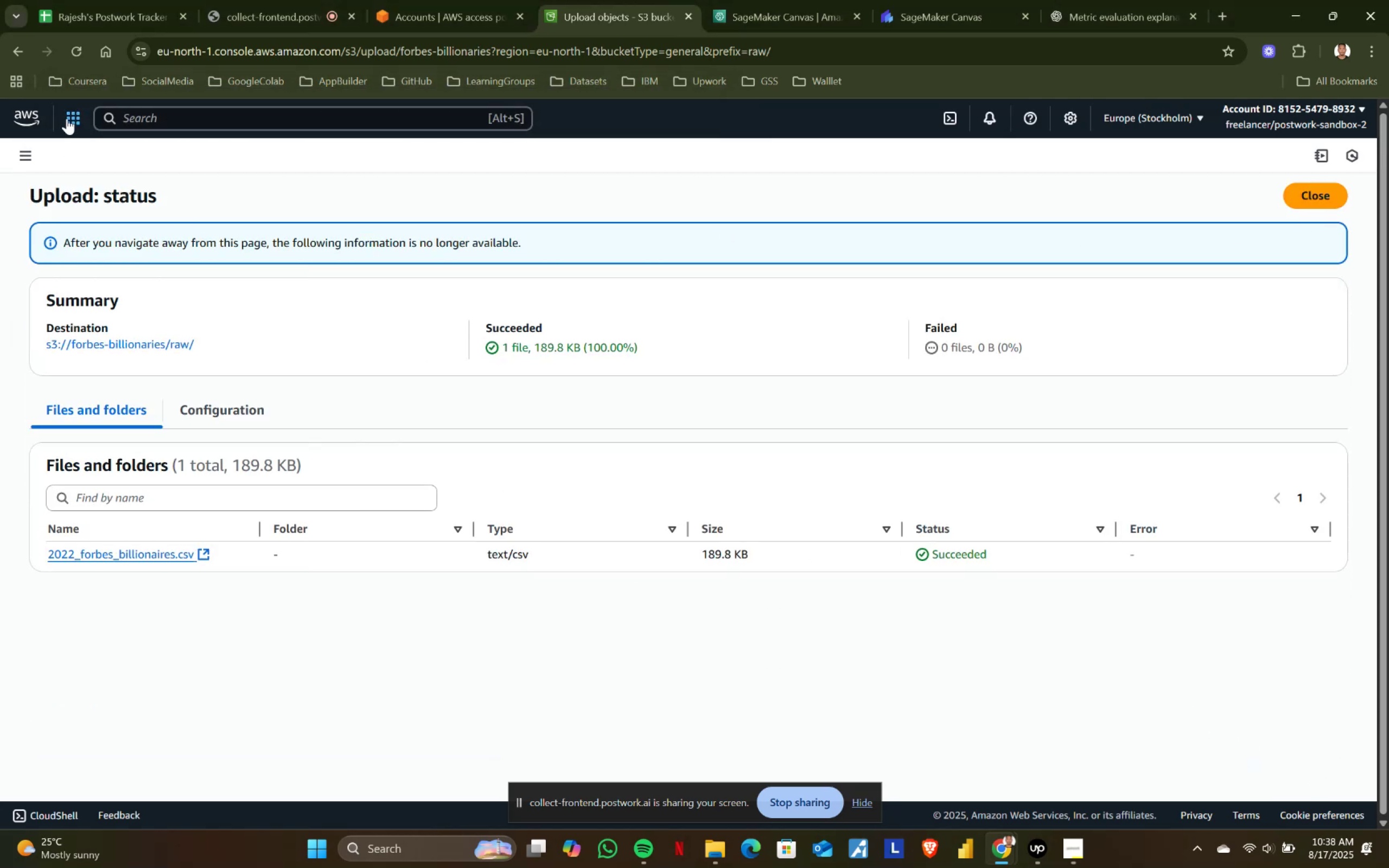 
left_click([125, 119])
 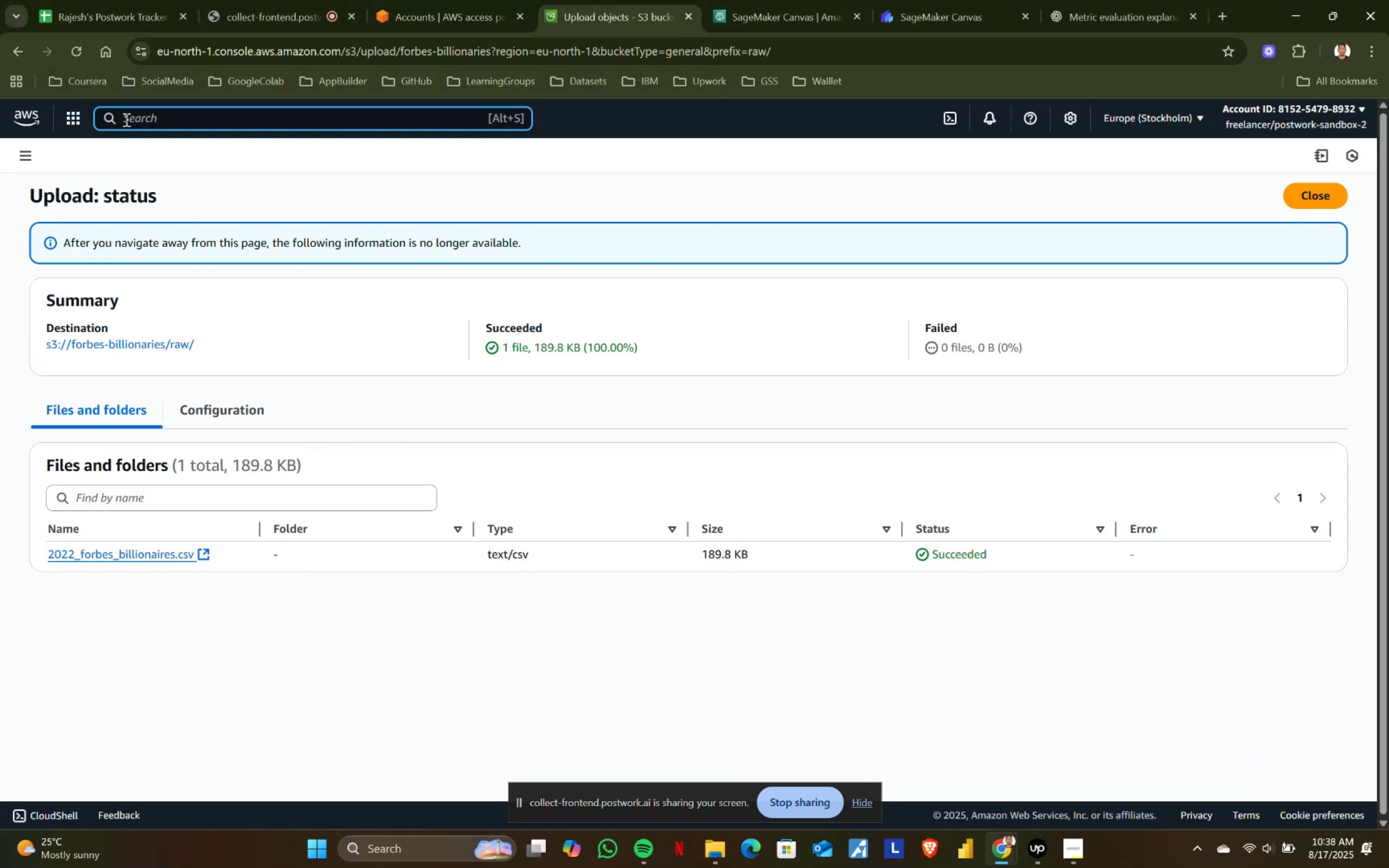 
type(iam)
 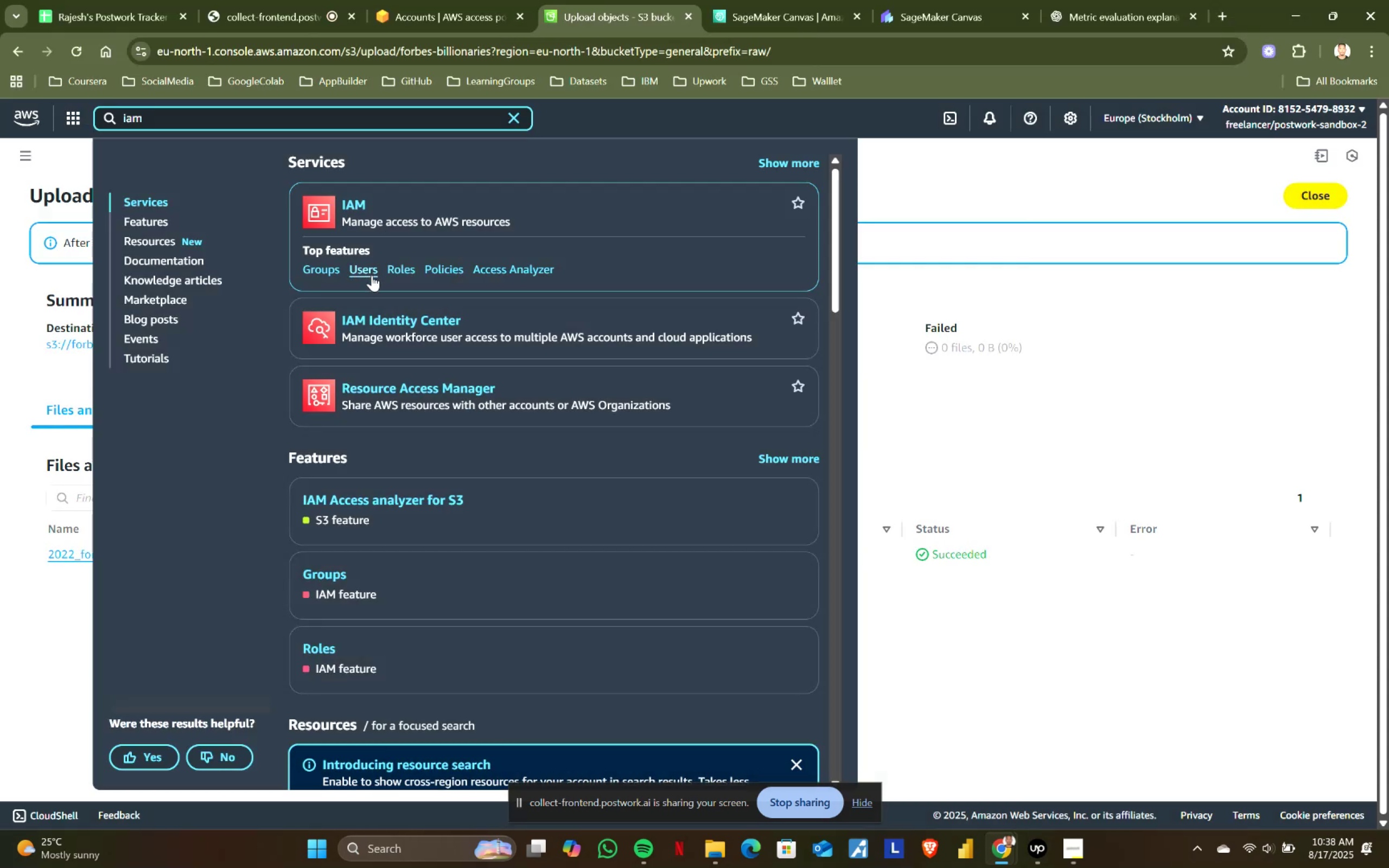 
left_click([405, 266])
 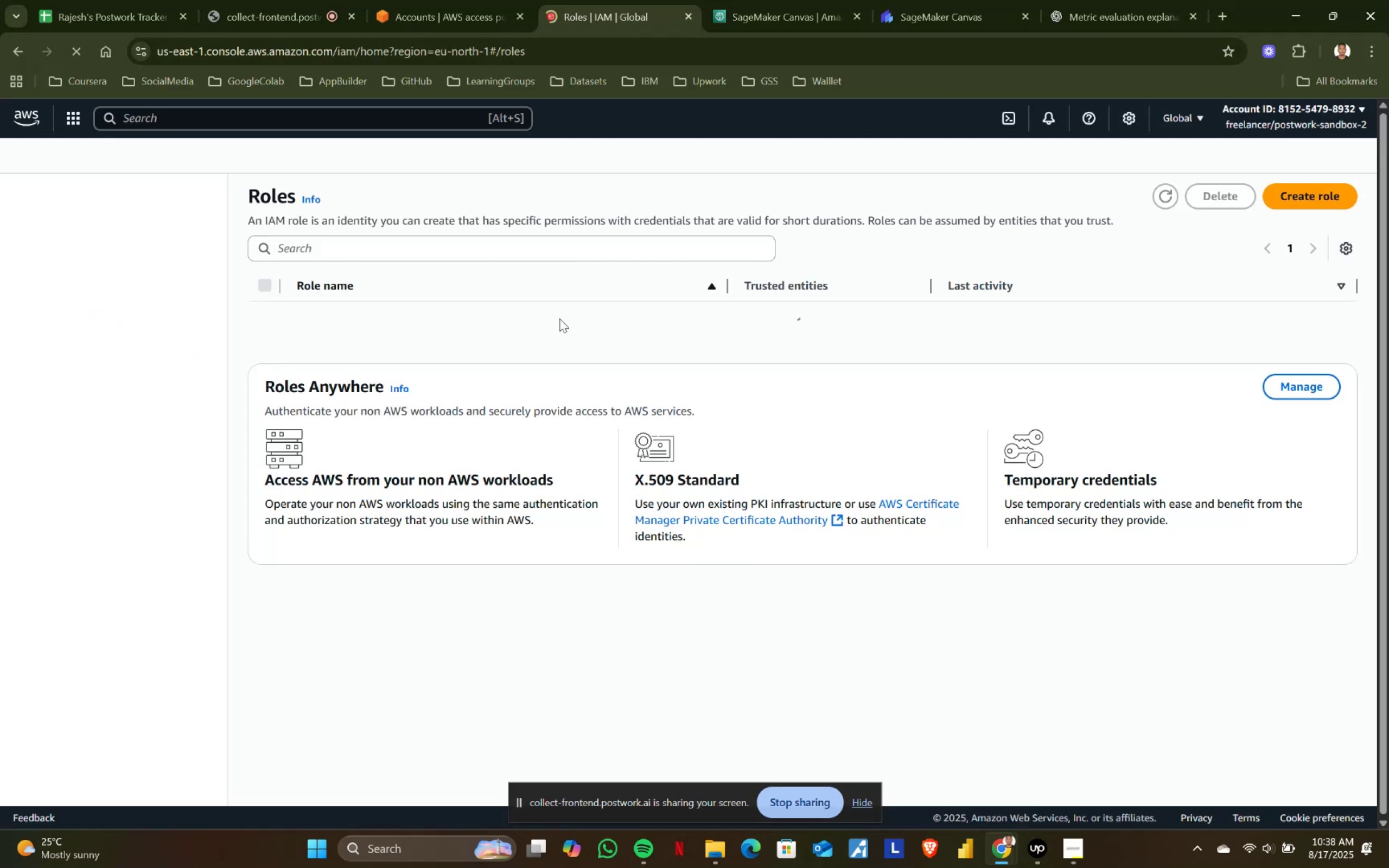 
left_click([748, 0])
 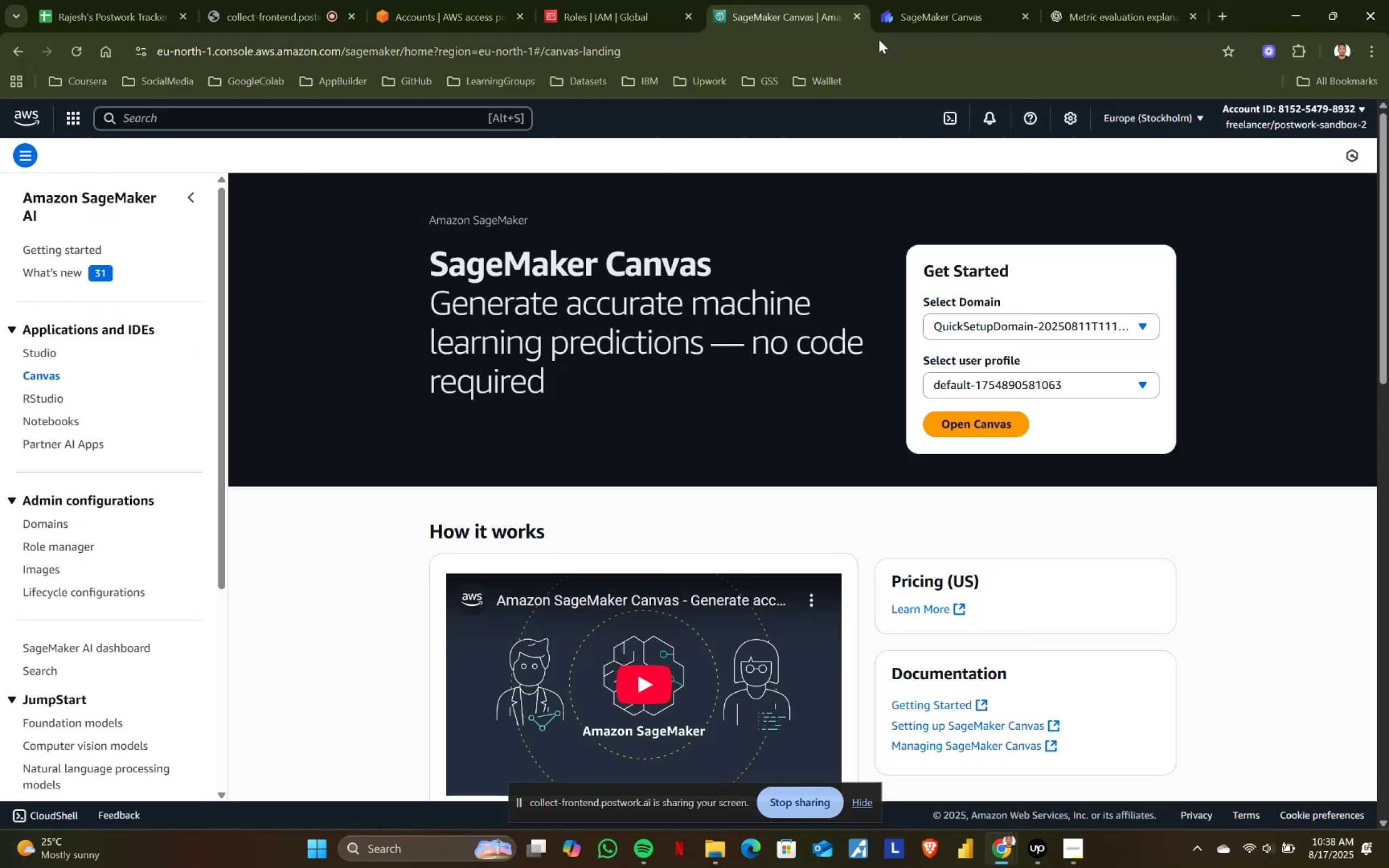 
left_click([895, 6])
 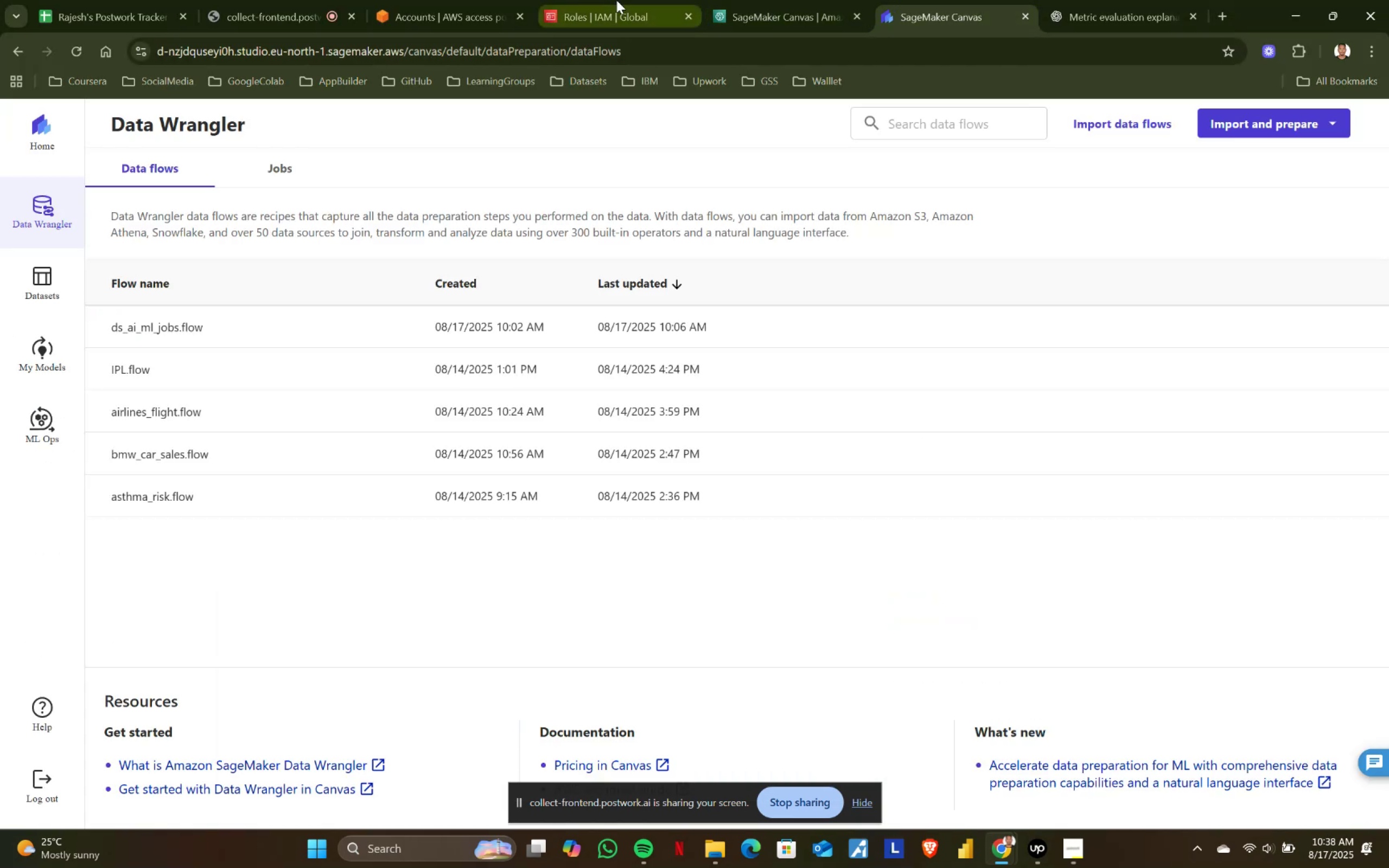 
left_click([616, 0])
 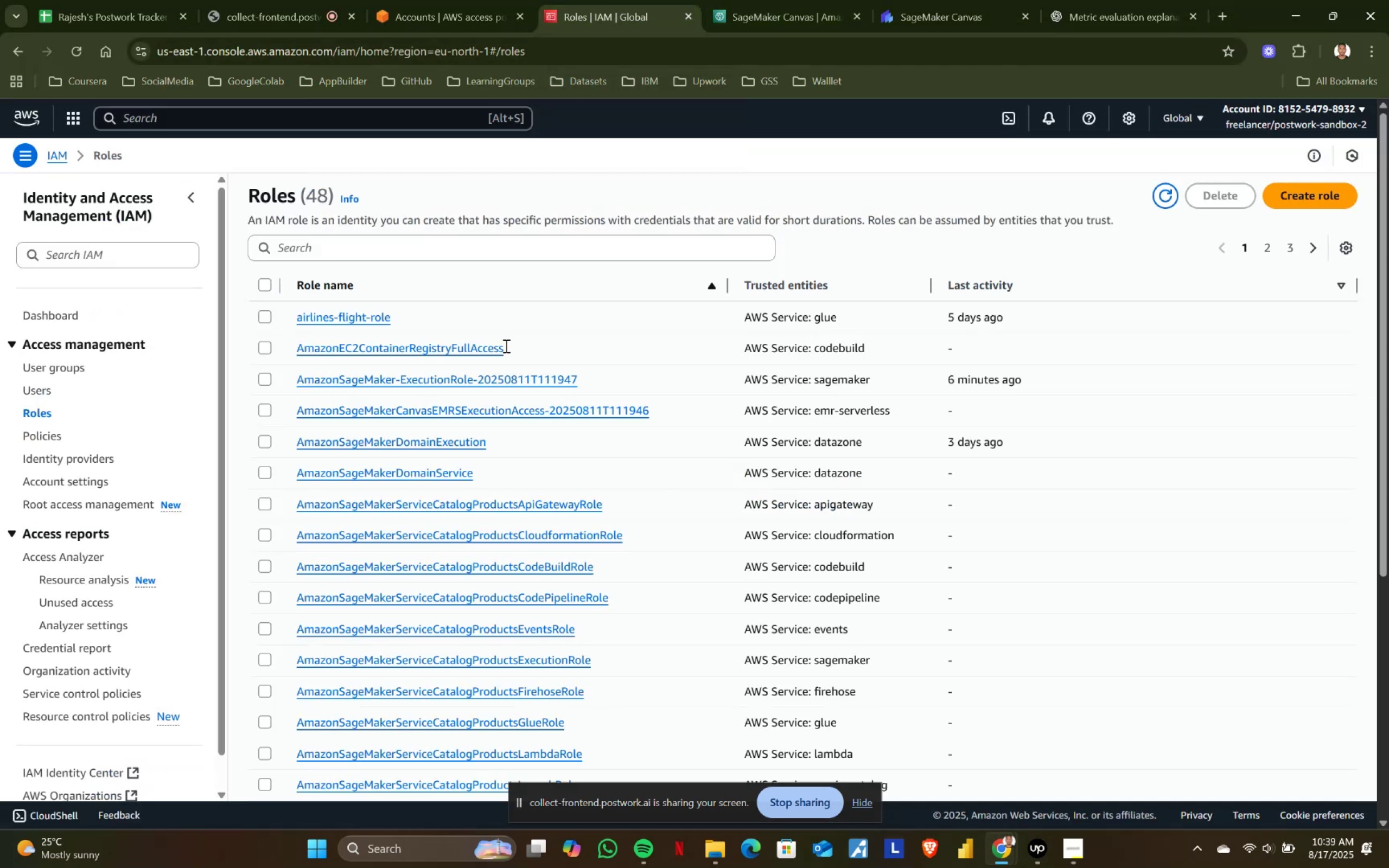 
left_click([1302, 199])
 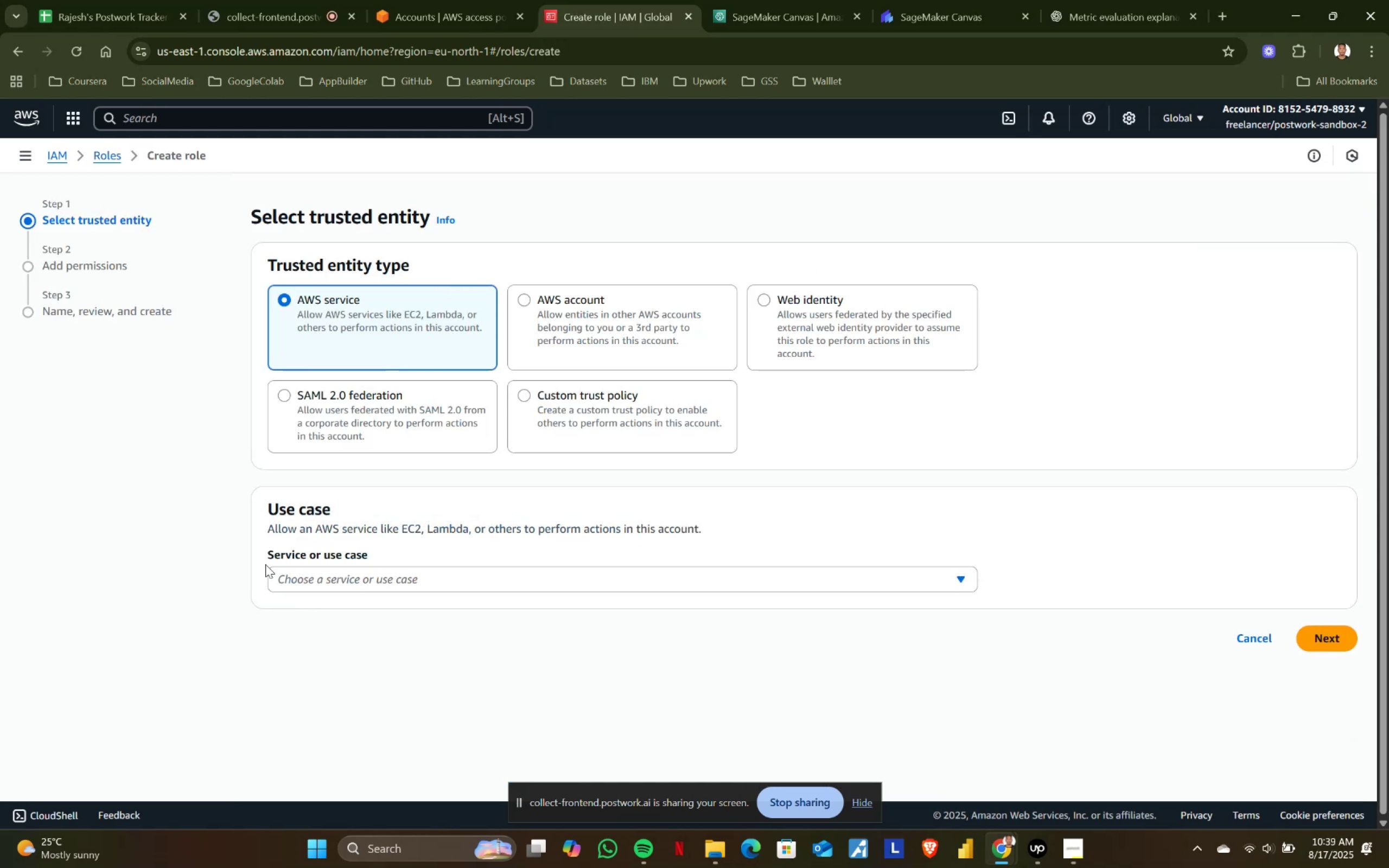 
left_click([316, 576])
 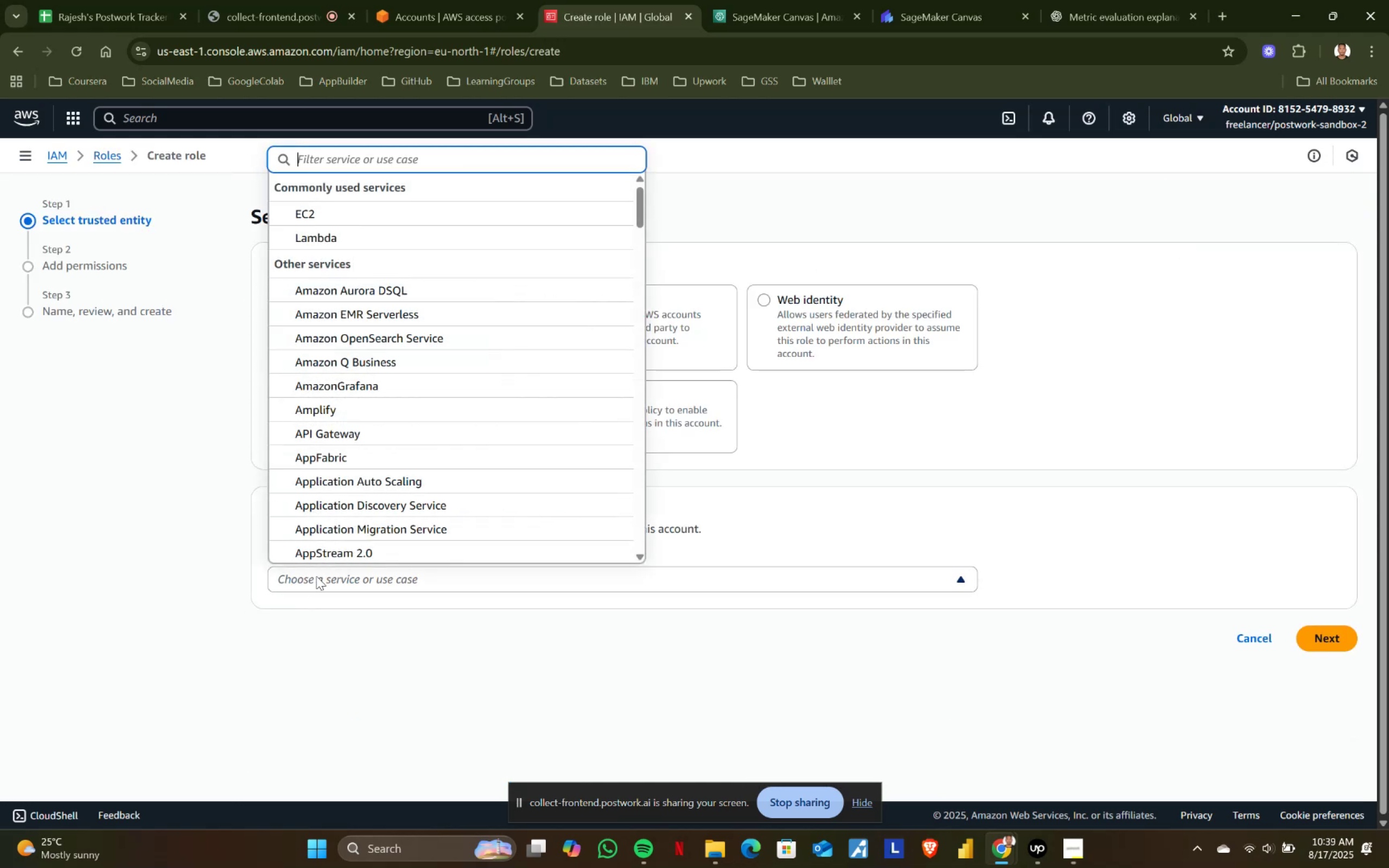 
type(glue)
 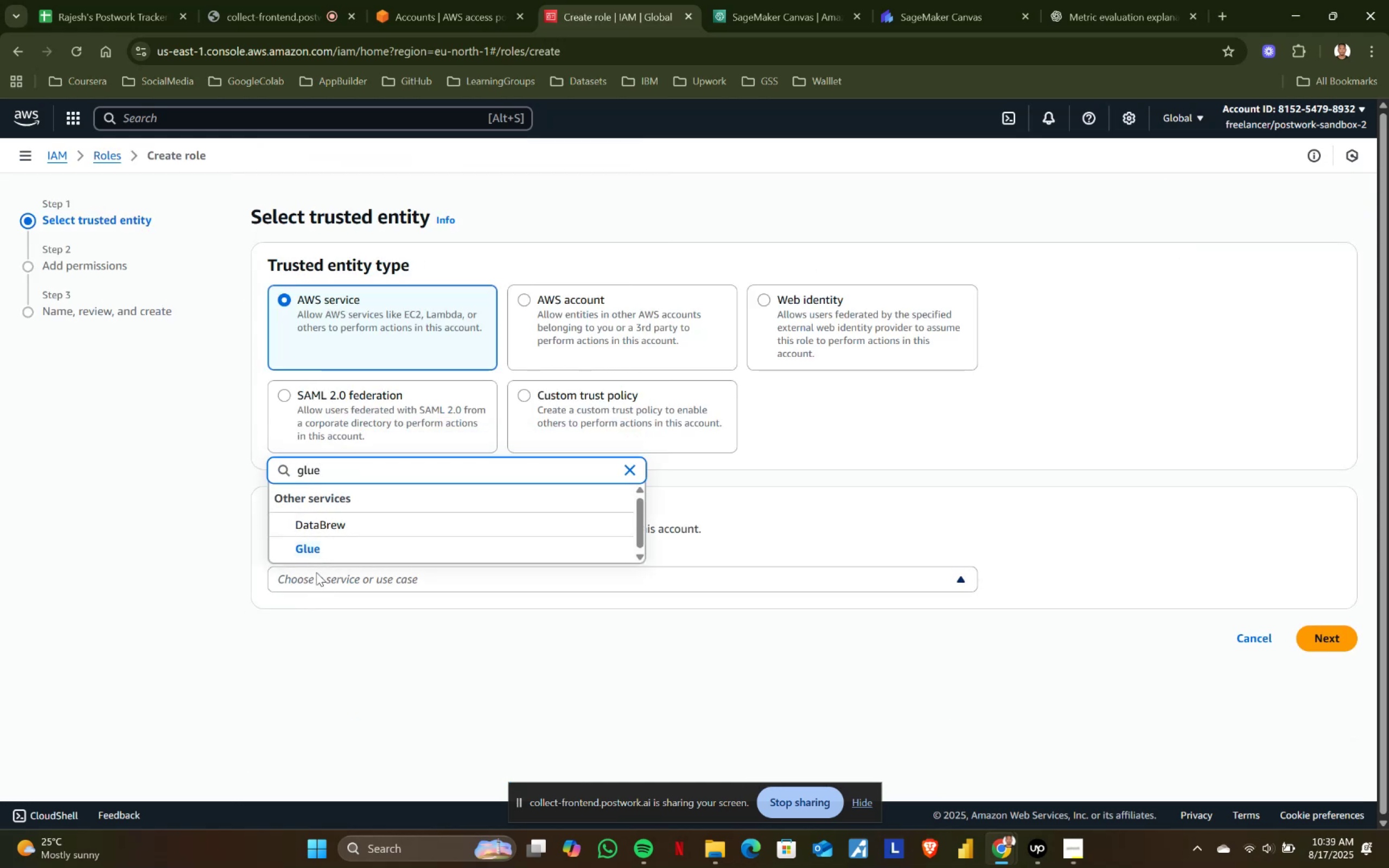 
left_click([309, 547])
 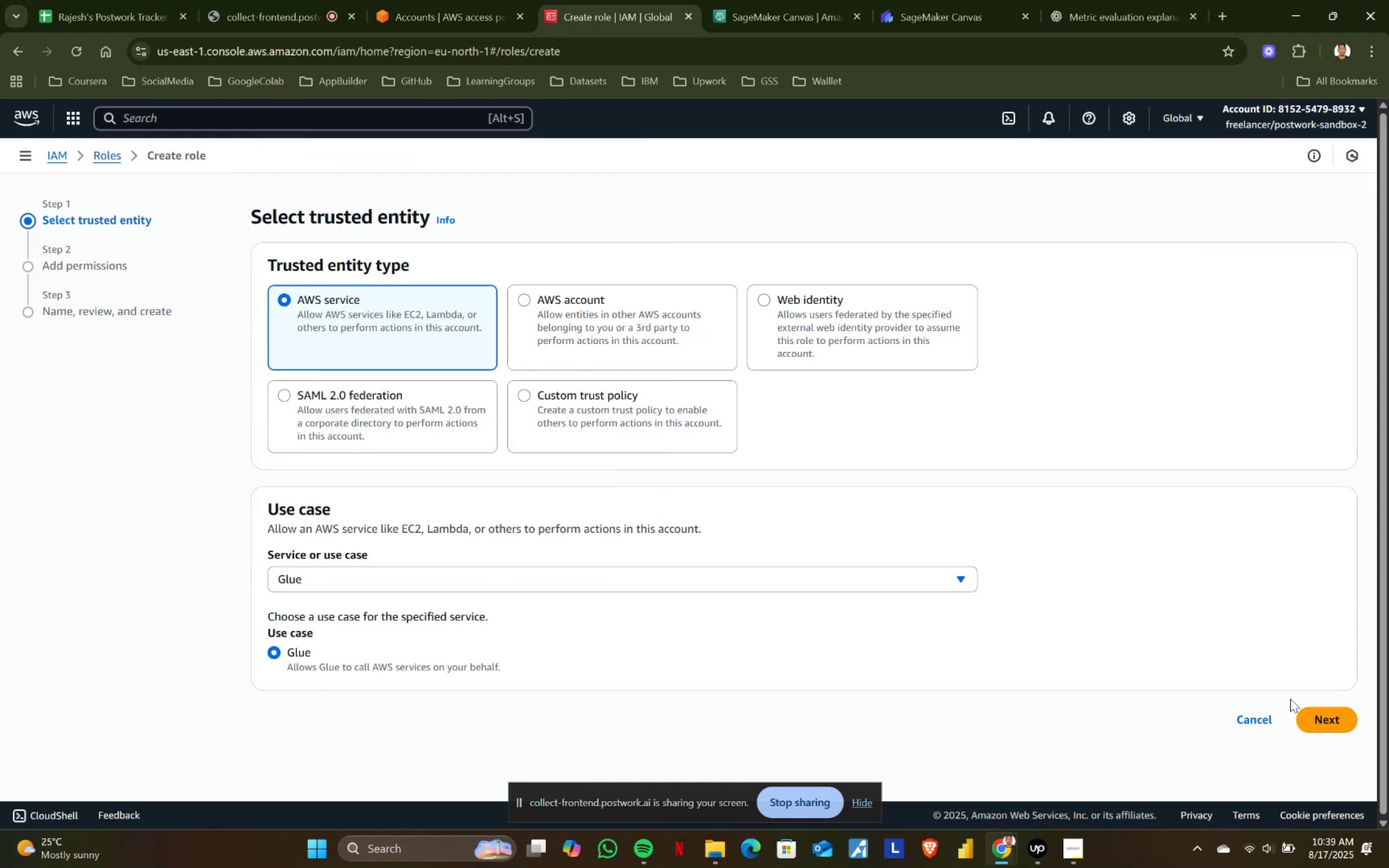 
left_click([1320, 712])
 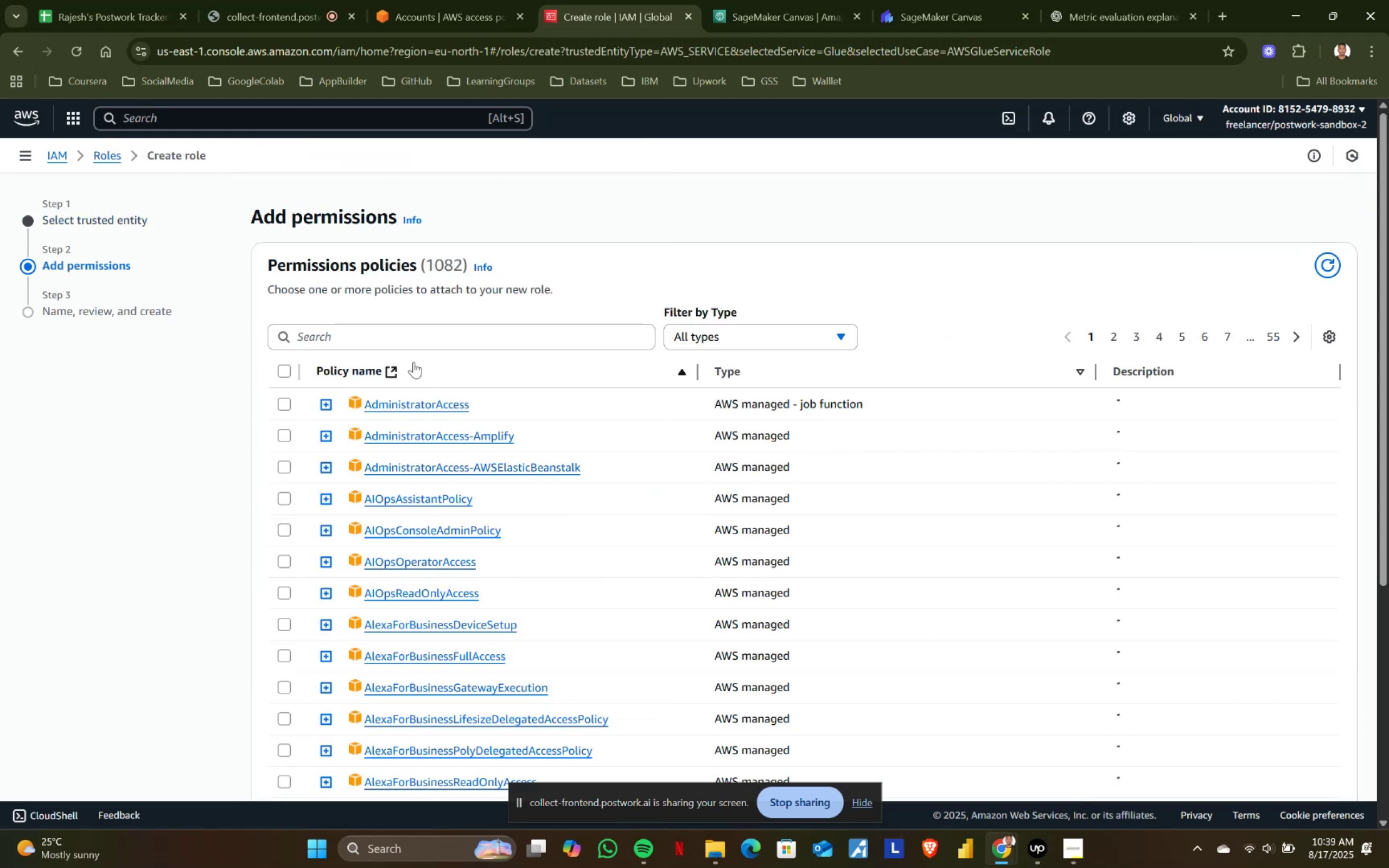 
left_click([357, 330])
 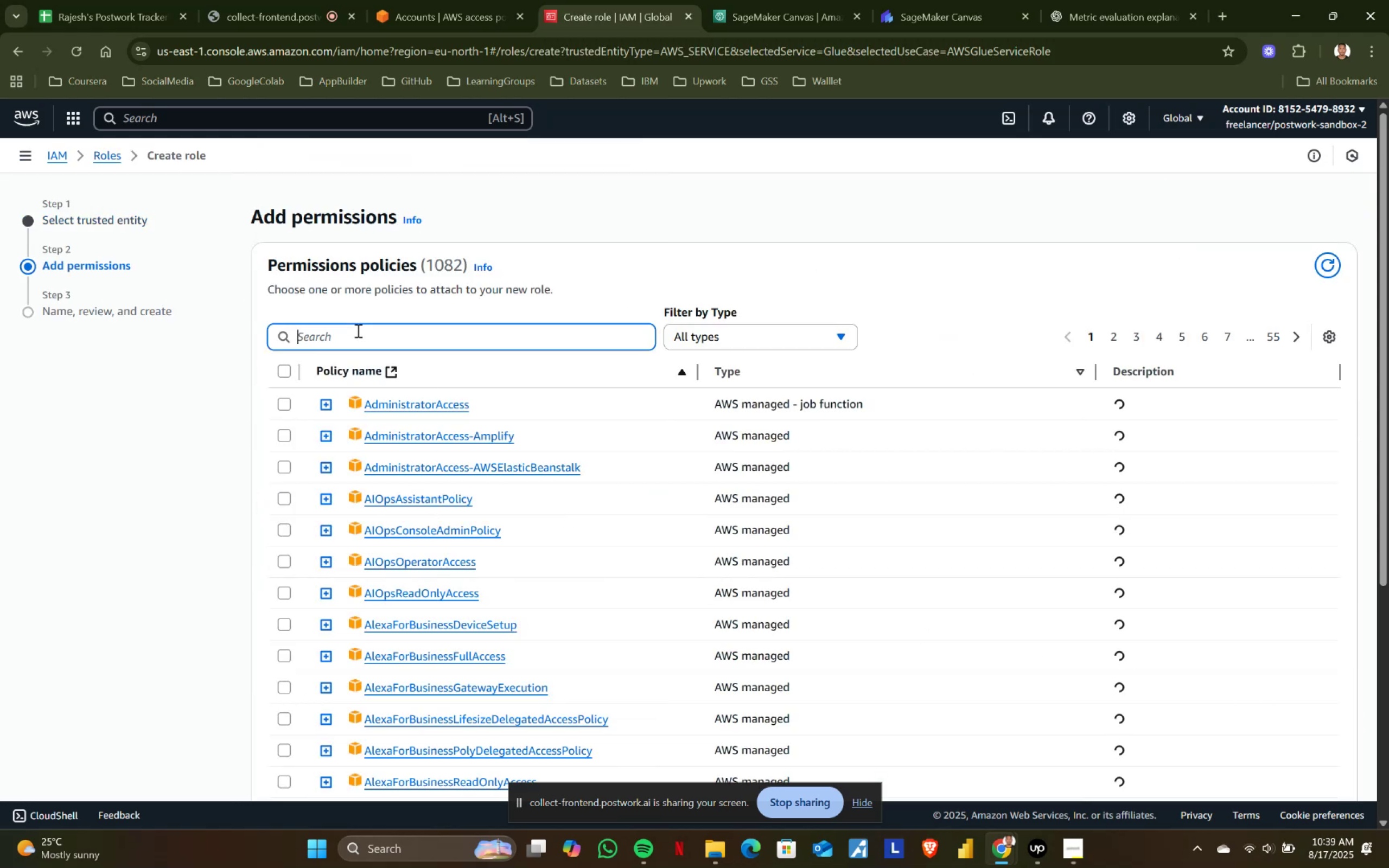 
type(awsglue)
 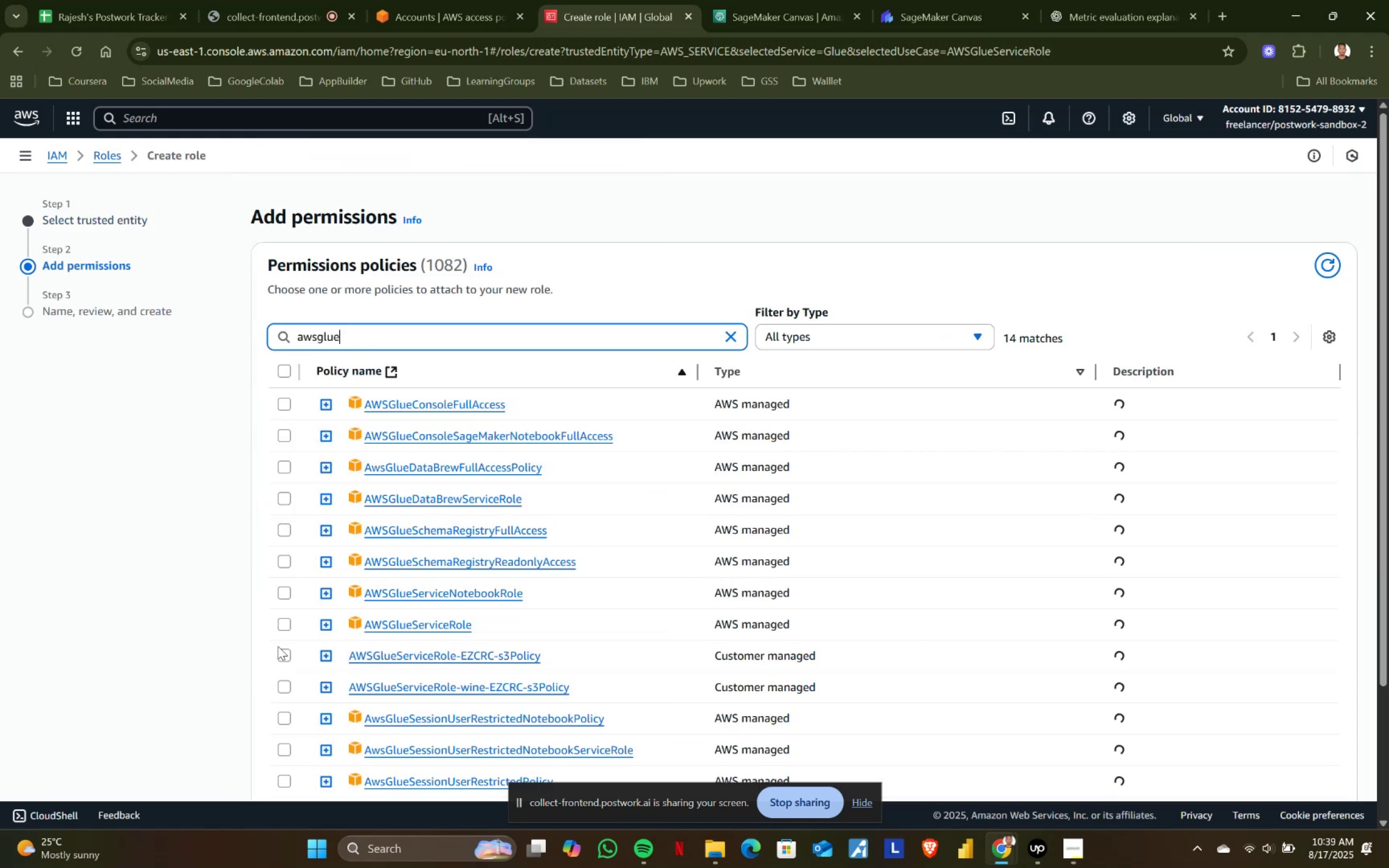 
left_click([283, 624])
 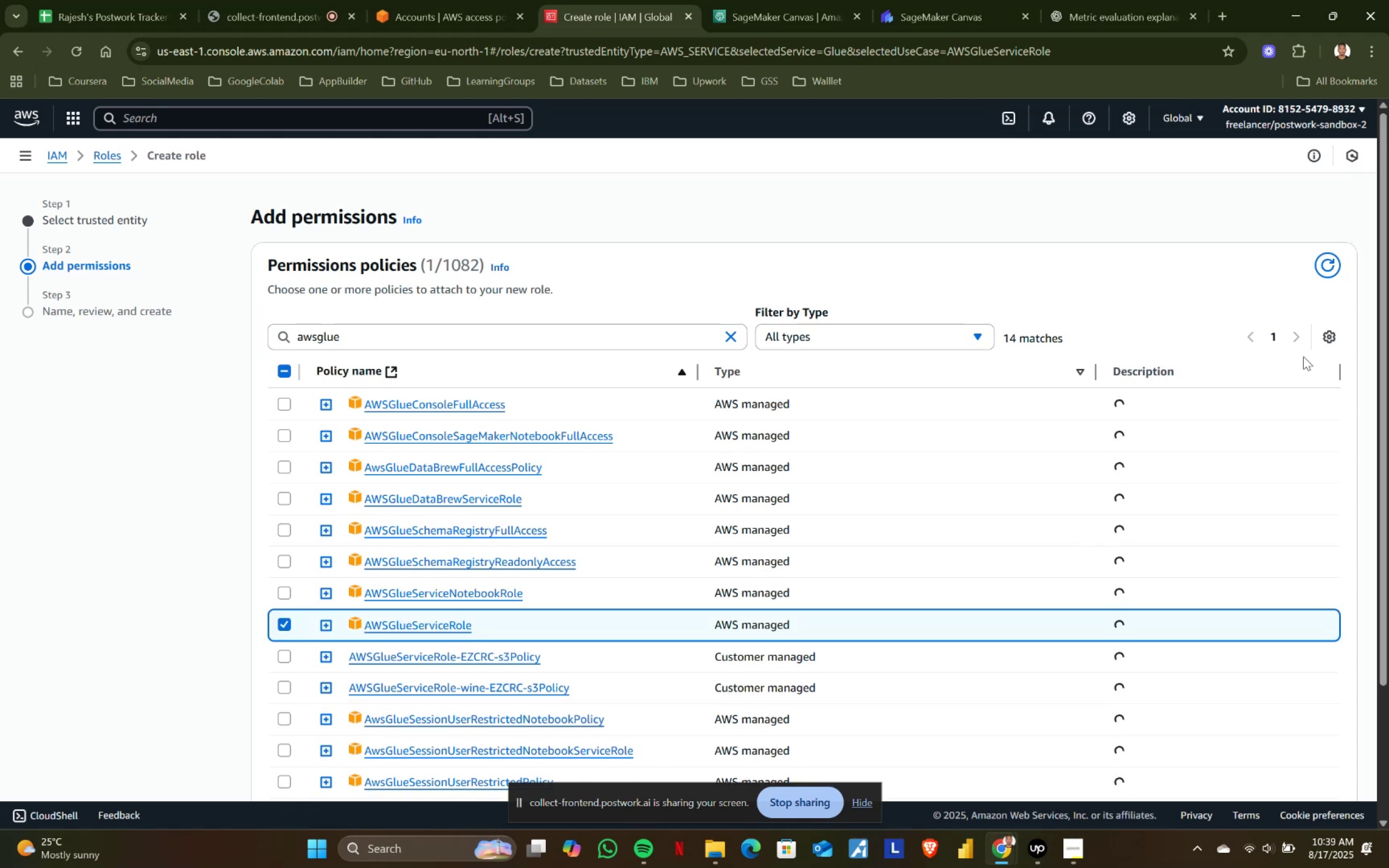 
scroll: coordinate [1231, 612], scroll_direction: down, amount: 6.0
 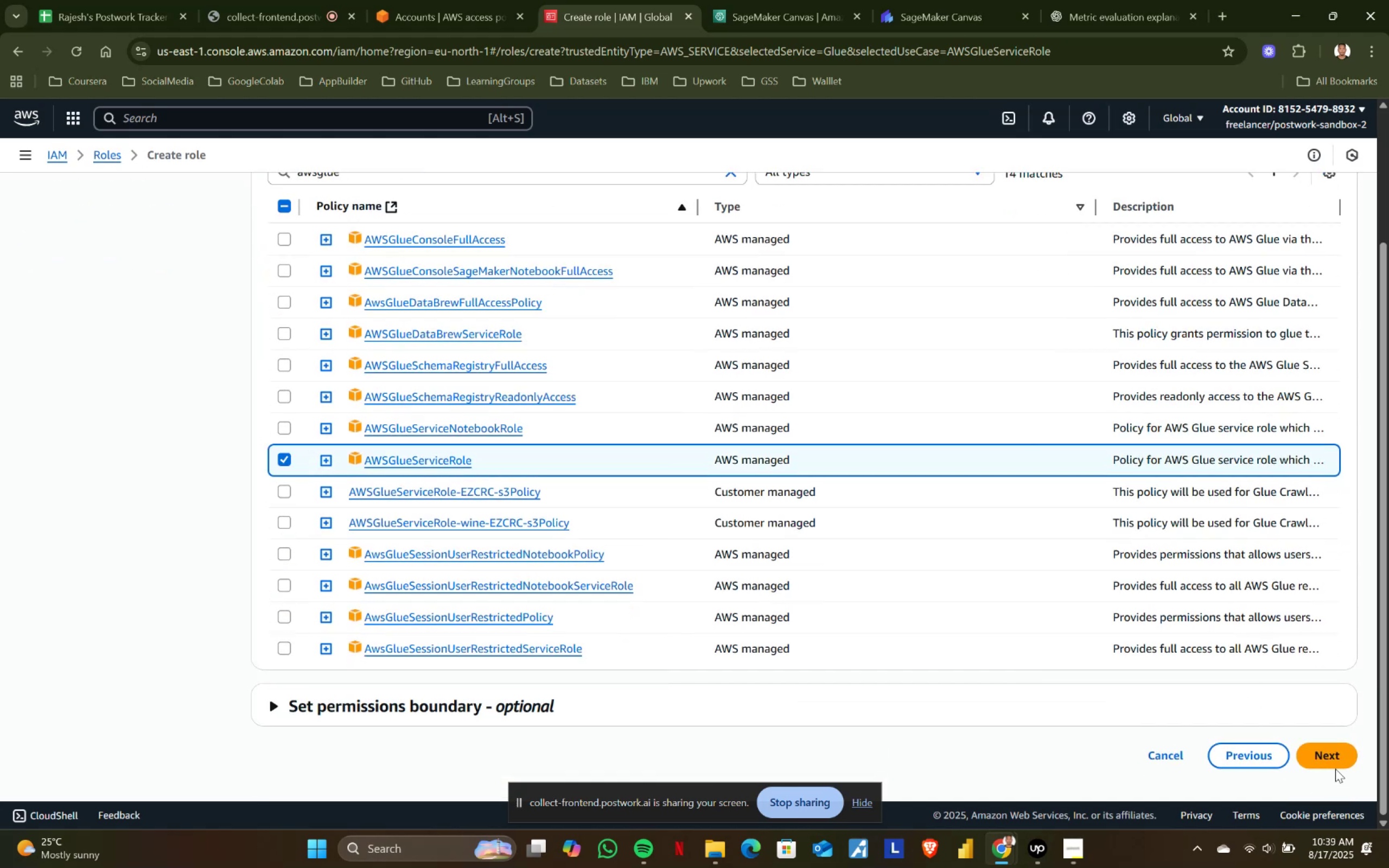 
double_click([1339, 759])
 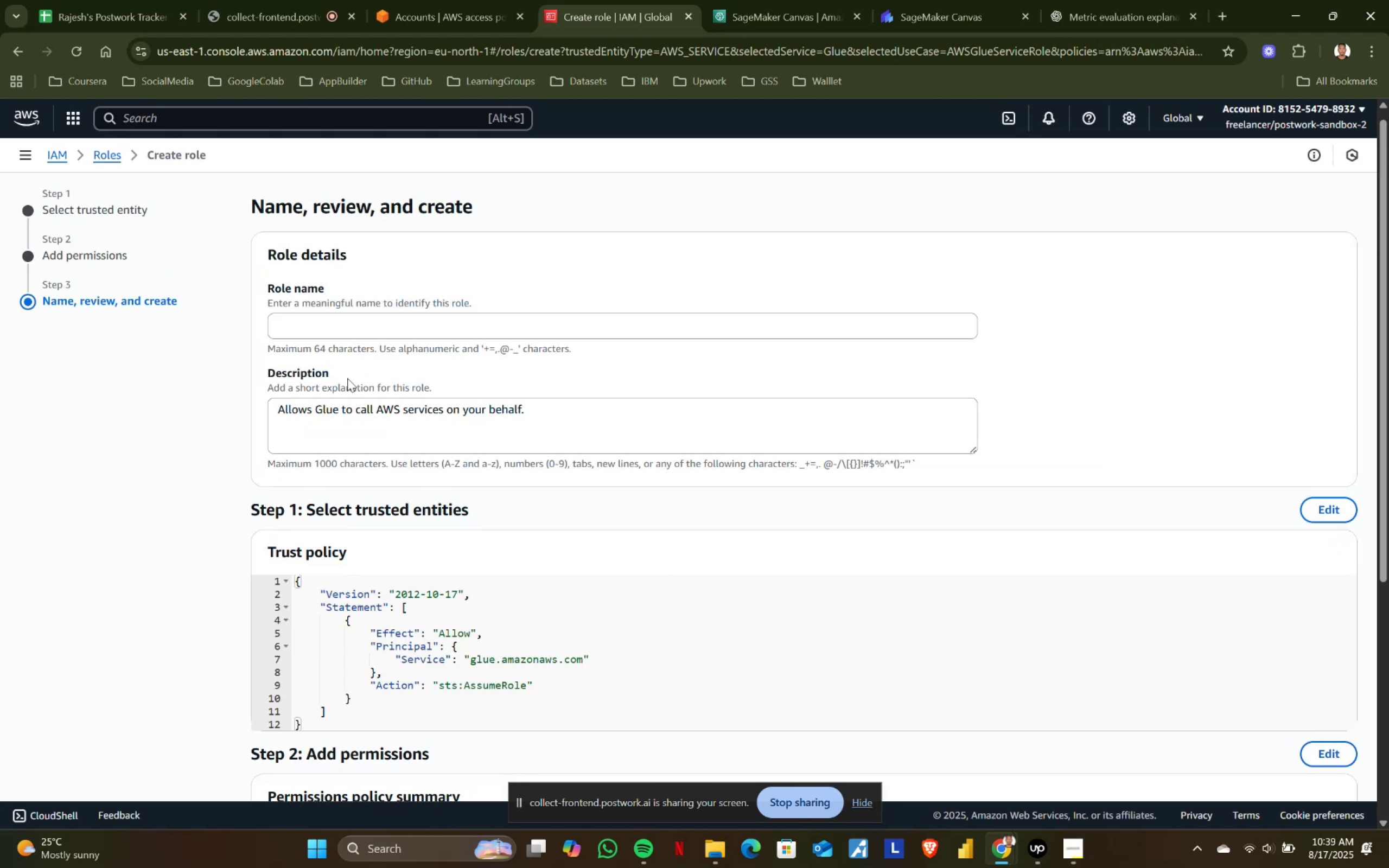 
left_click([329, 326])
 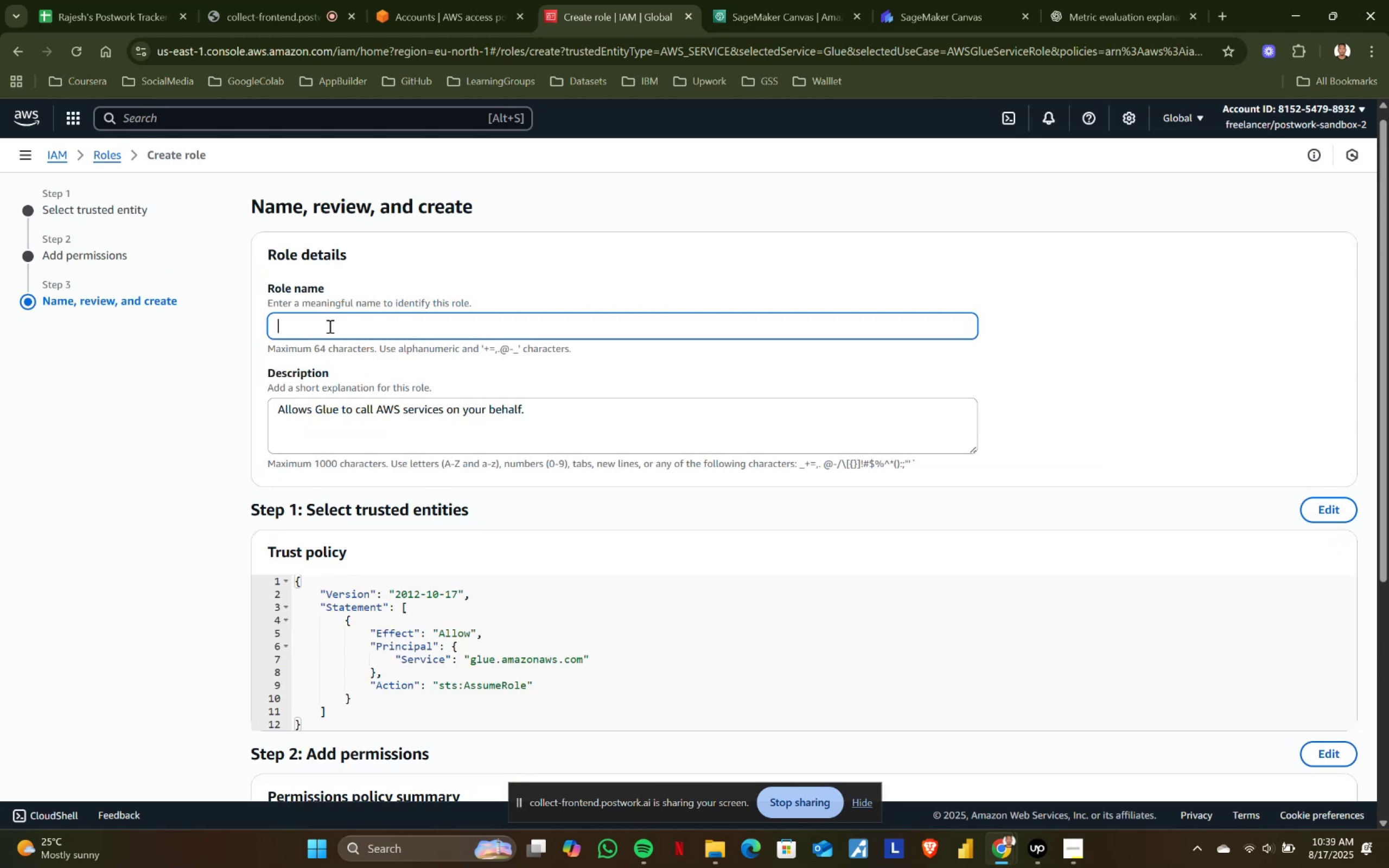 
type(forbes_binn)
key(Backspace)
key(Backspace)
type(llionaries_role)
 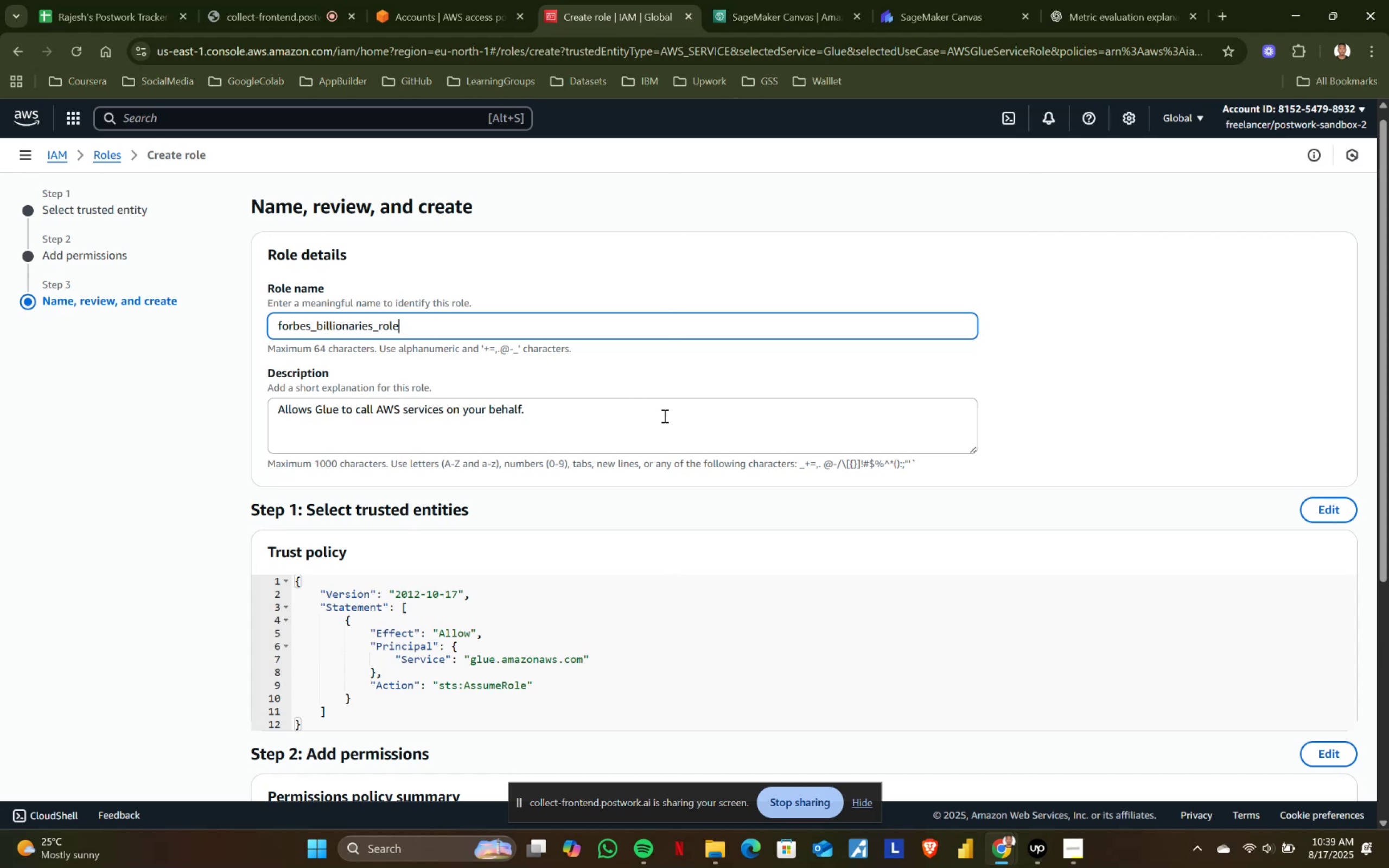 
scroll: coordinate [1240, 670], scroll_direction: down, amount: 5.0
 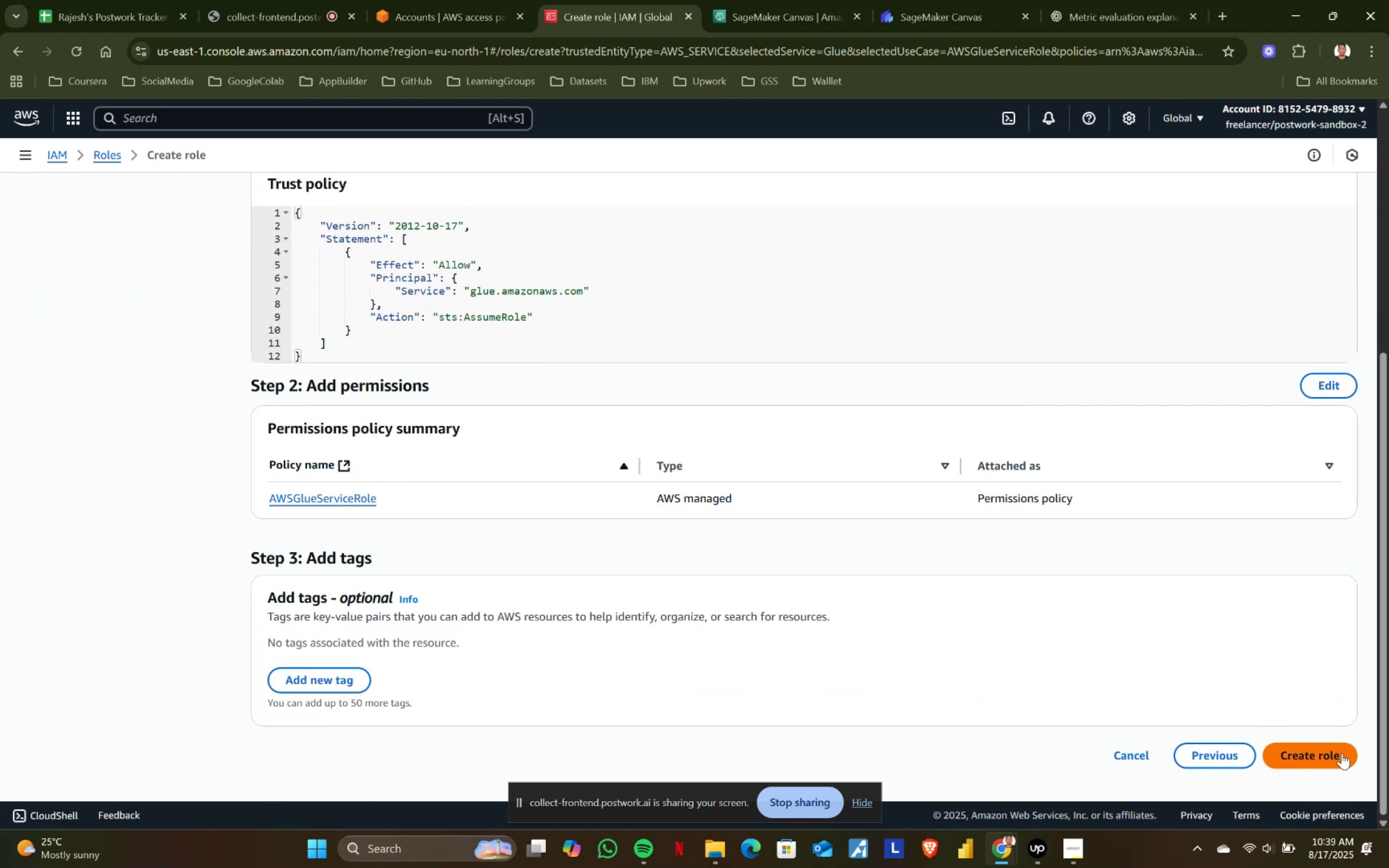 
left_click([1342, 754])
 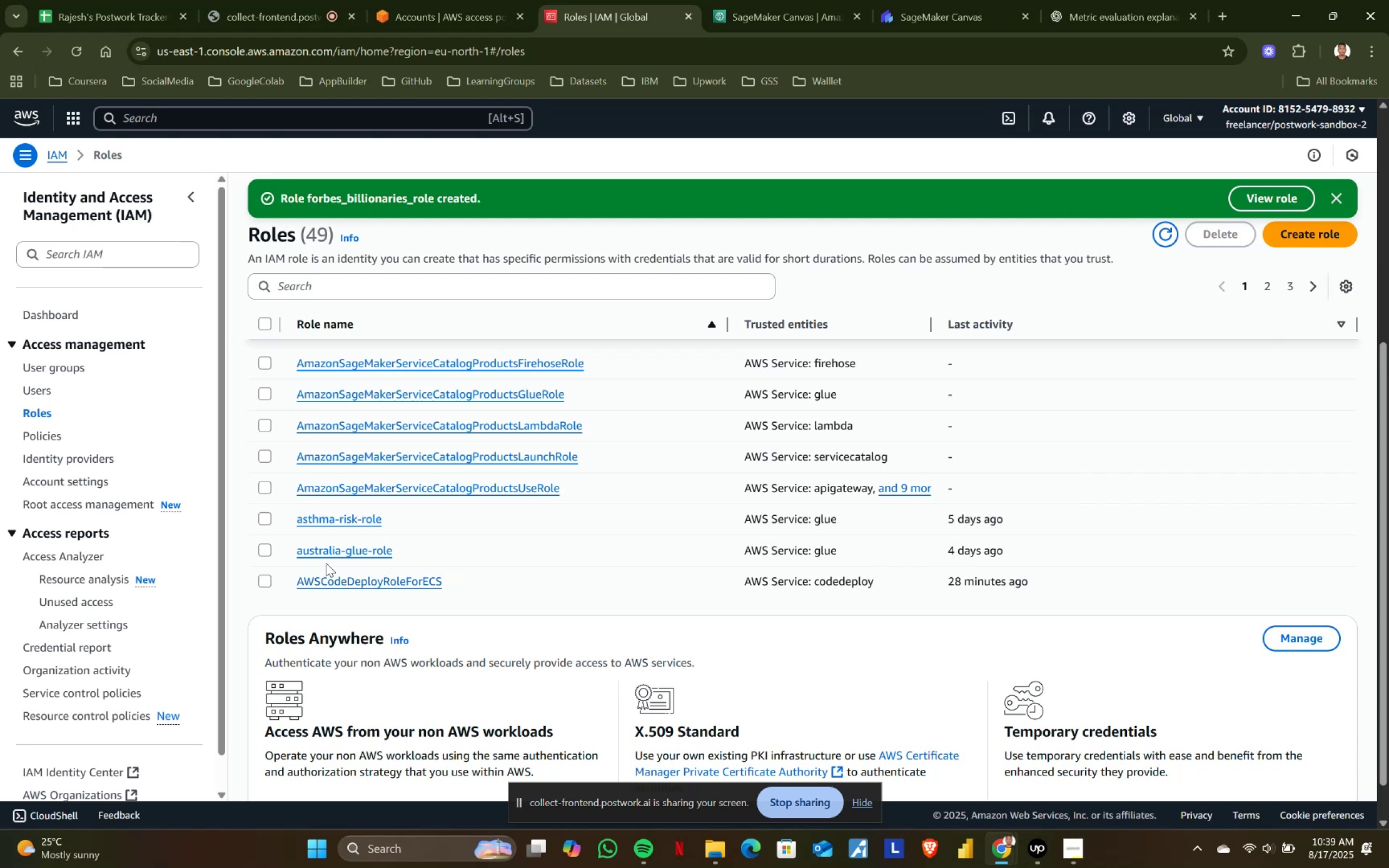 
scroll: coordinate [332, 548], scroll_direction: down, amount: 2.0
 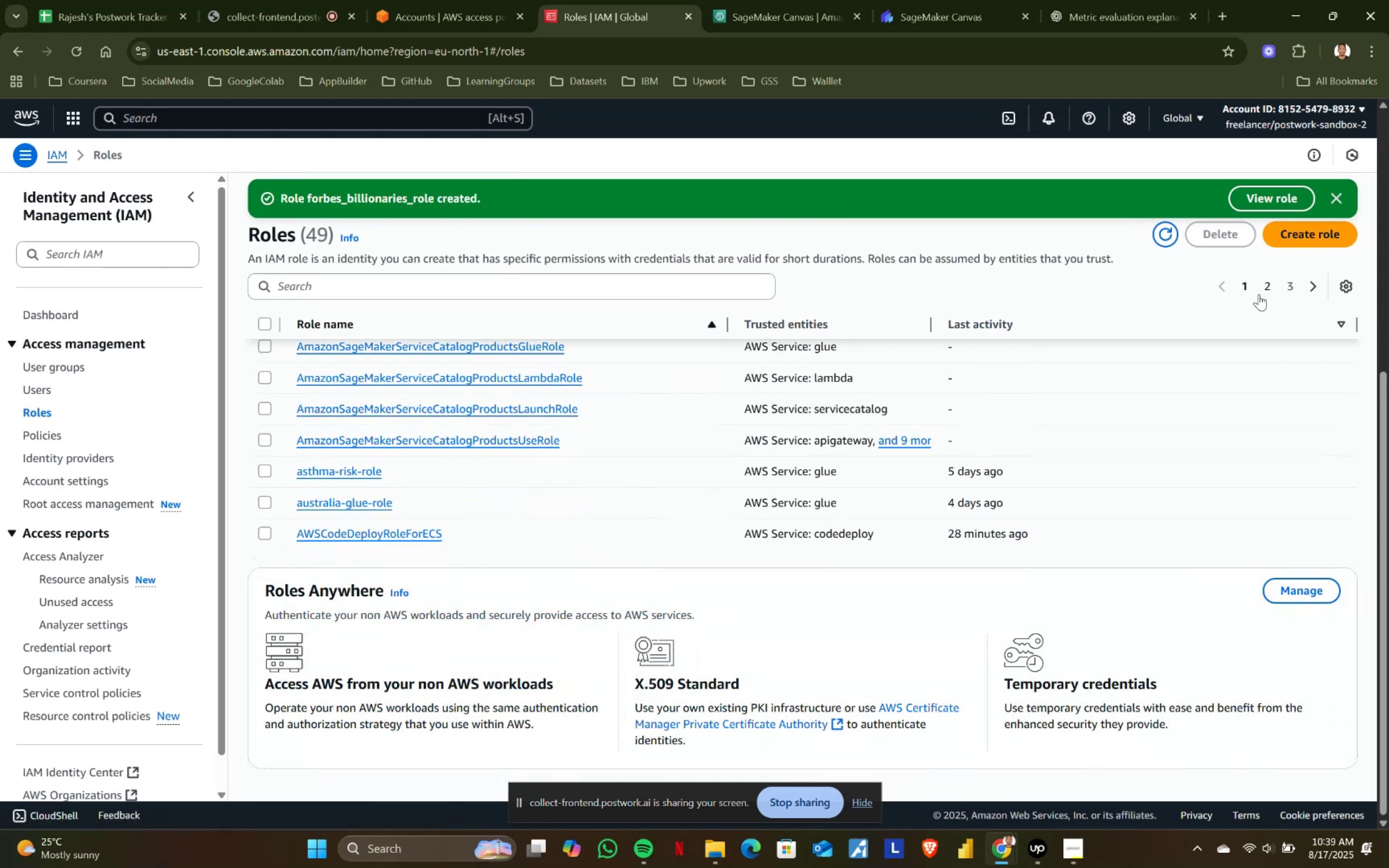 
left_click([1264, 282])
 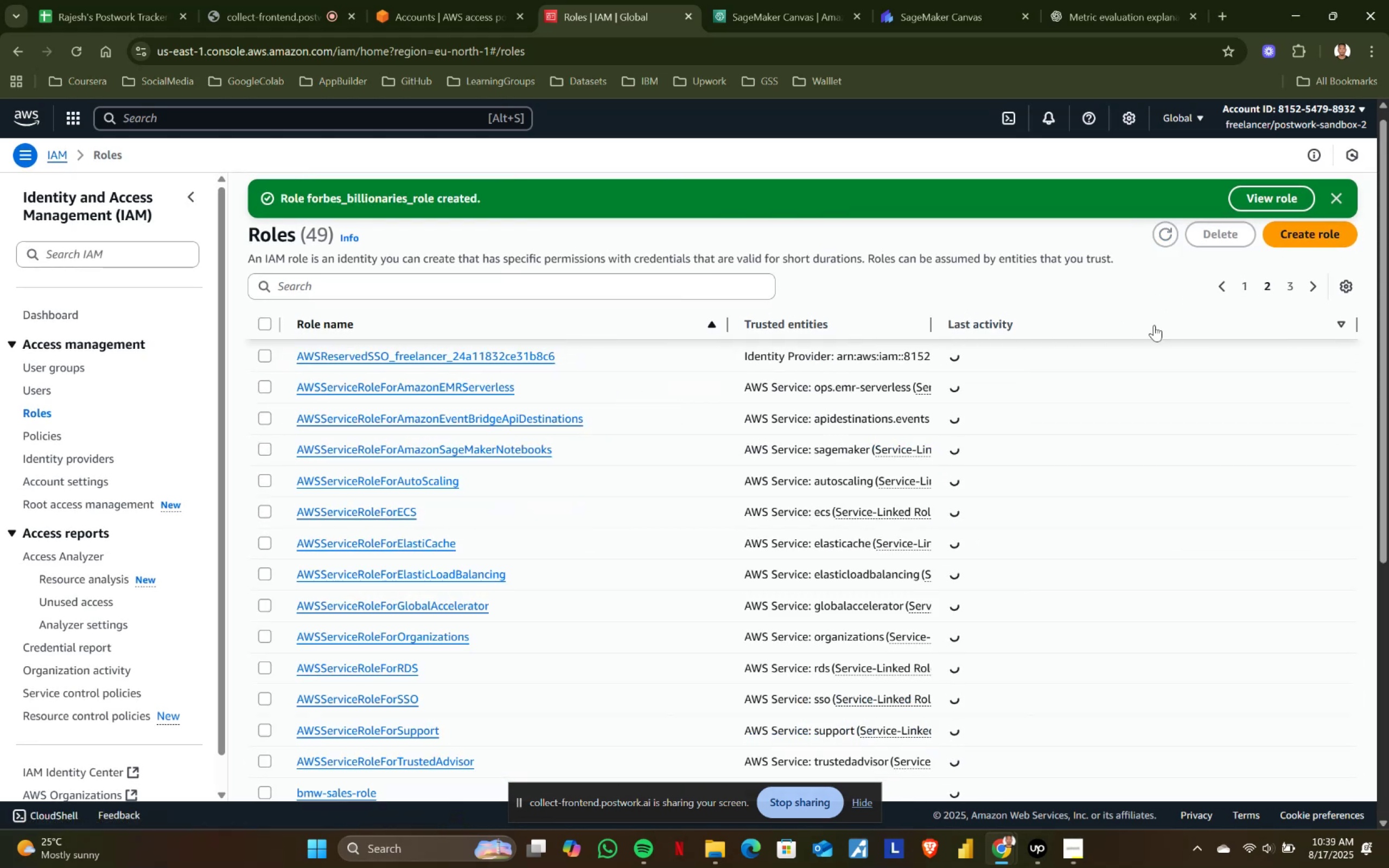 
scroll: coordinate [359, 497], scroll_direction: down, amount: 2.0
 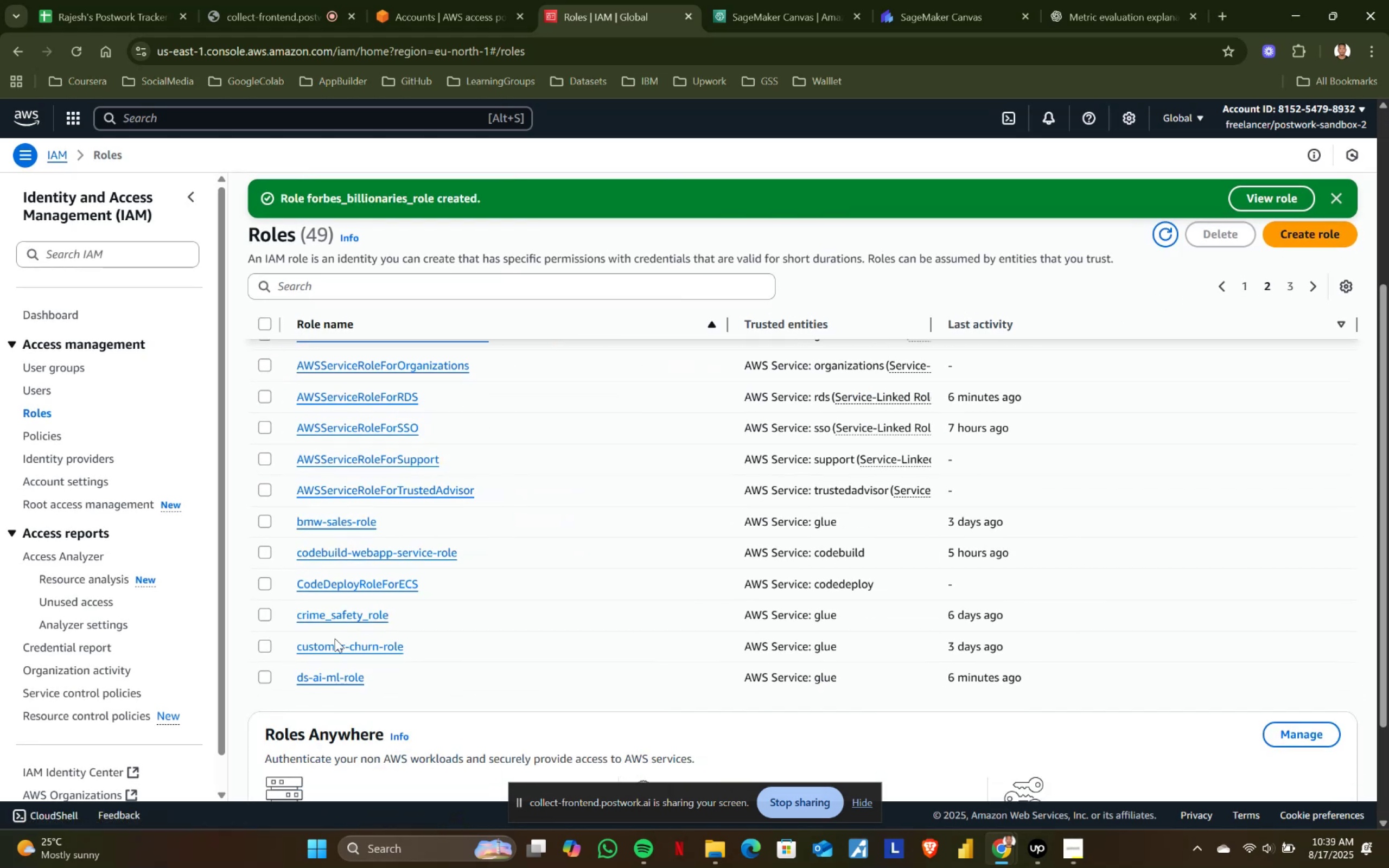 
scroll: coordinate [447, 634], scroll_direction: up, amount: 4.0
 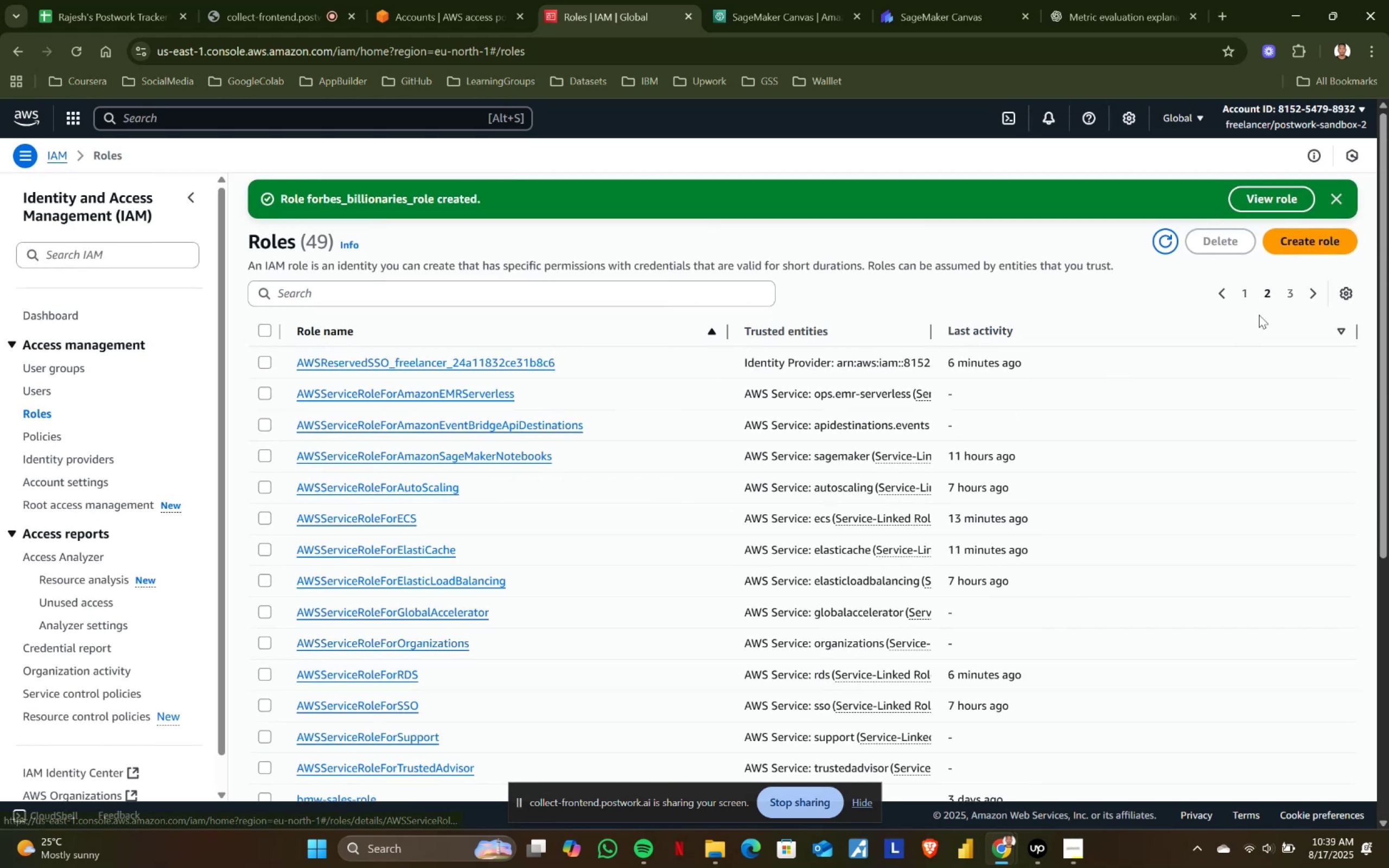 
left_click([1289, 291])
 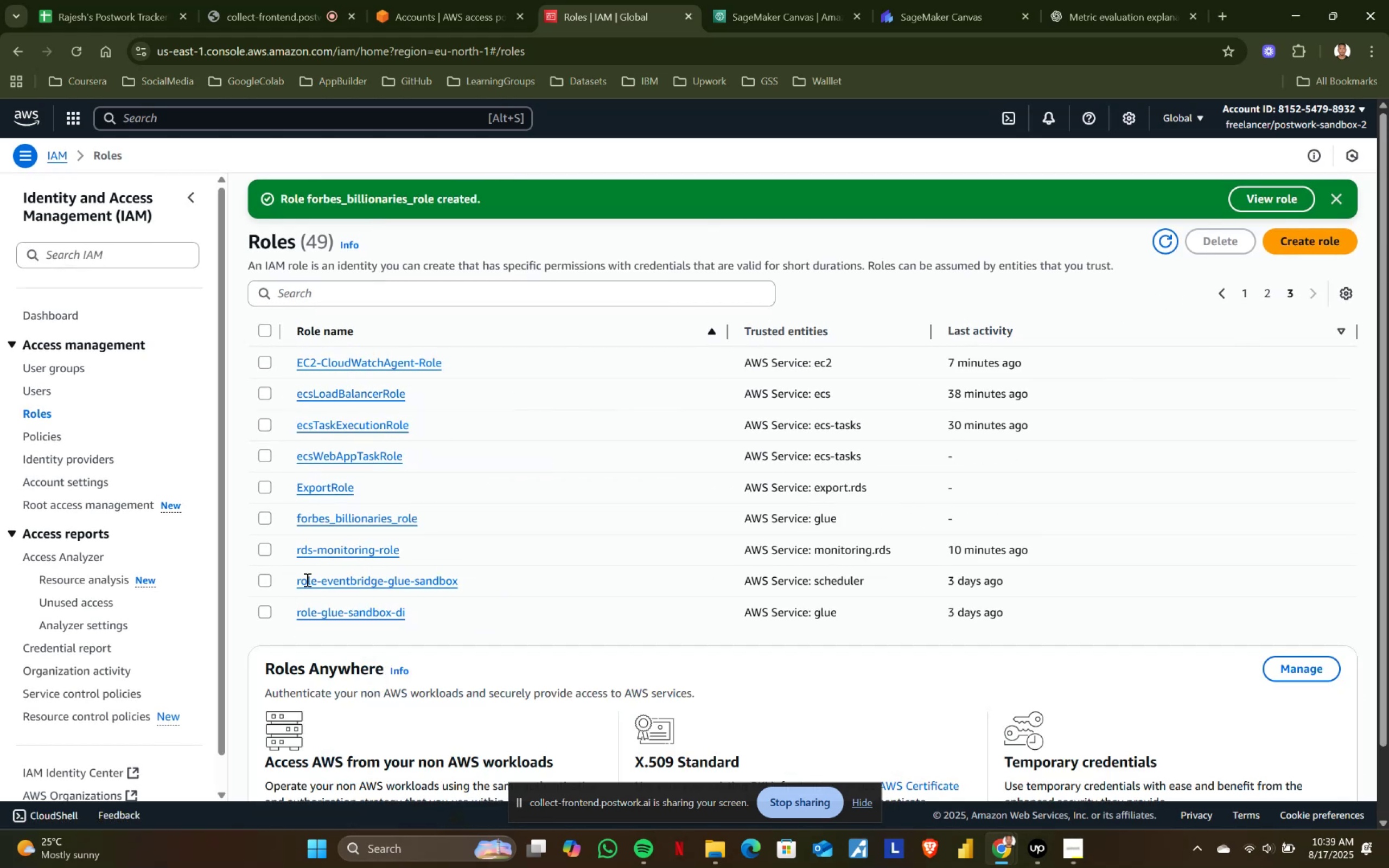 
left_click([331, 520])
 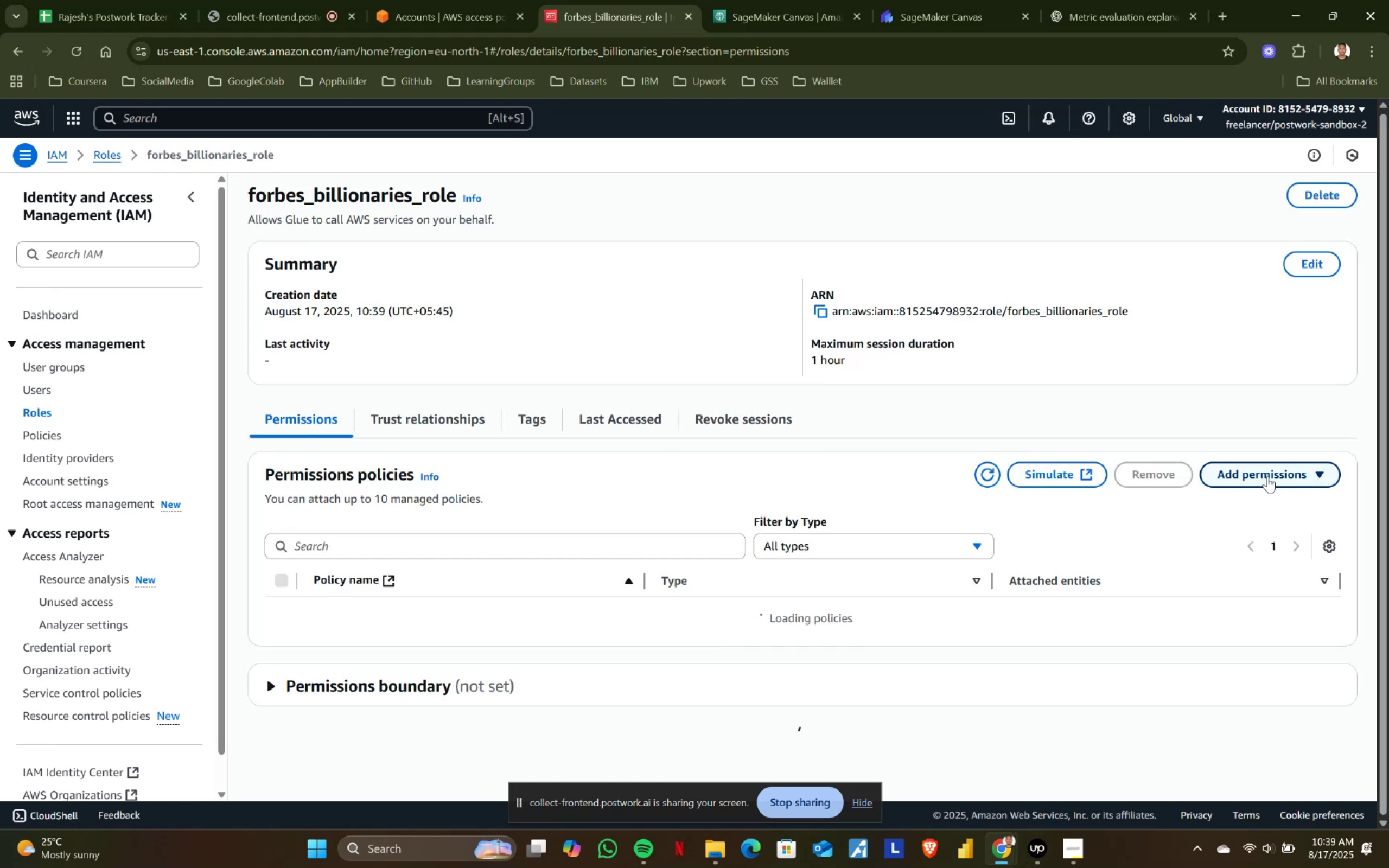 
left_click([1269, 472])
 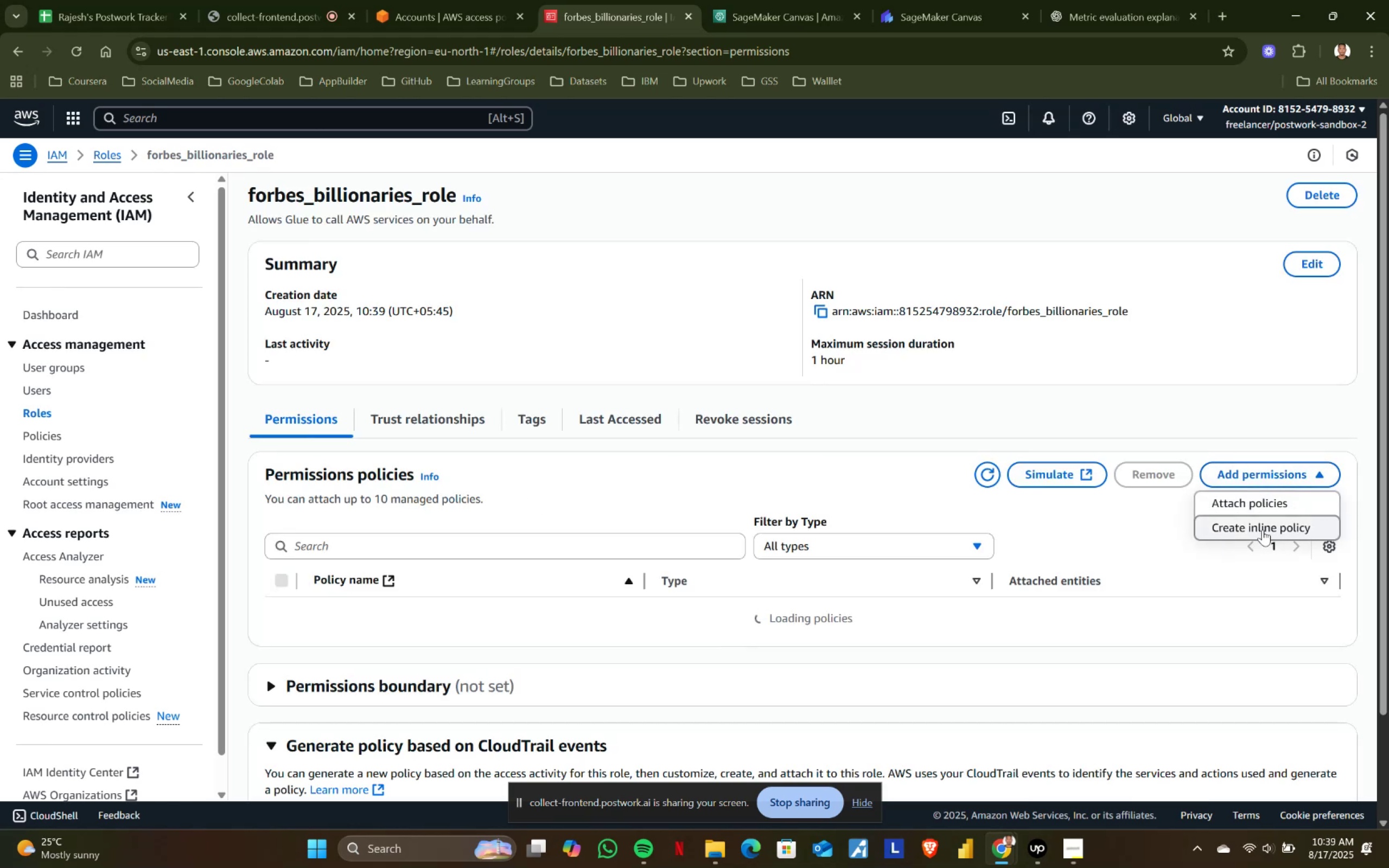 
left_click([1266, 526])
 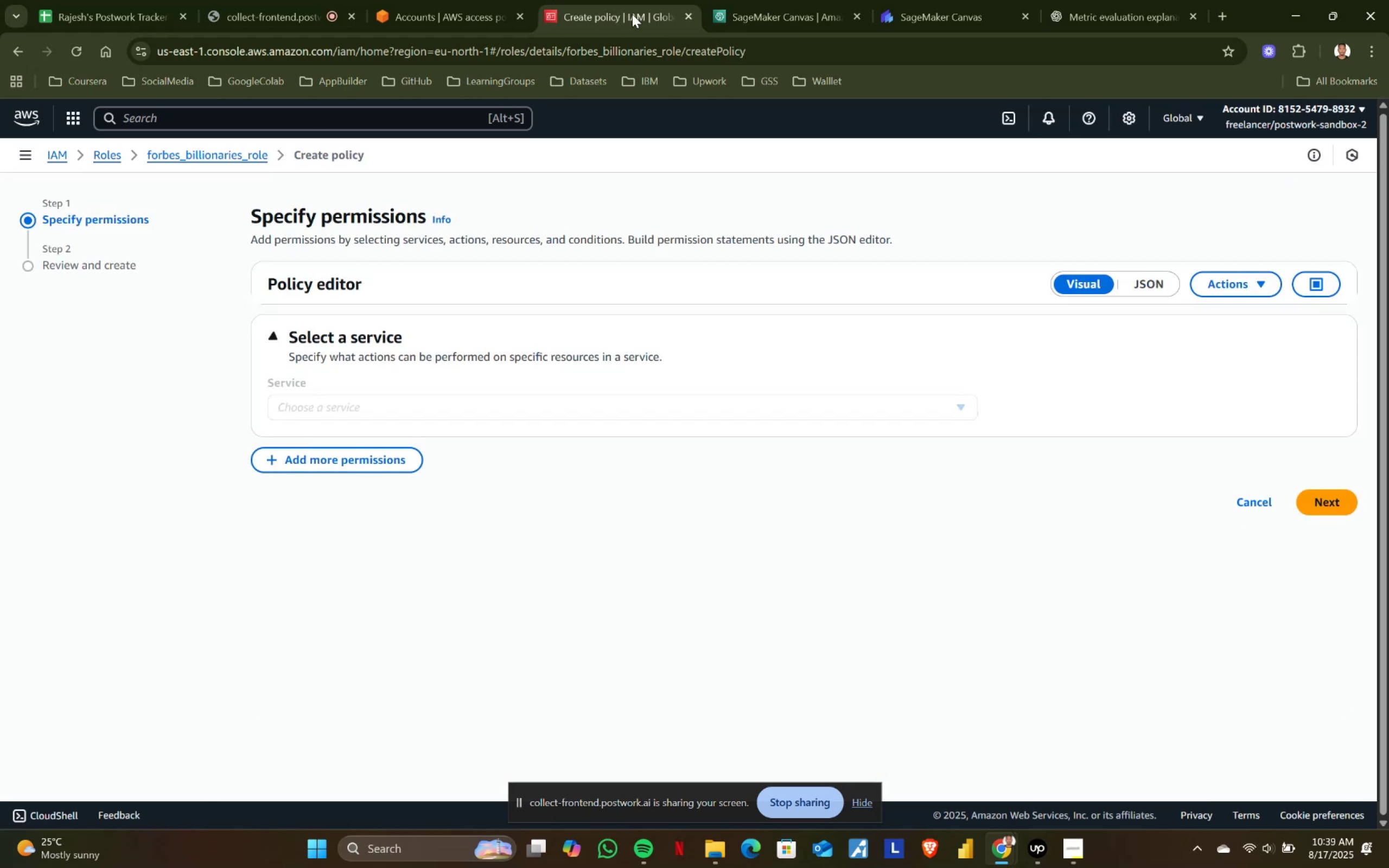 
right_click([628, 12])
 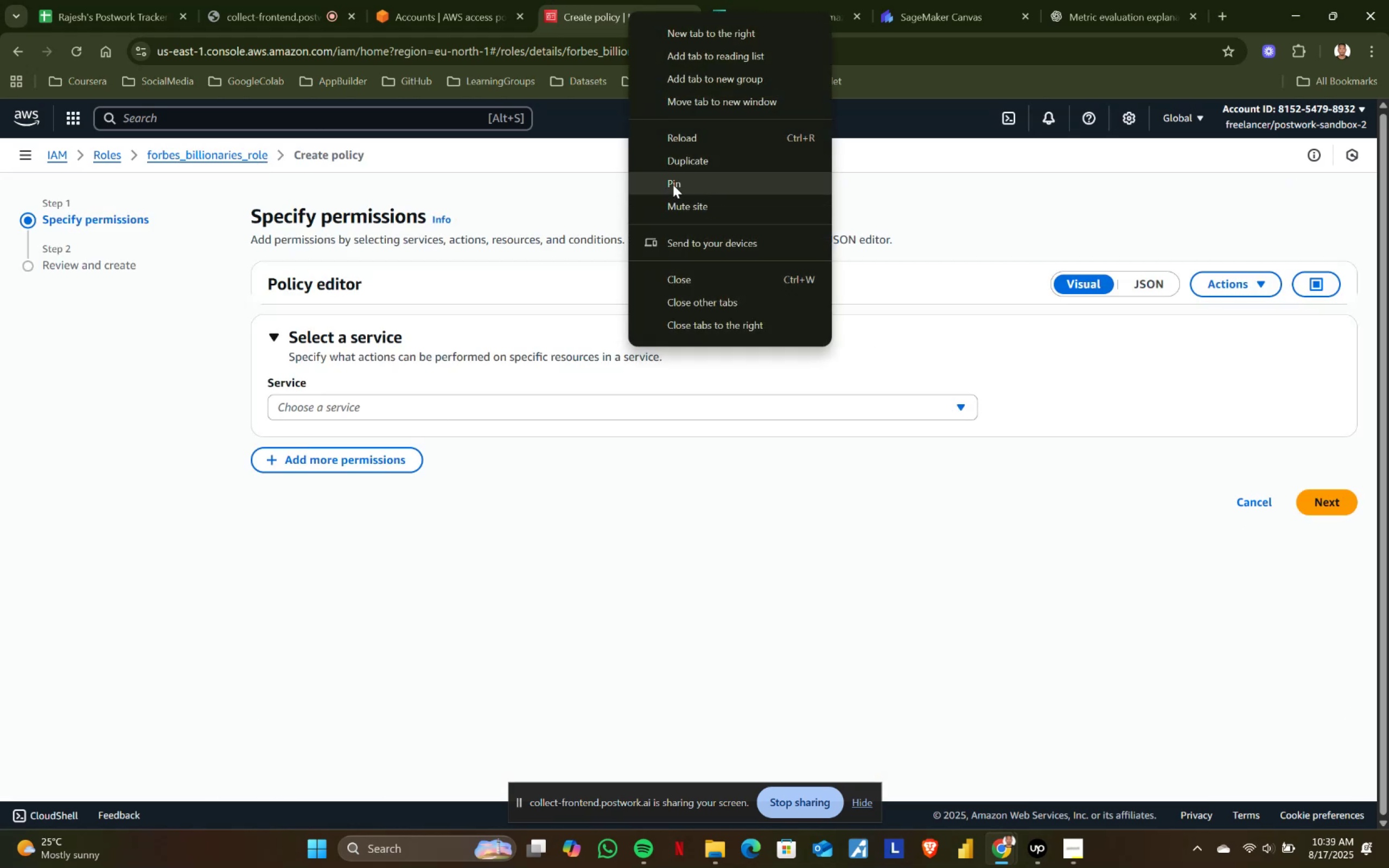 
left_click([682, 169])
 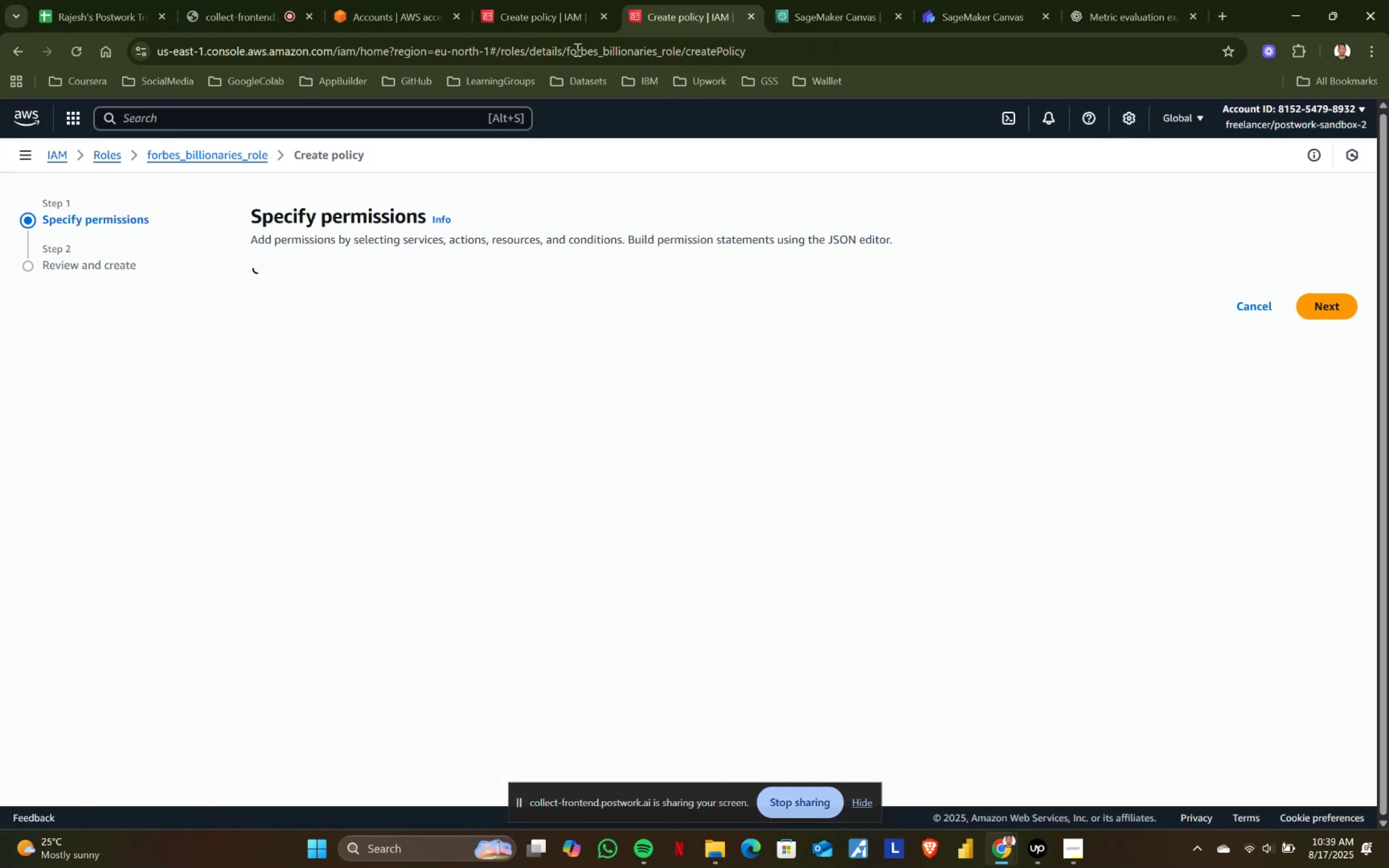 
left_click([244, 0])
 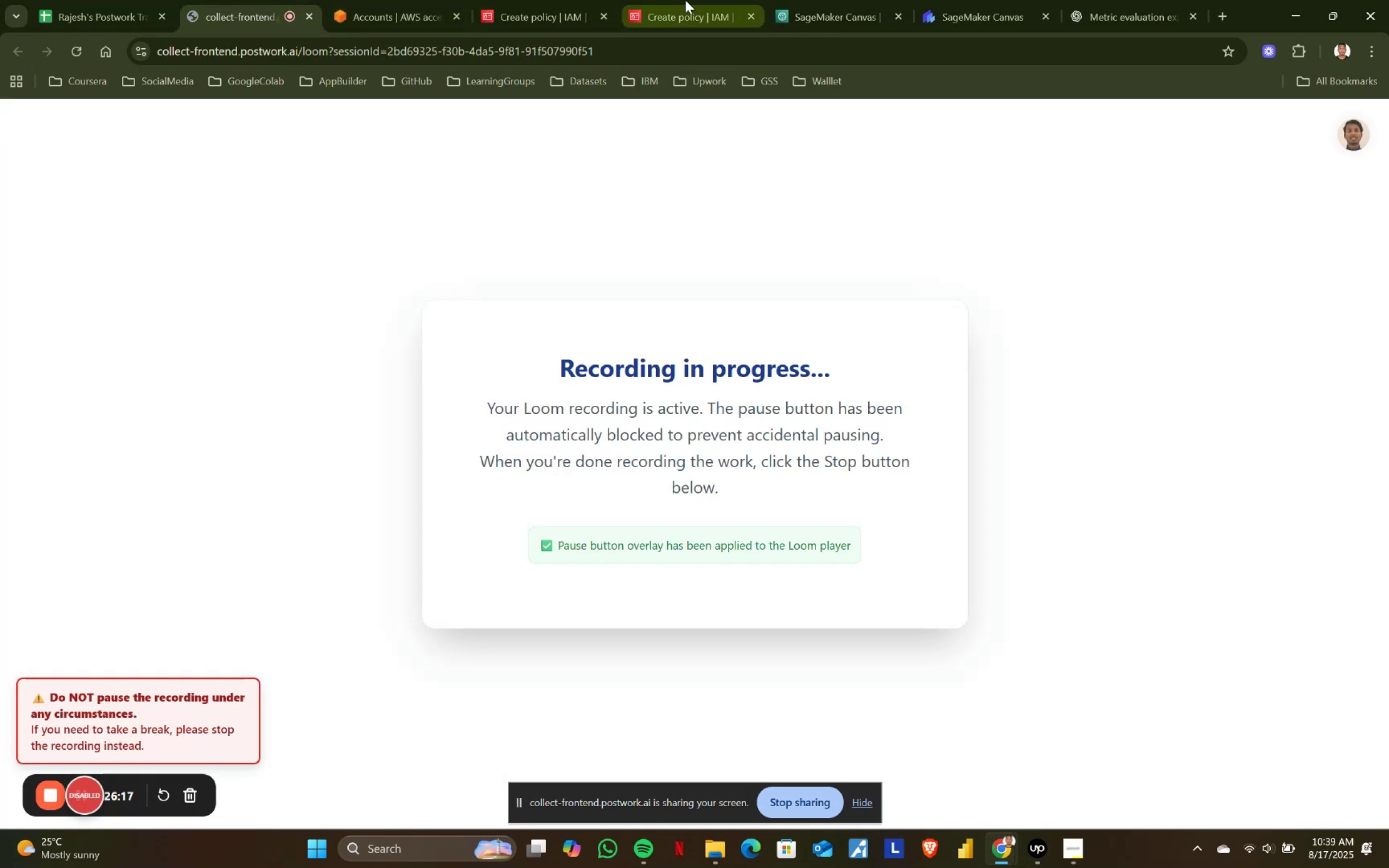 
left_click([685, 0])
 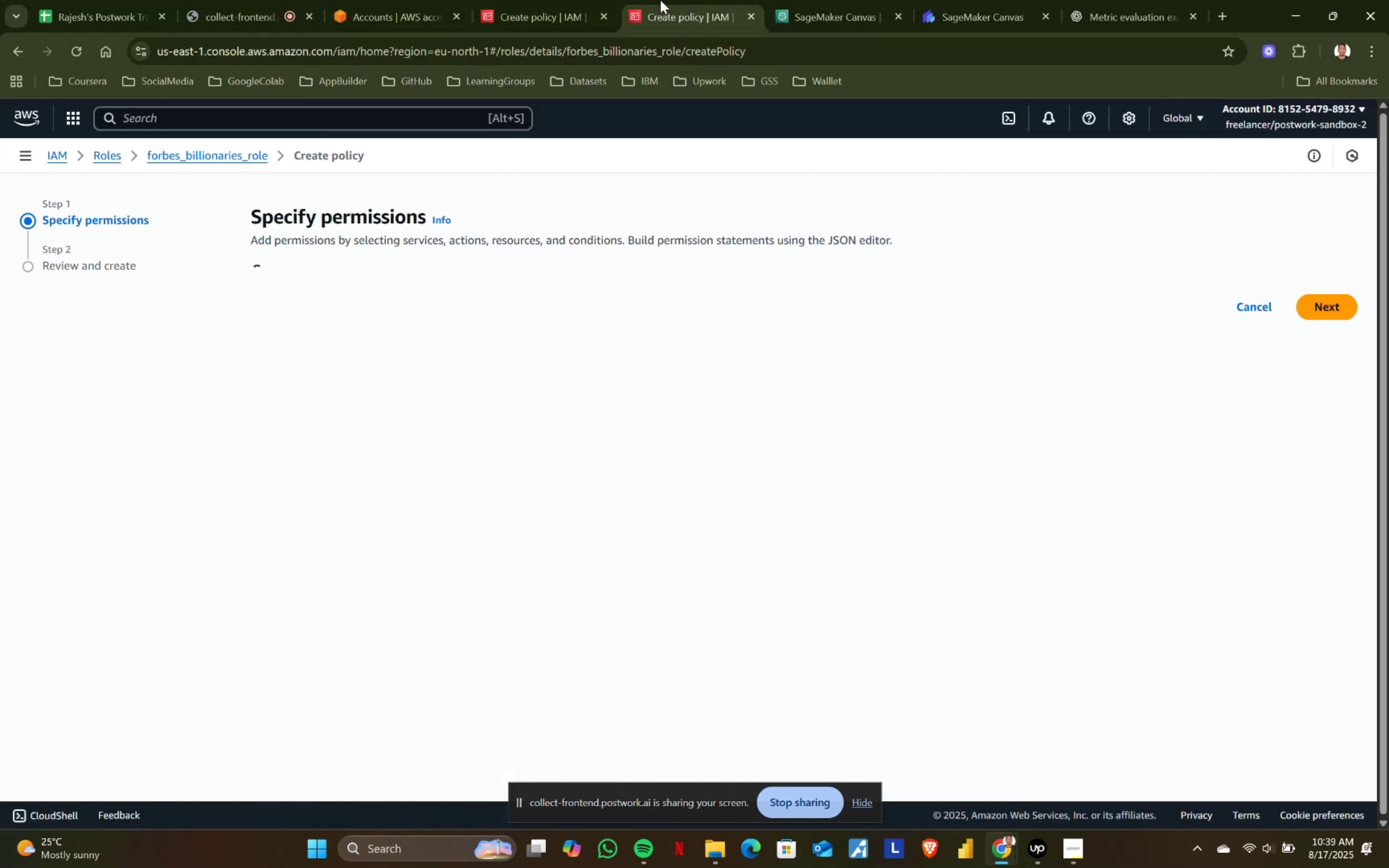 
left_click([578, 0])
 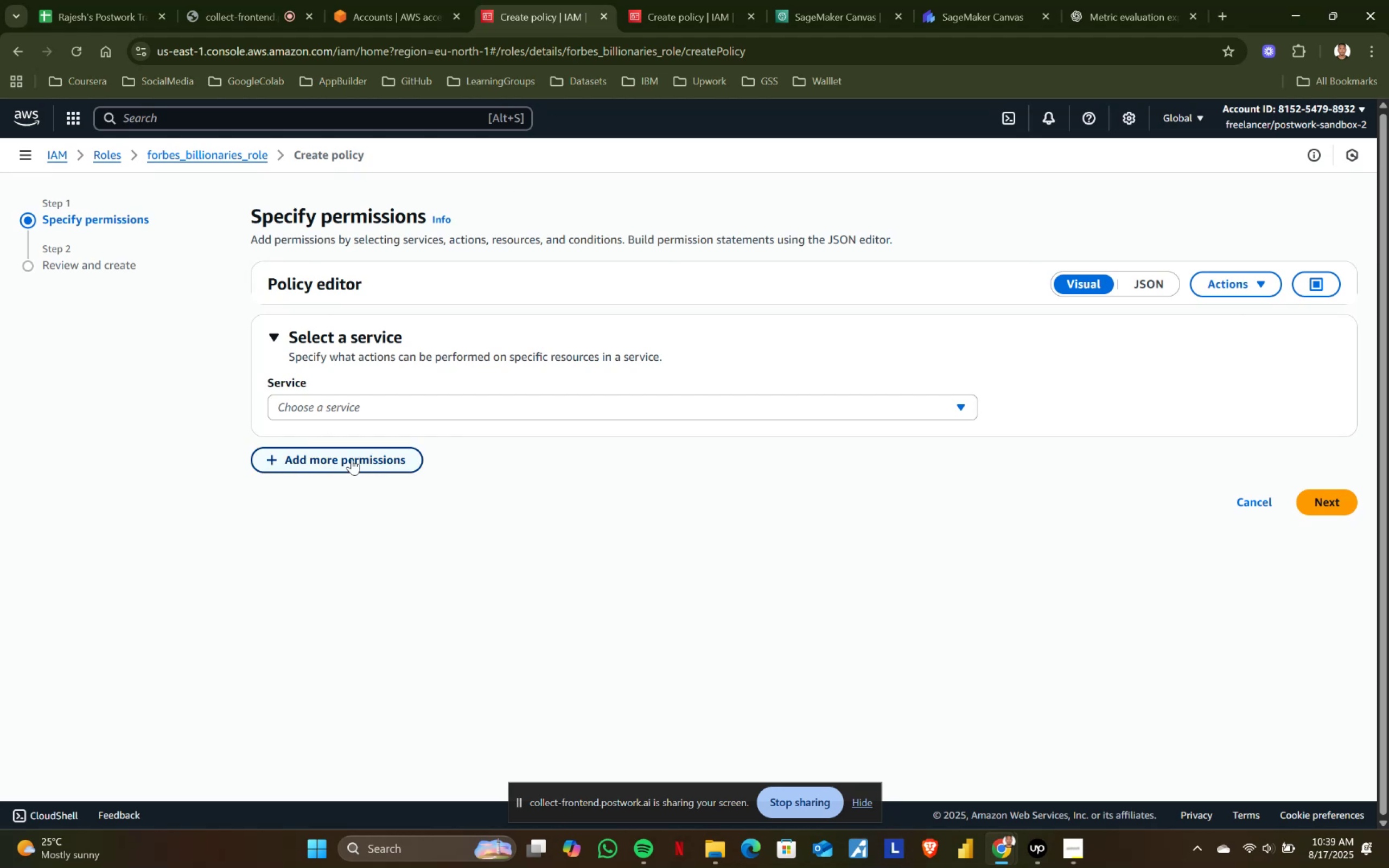 
left_click([361, 410])
 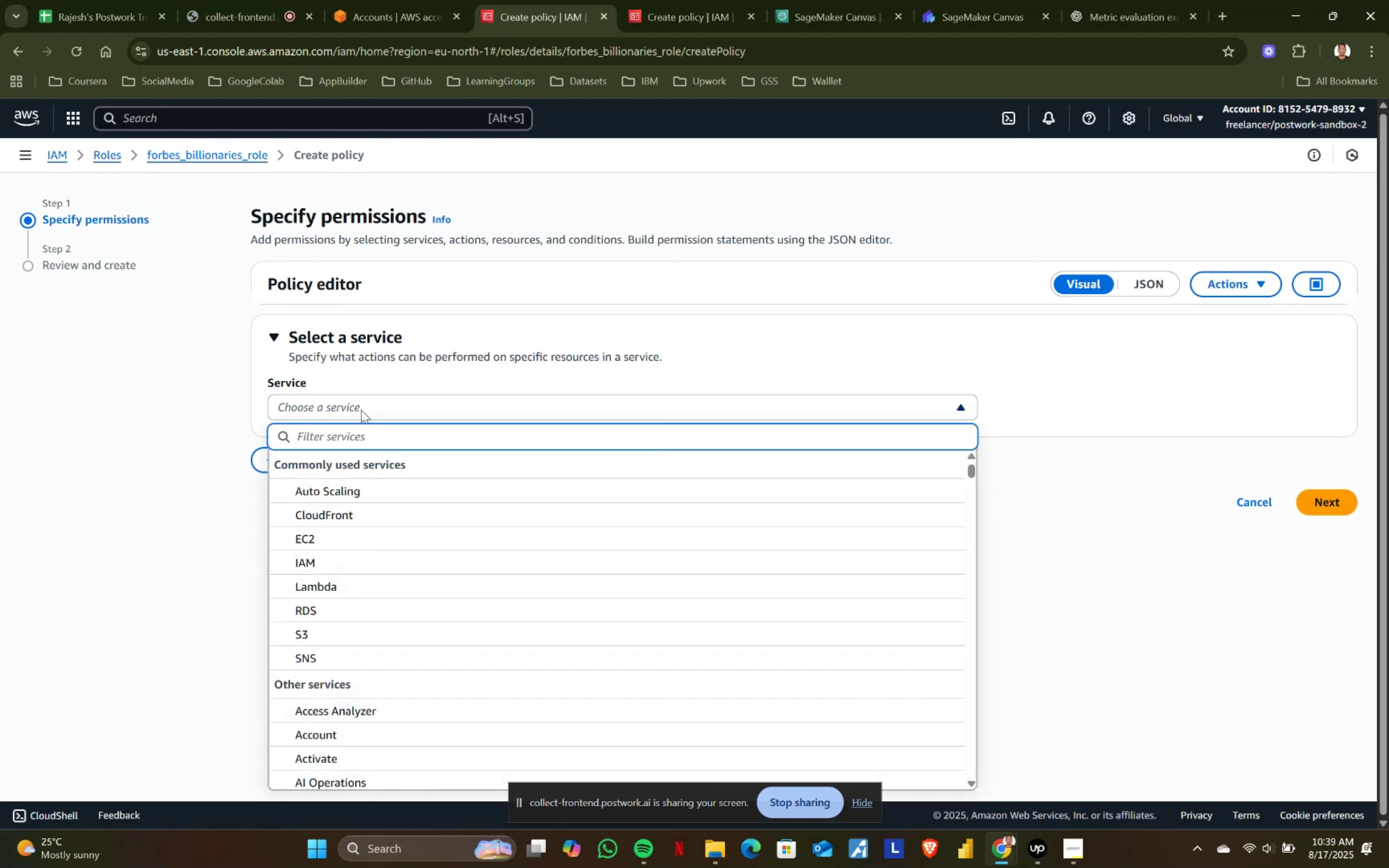 
type(glue)
 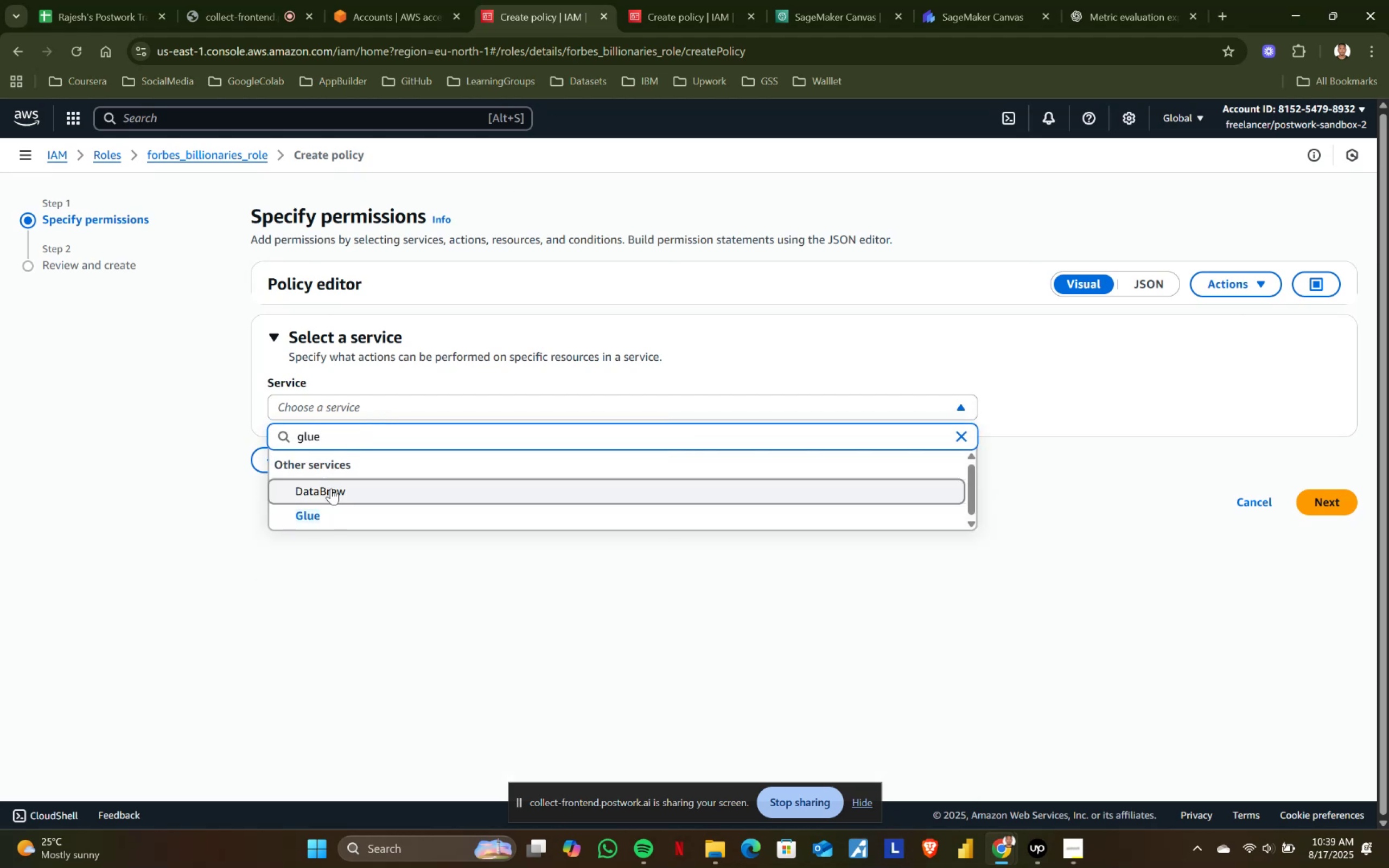 
left_click([311, 509])
 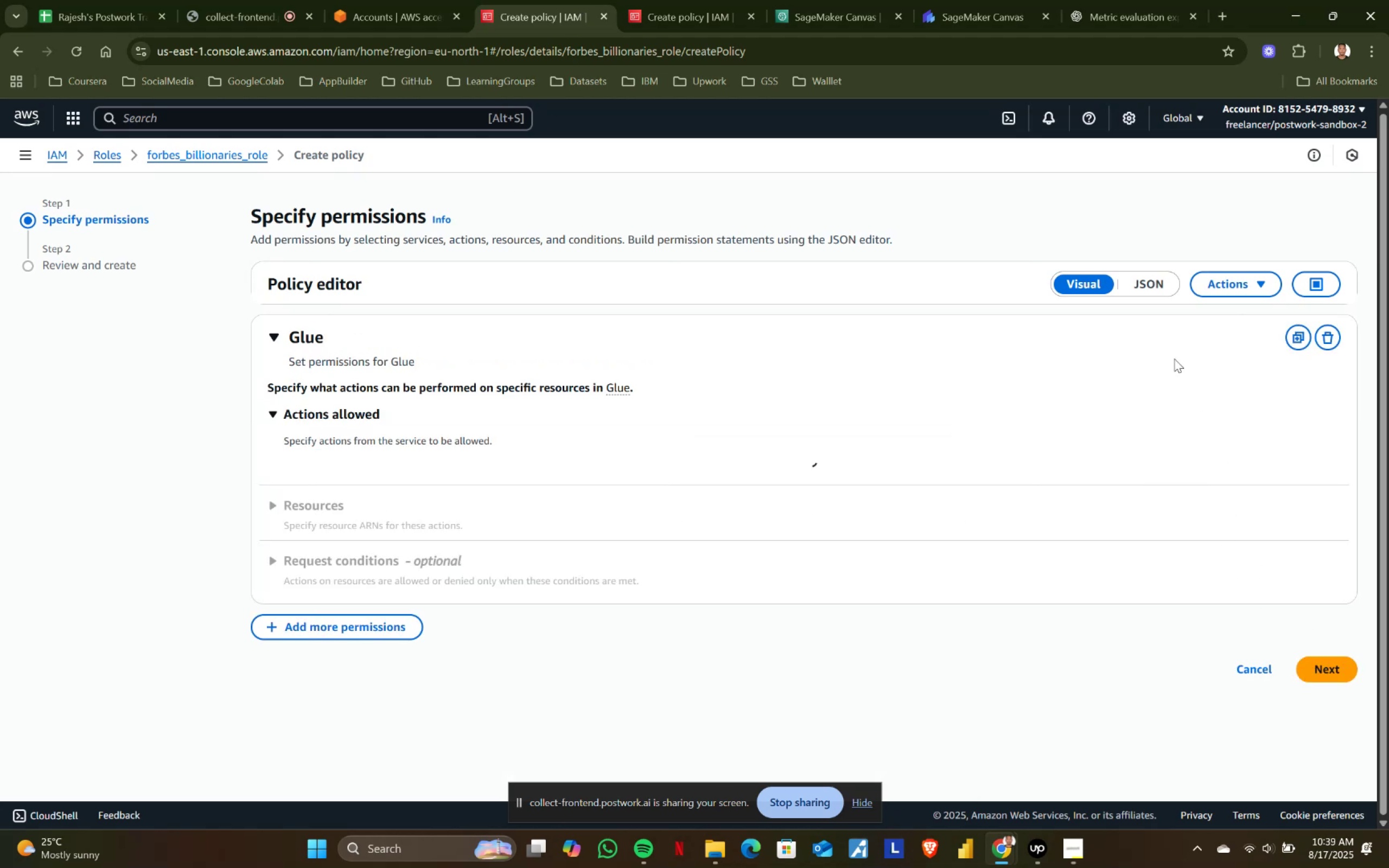 
left_click([1149, 289])
 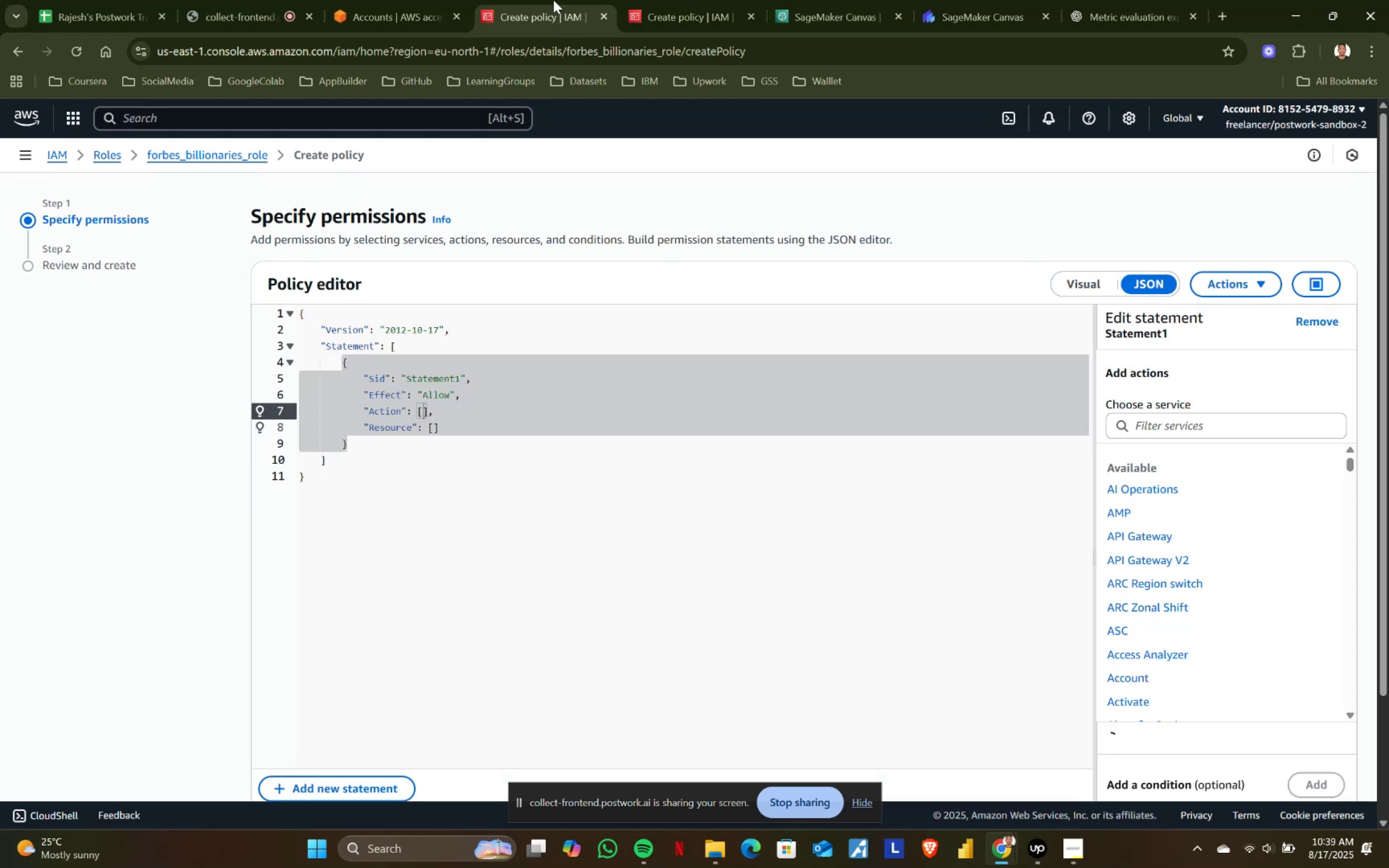 
double_click([660, 0])
 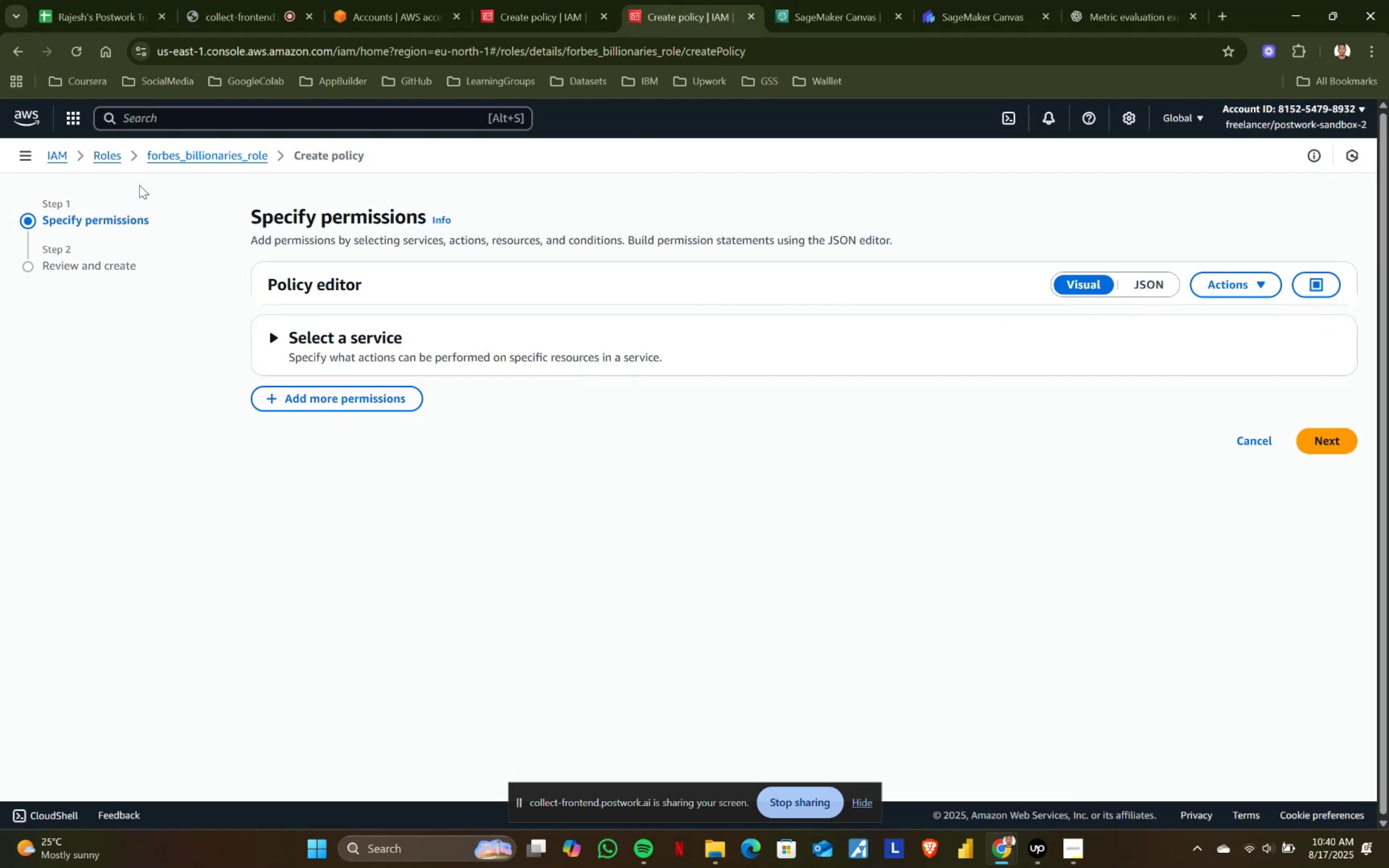 
left_click([119, 154])
 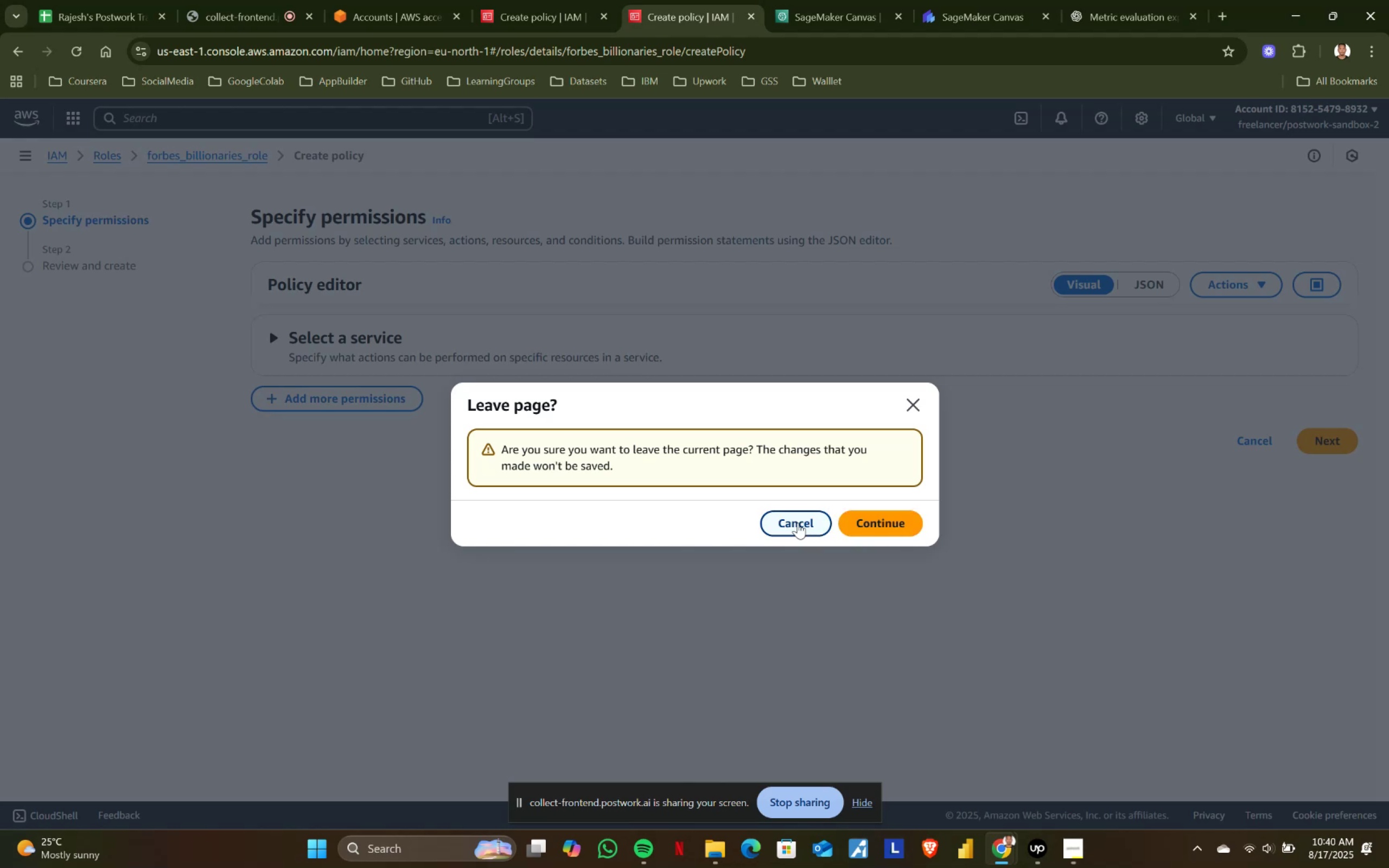 
left_click([868, 522])
 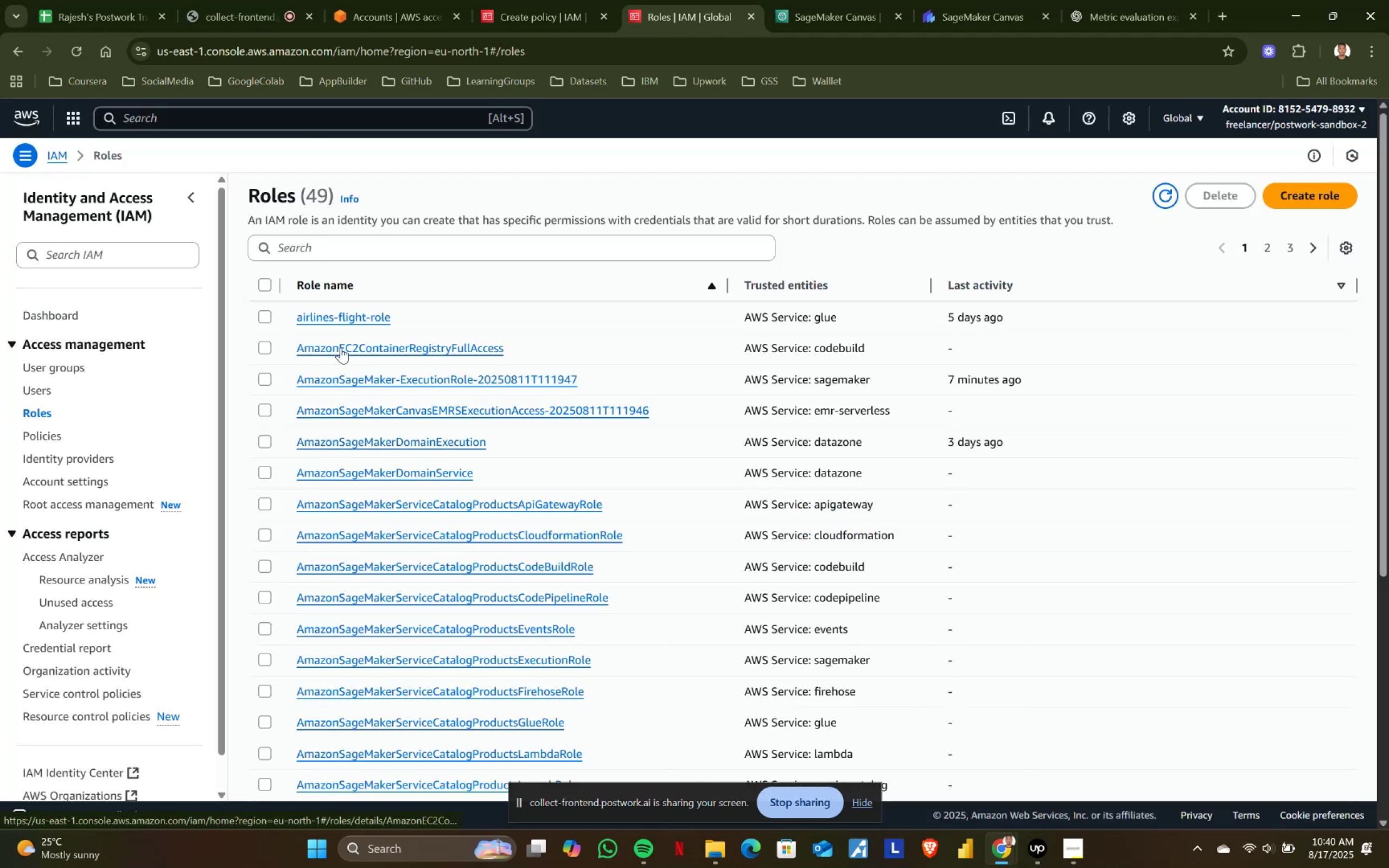 
left_click([341, 321])
 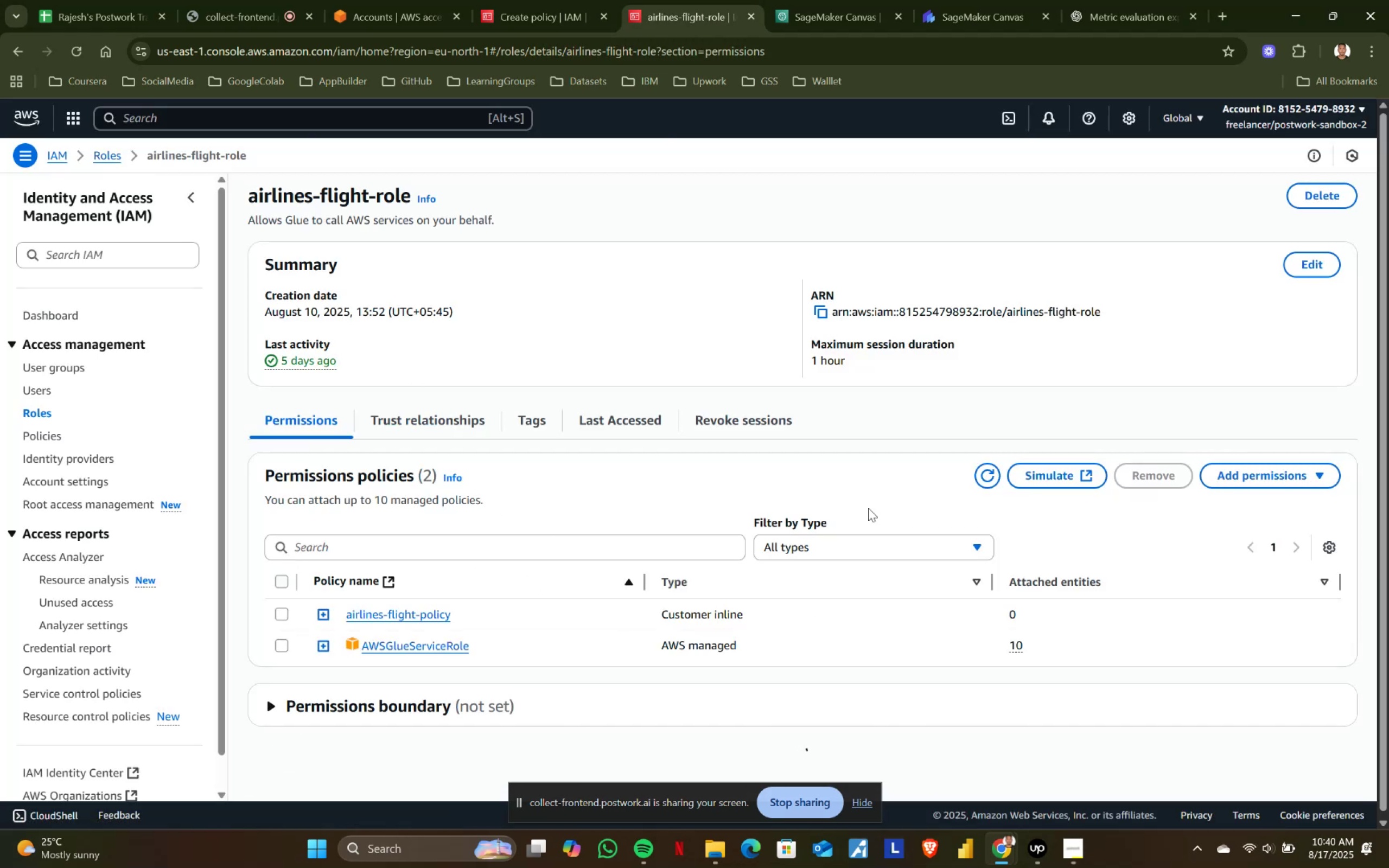 
left_click([399, 616])
 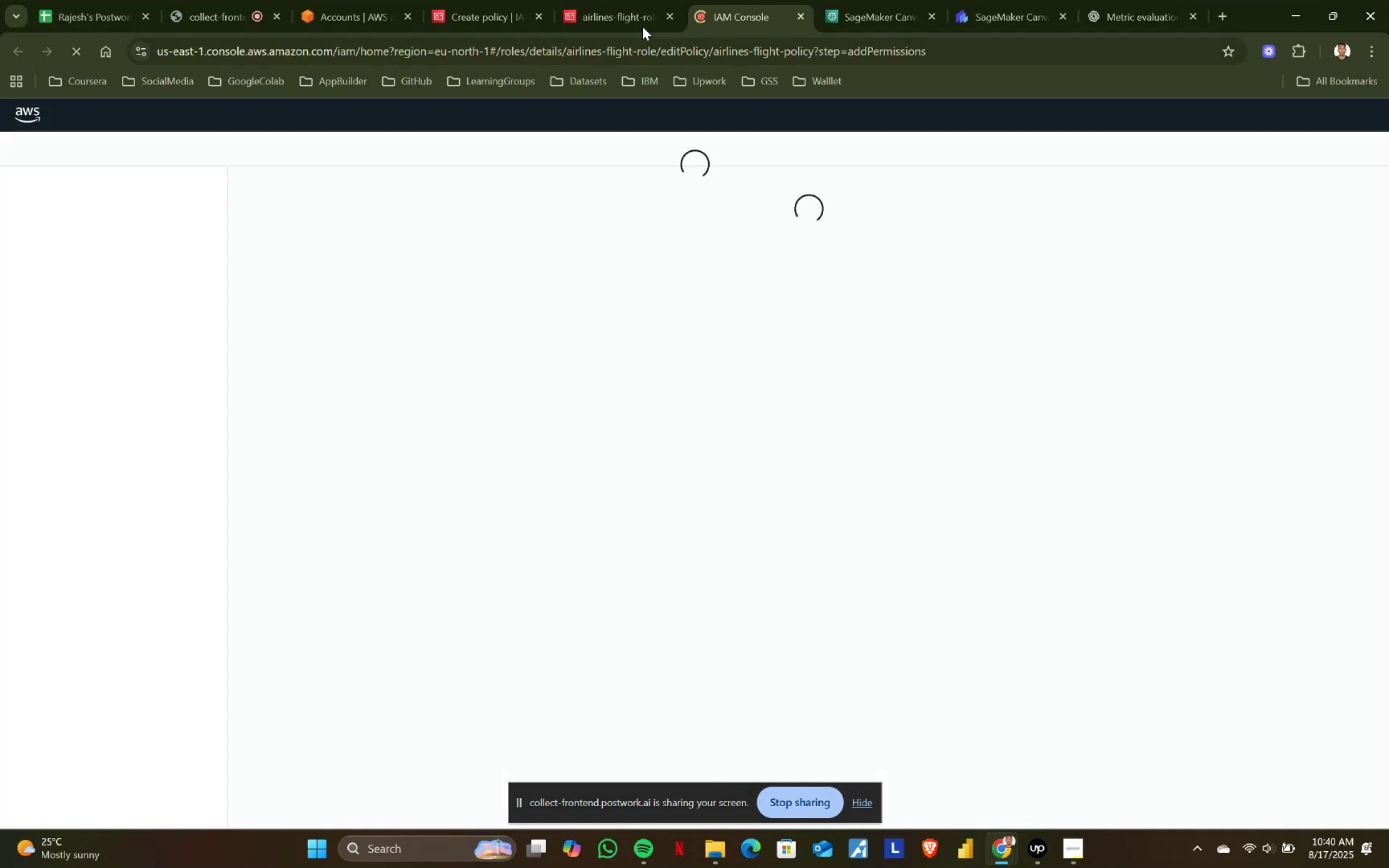 
left_click([638, 0])
 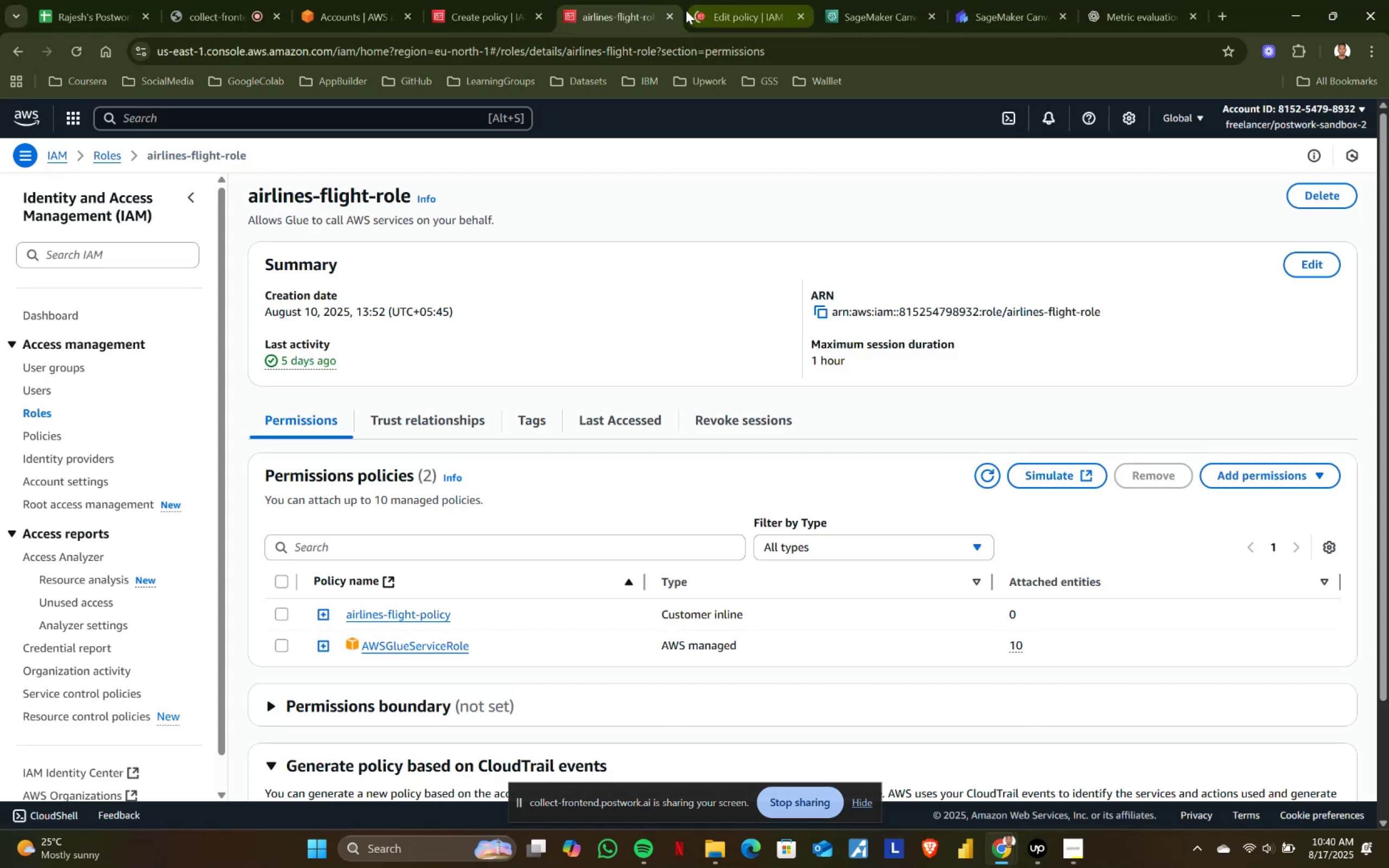 
left_click([673, 15])
 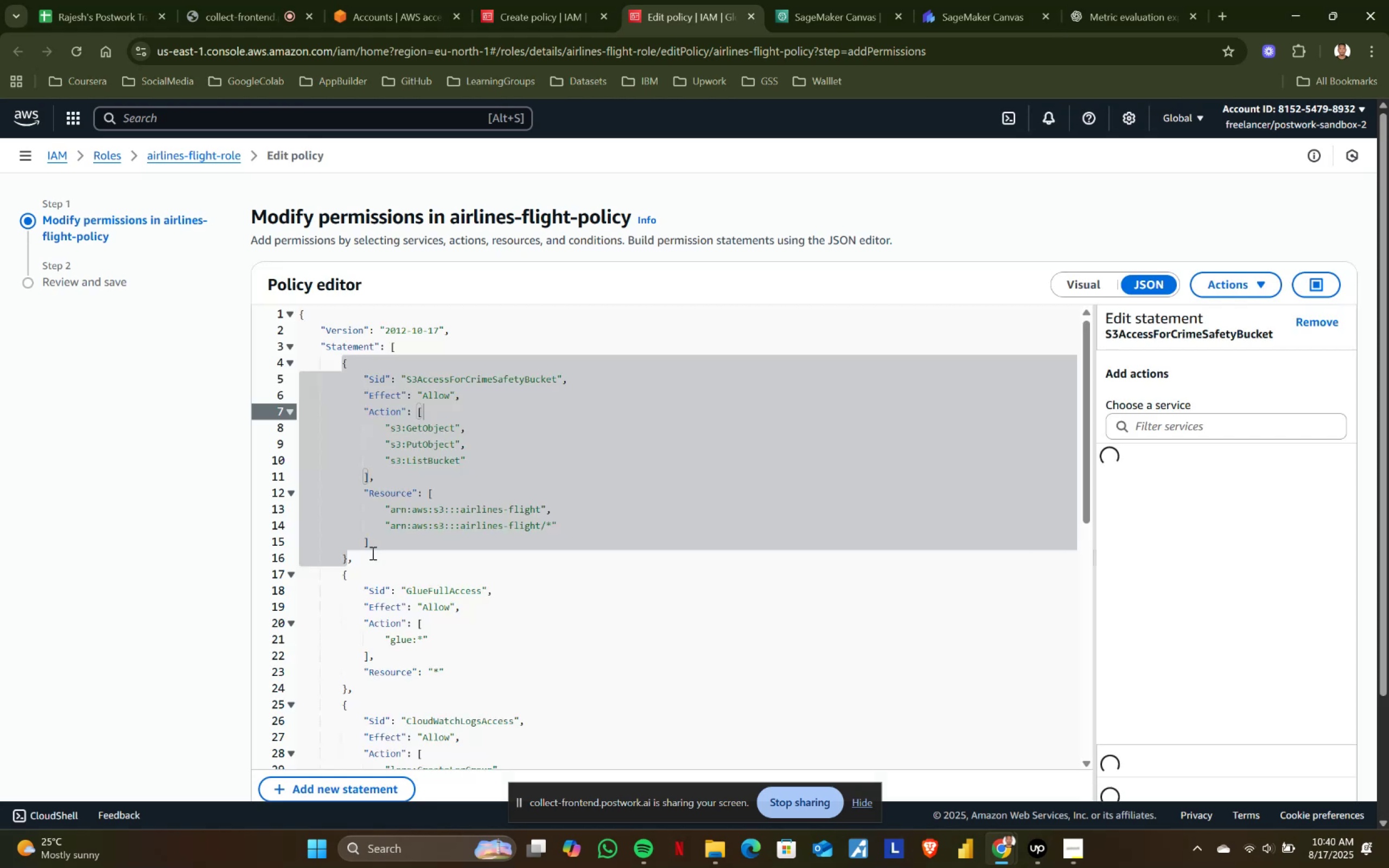 
wait(6.2)
 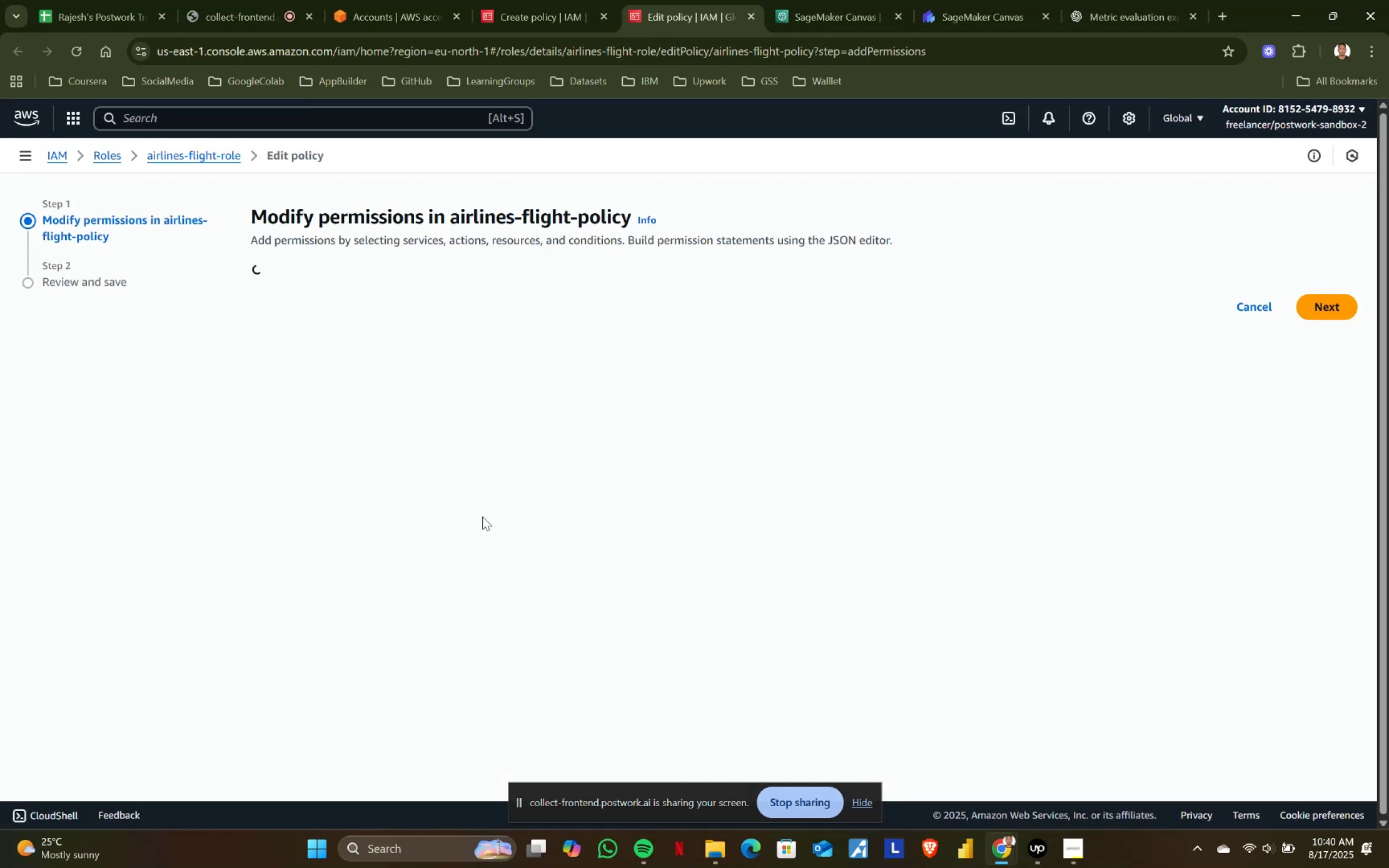 
left_click([404, 557])
 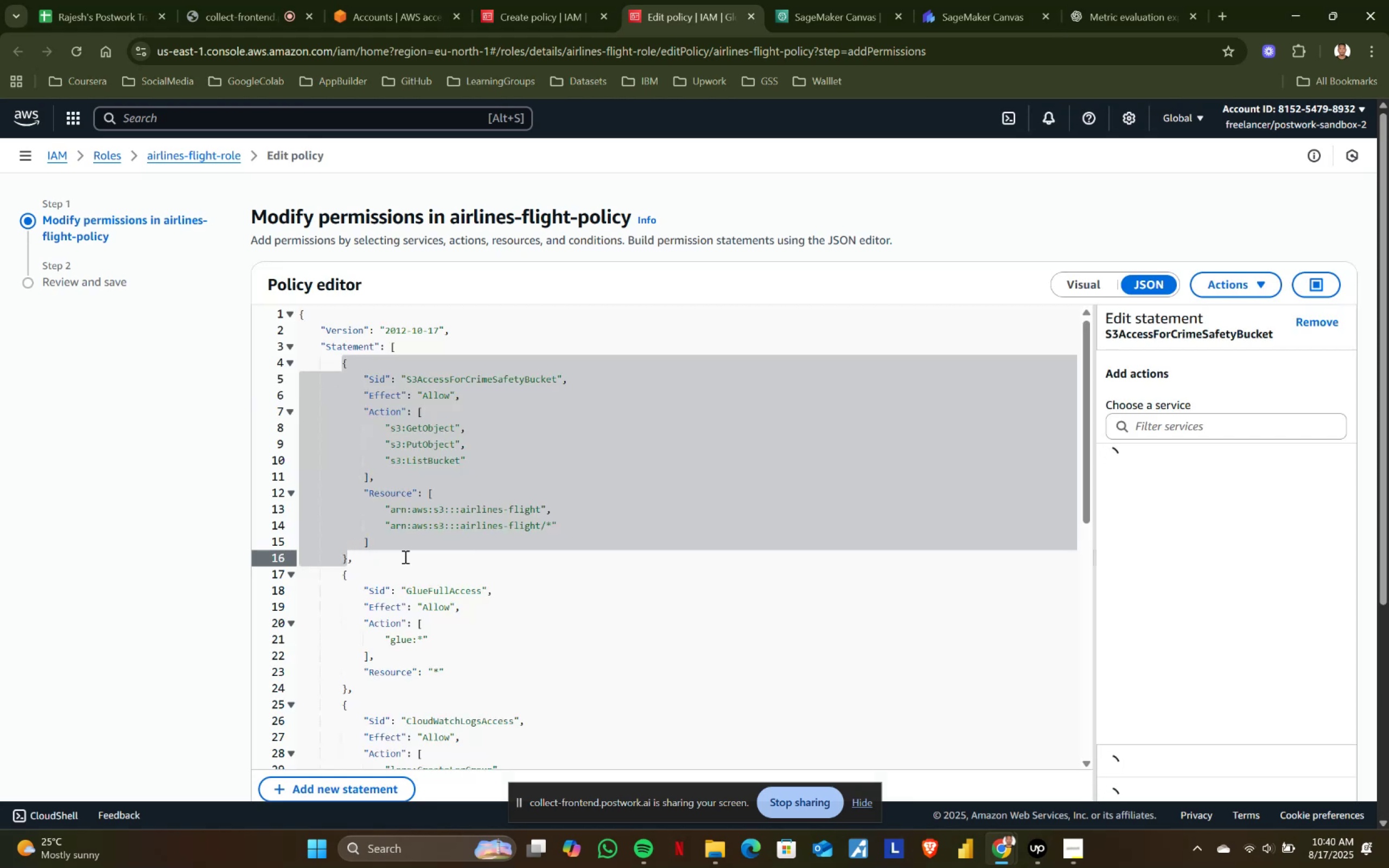 
scroll: coordinate [404, 557], scroll_direction: down, amount: 7.0
 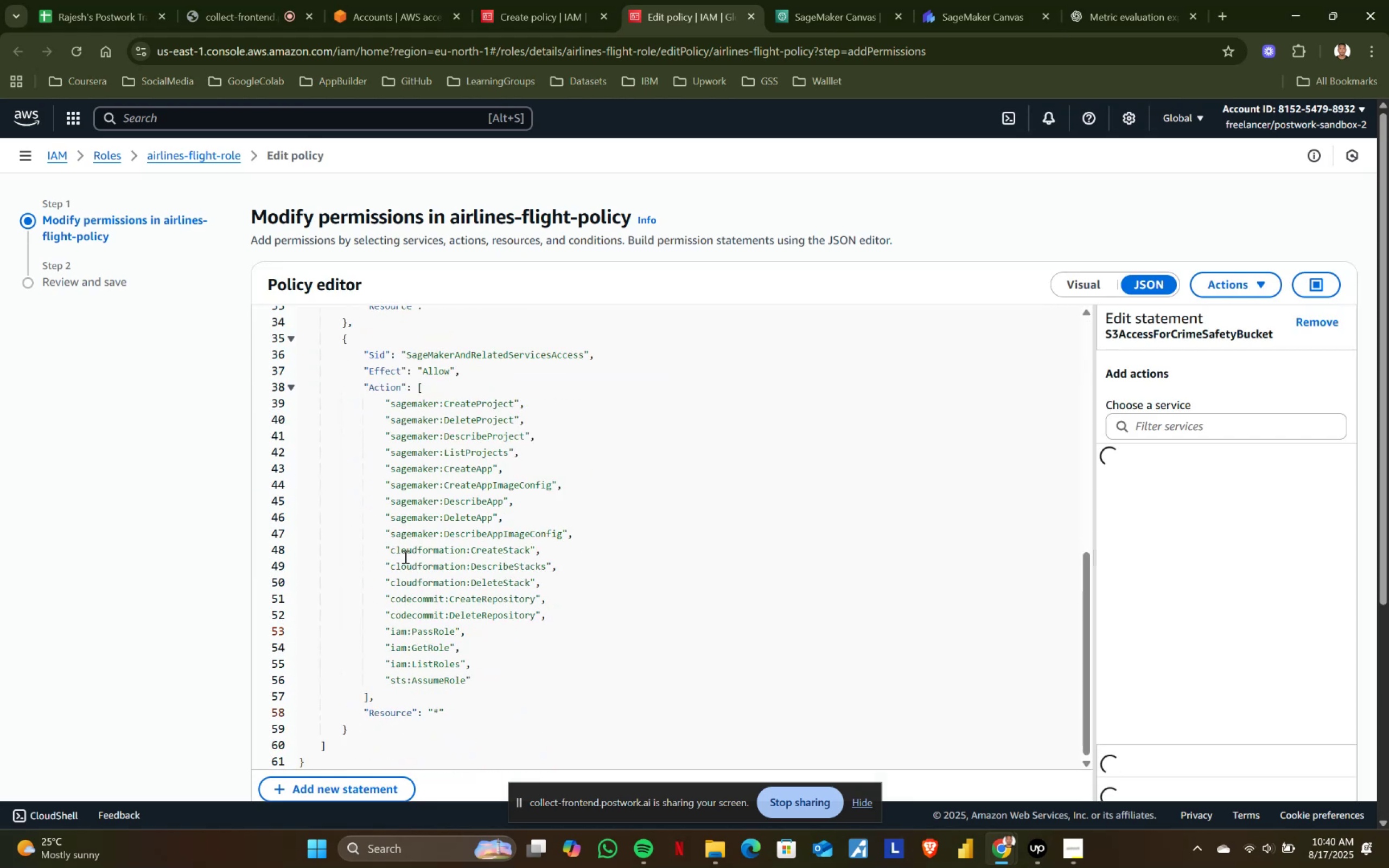 
key(Control+ControlLeft)
 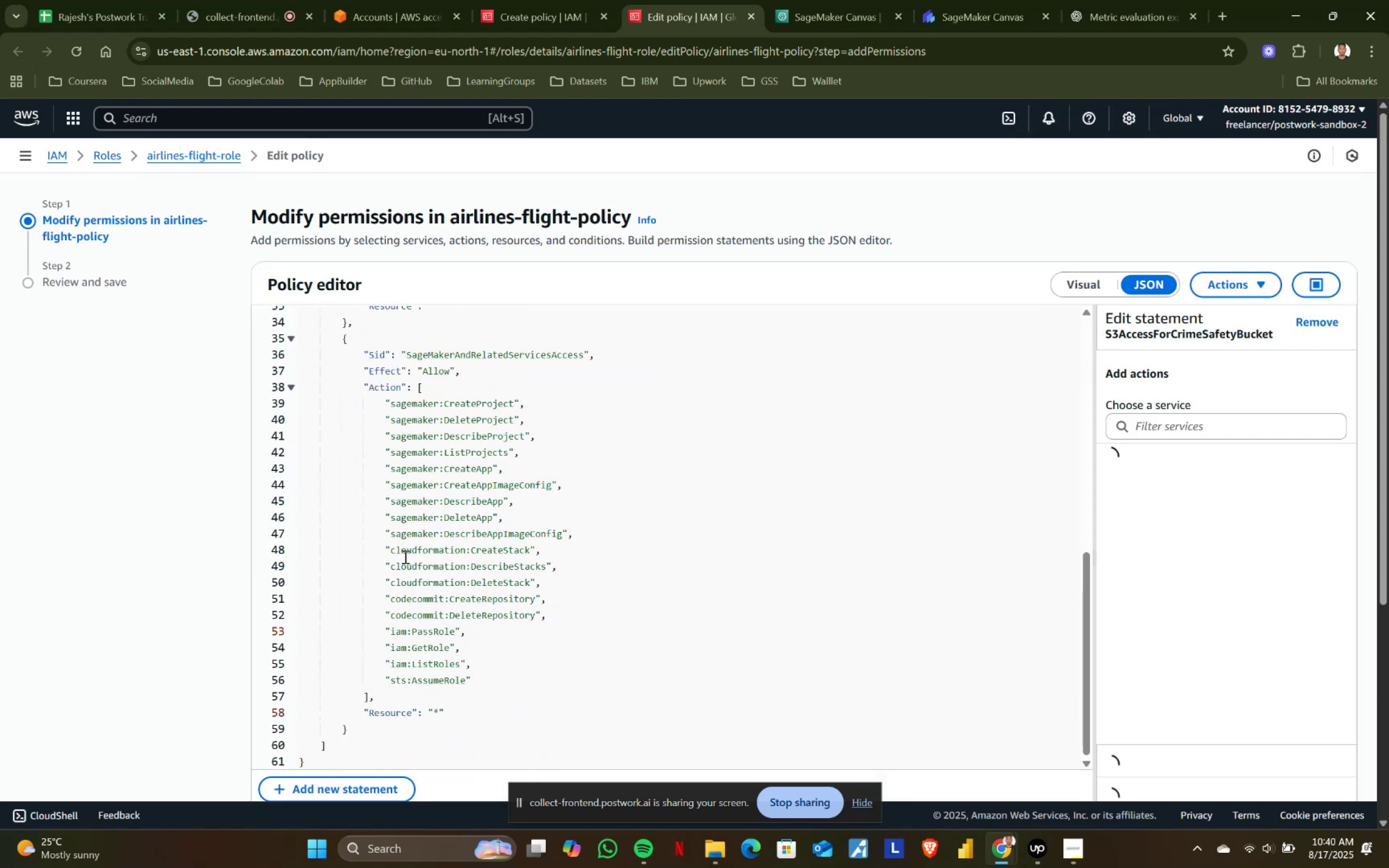 
key(Control+A)
 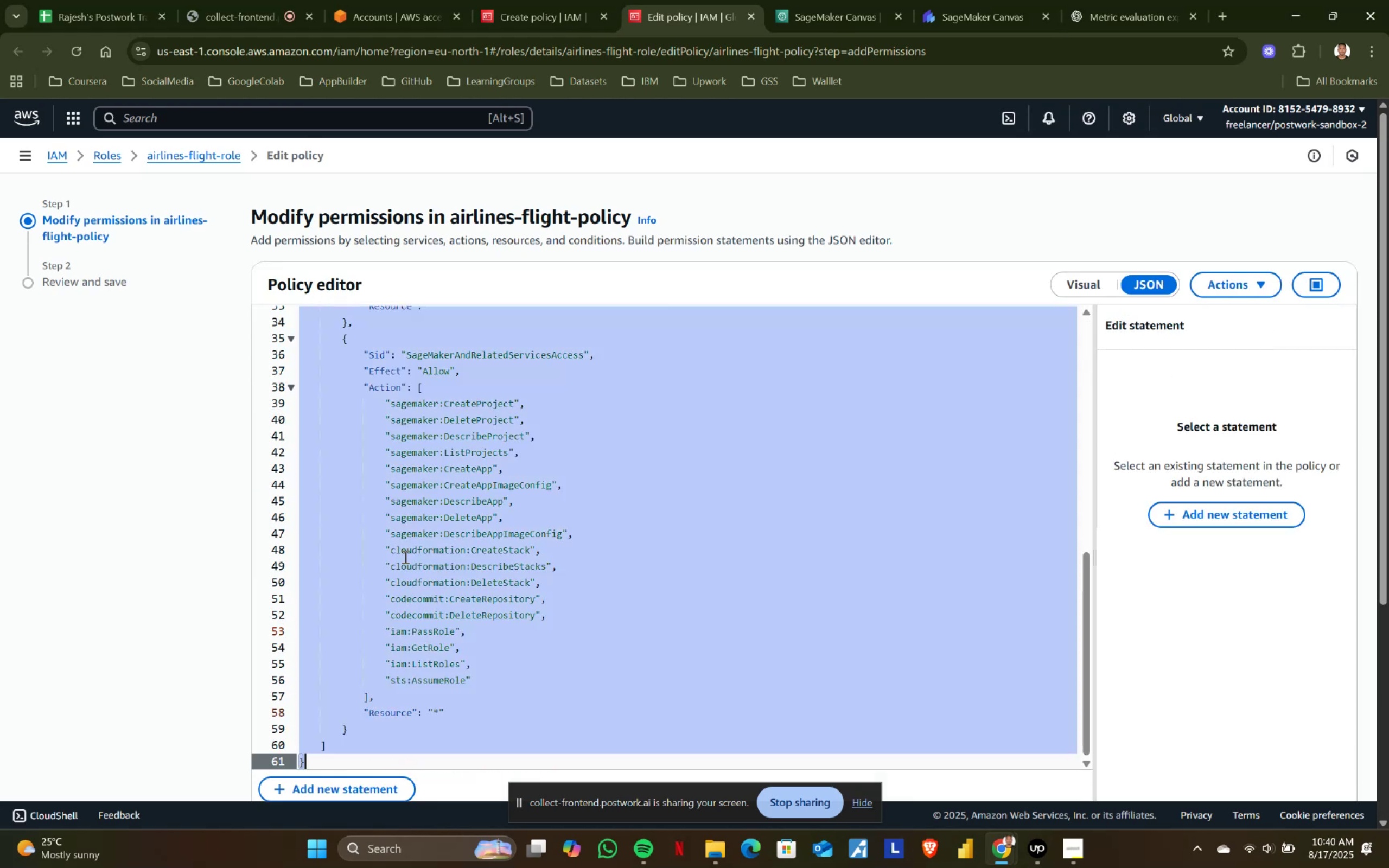 
key(Control+C)
 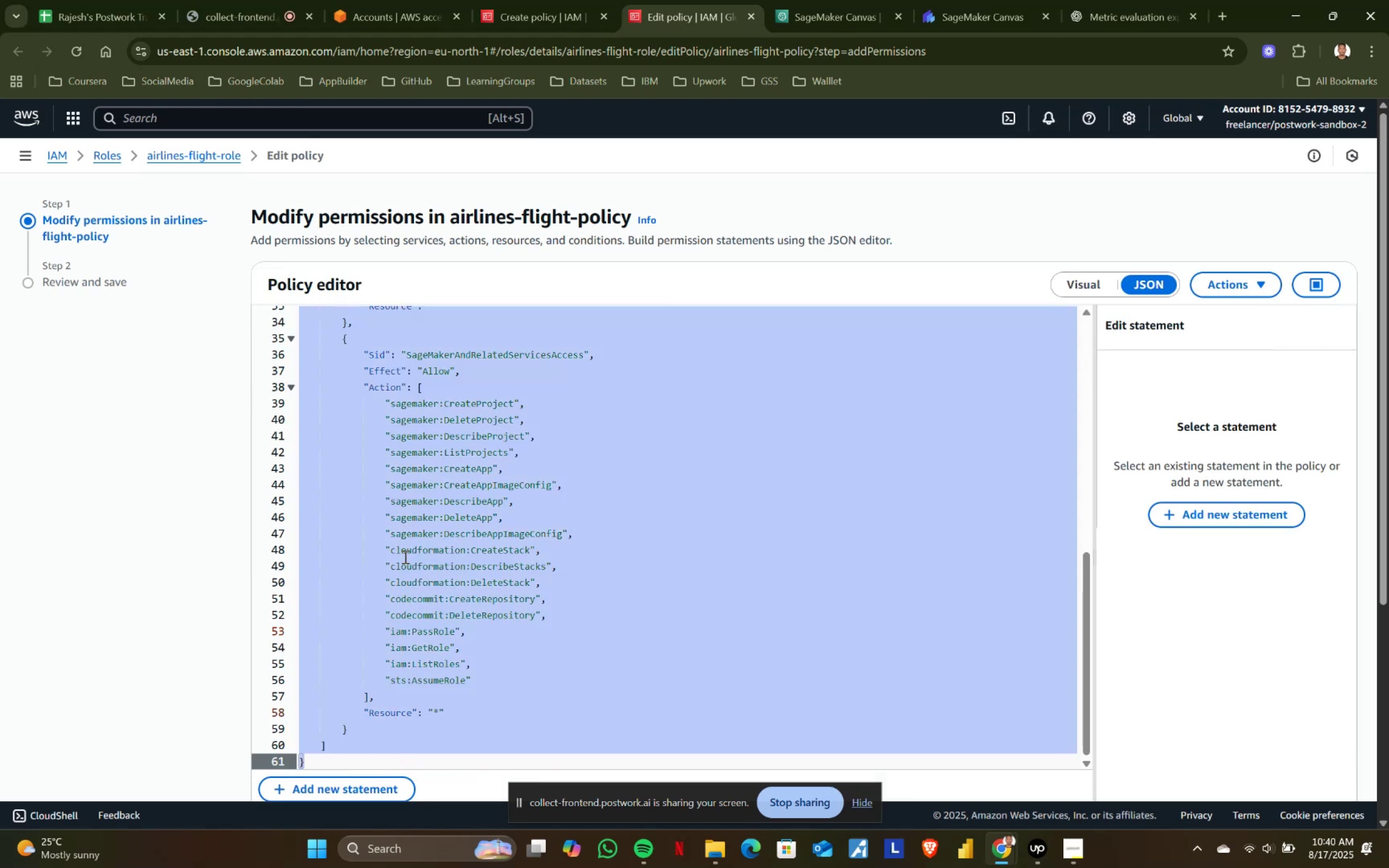 
key(Control+C)
 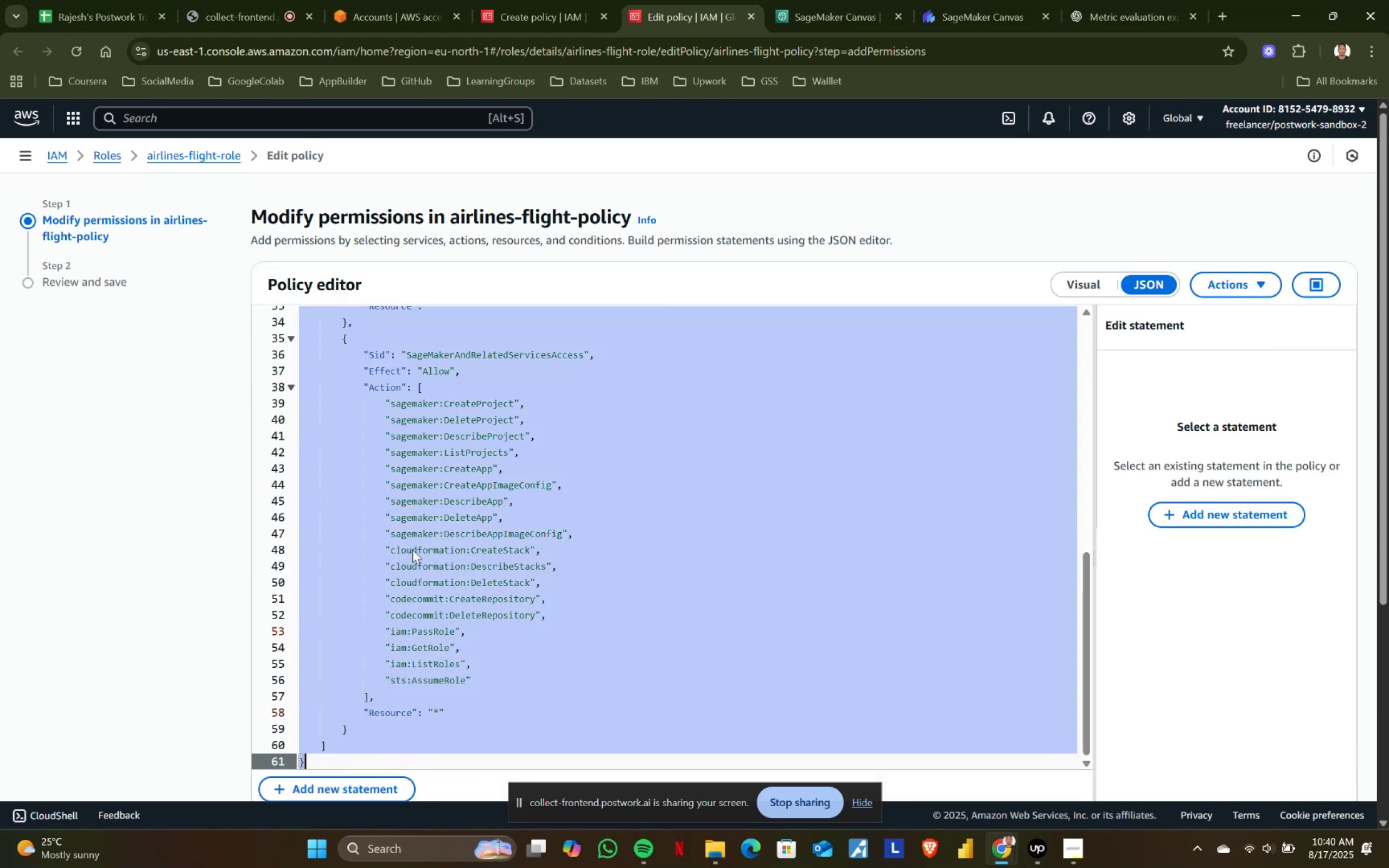 
key(Control+C)
 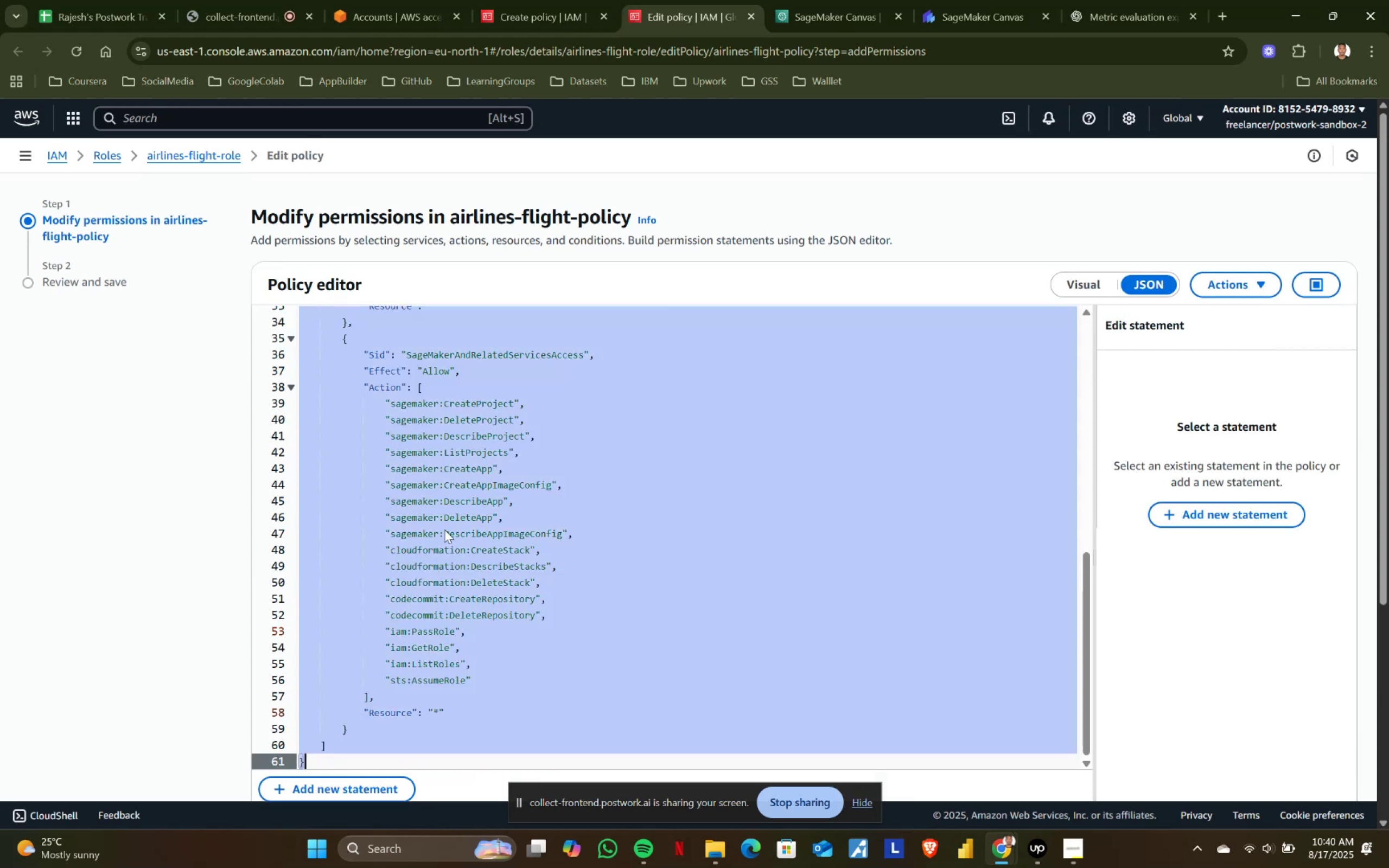 
key(Control+C)
 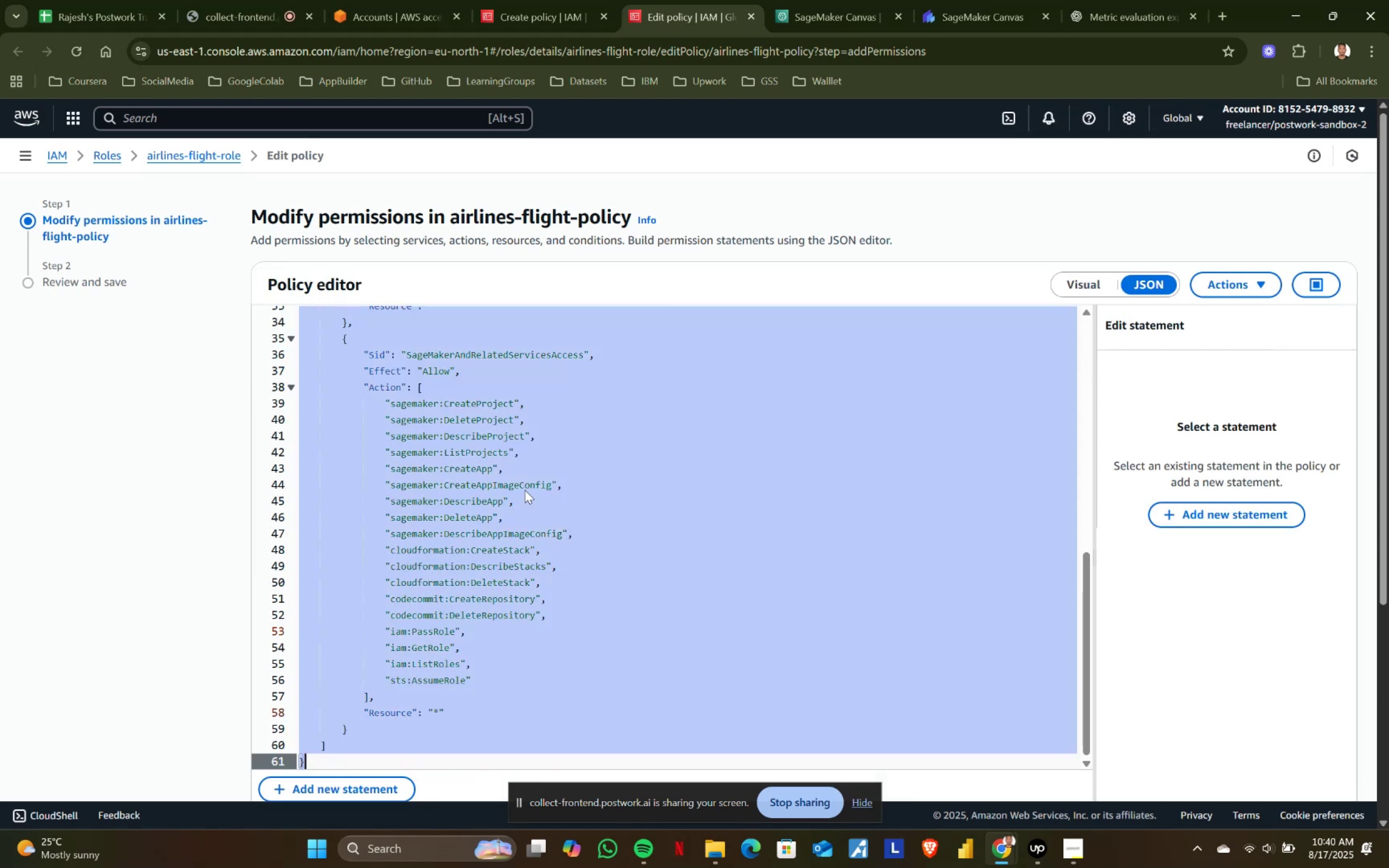 
scroll: coordinate [525, 490], scroll_direction: up, amount: 5.0
 